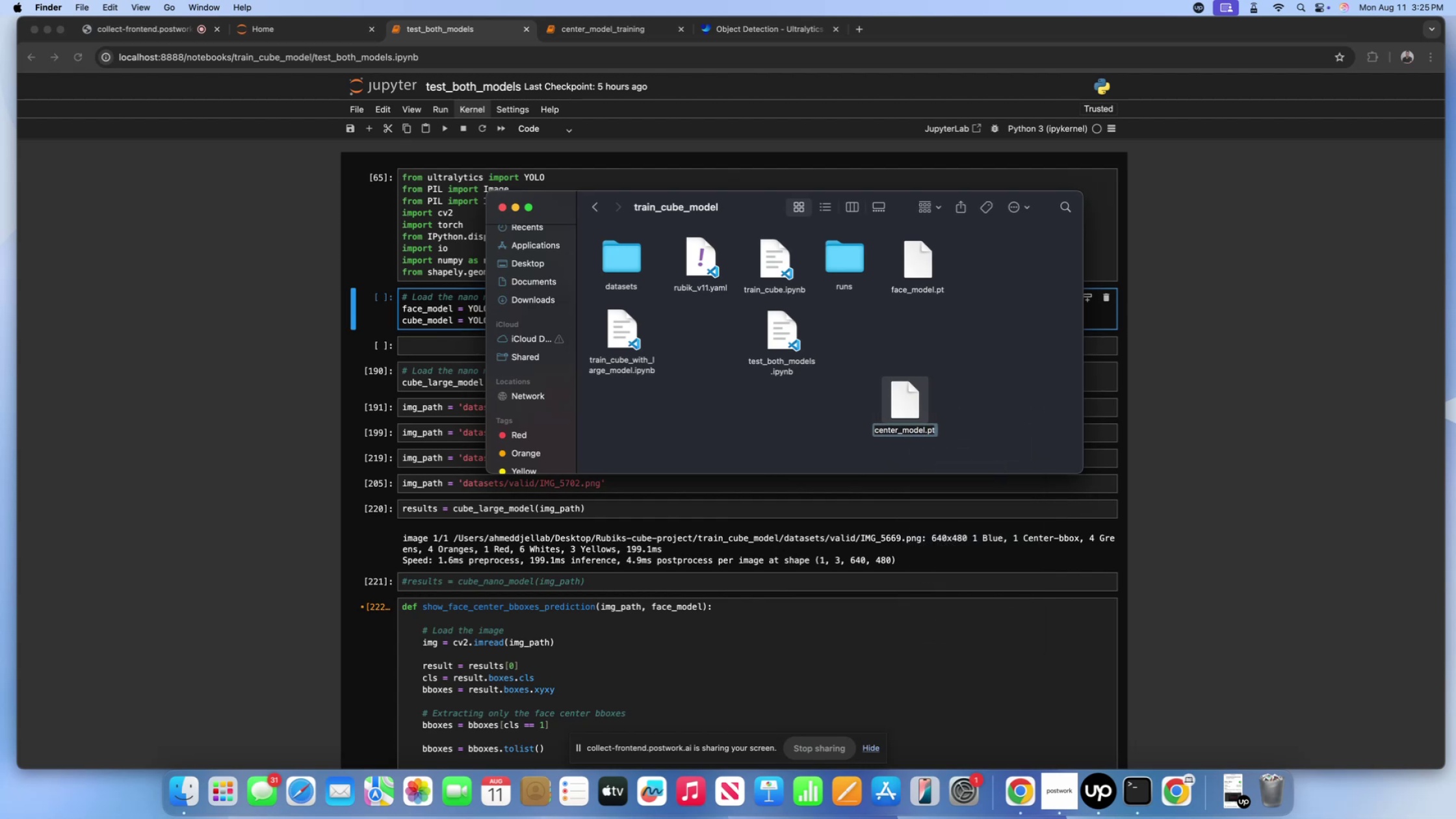 
key(Enter)
 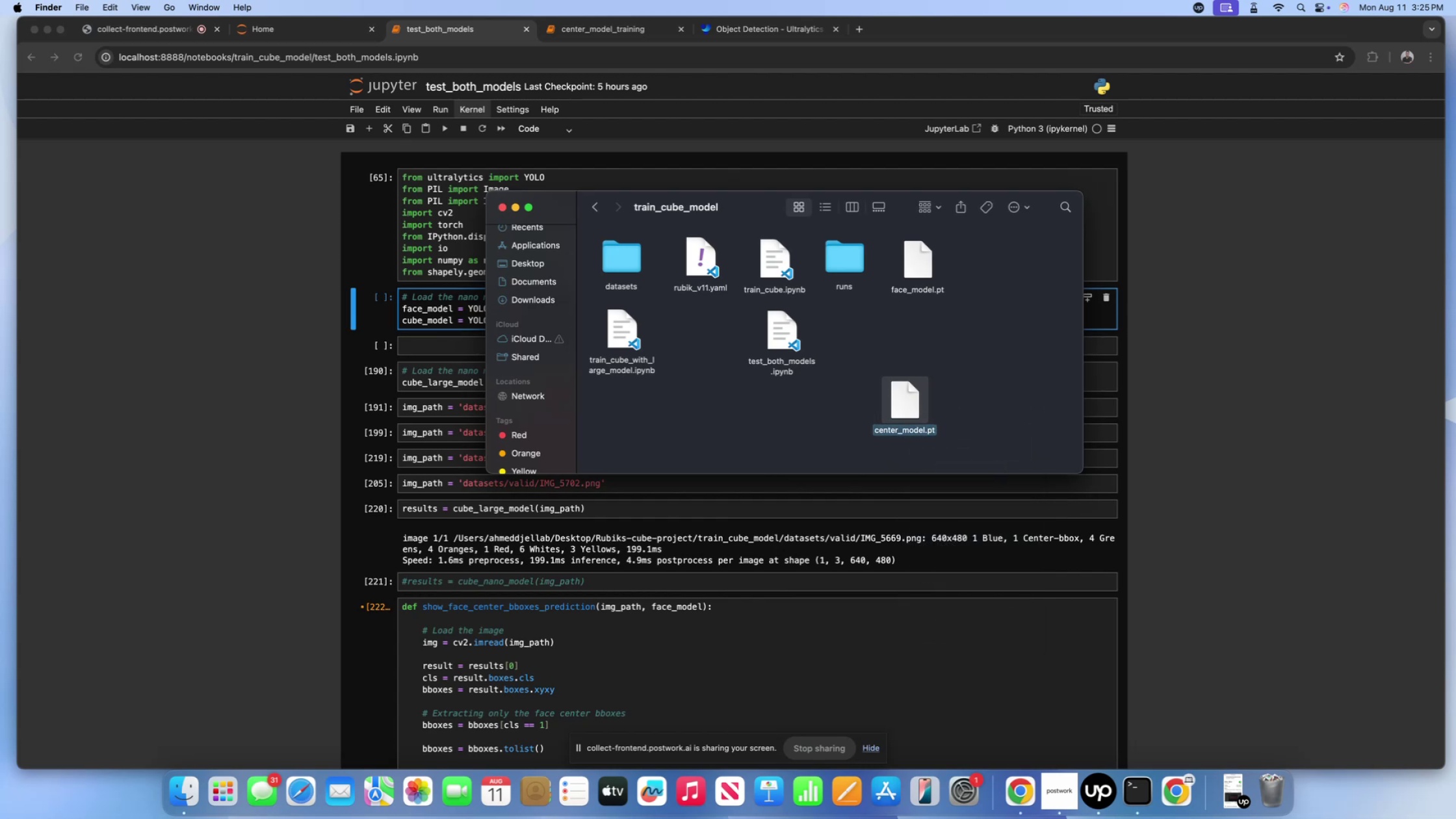 
scroll: coordinate [1001, 466], scroll_direction: down, amount: 2.0
 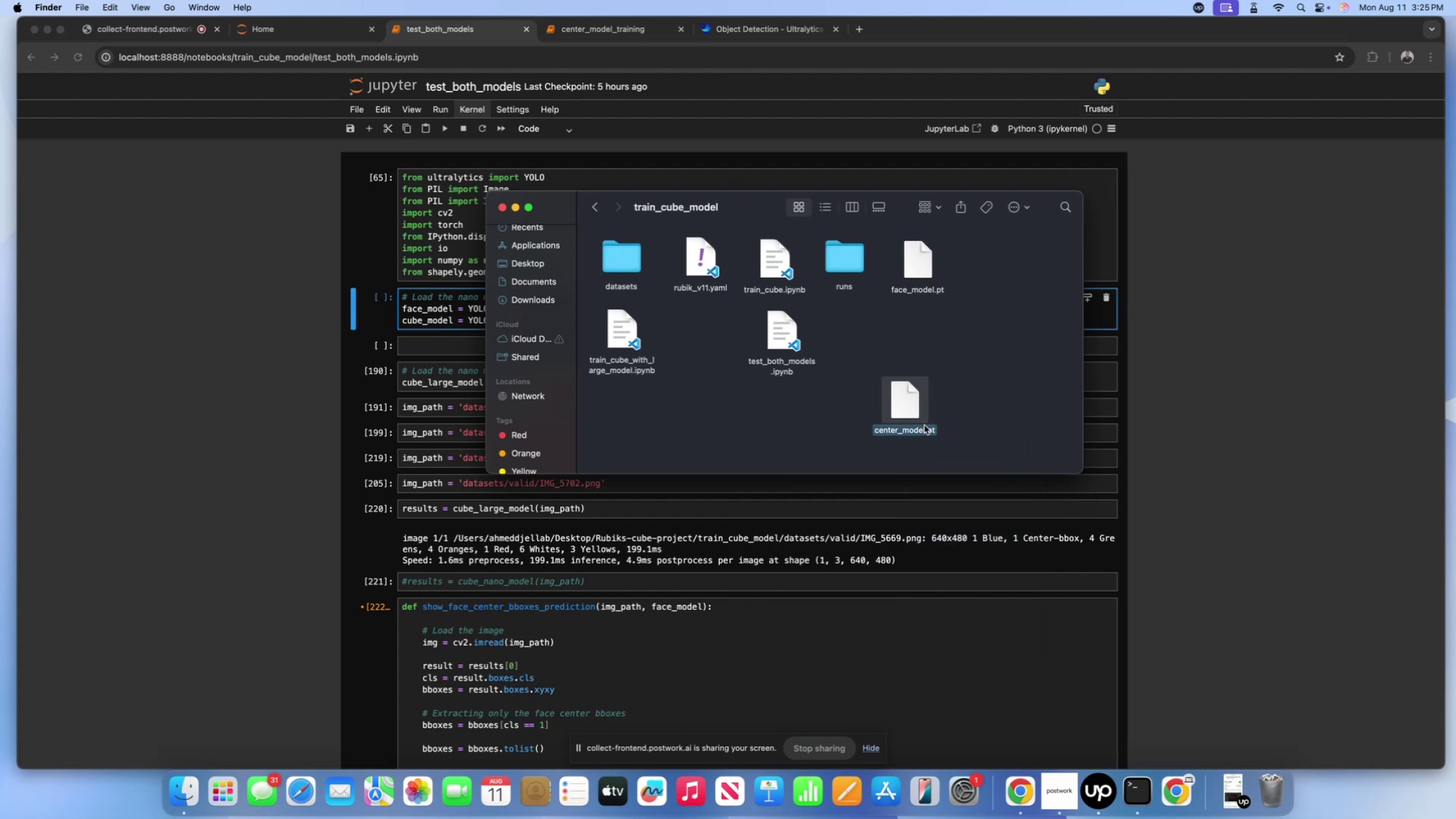 
left_click_drag(start_coordinate=[913, 414], to_coordinate=[988, 275])
 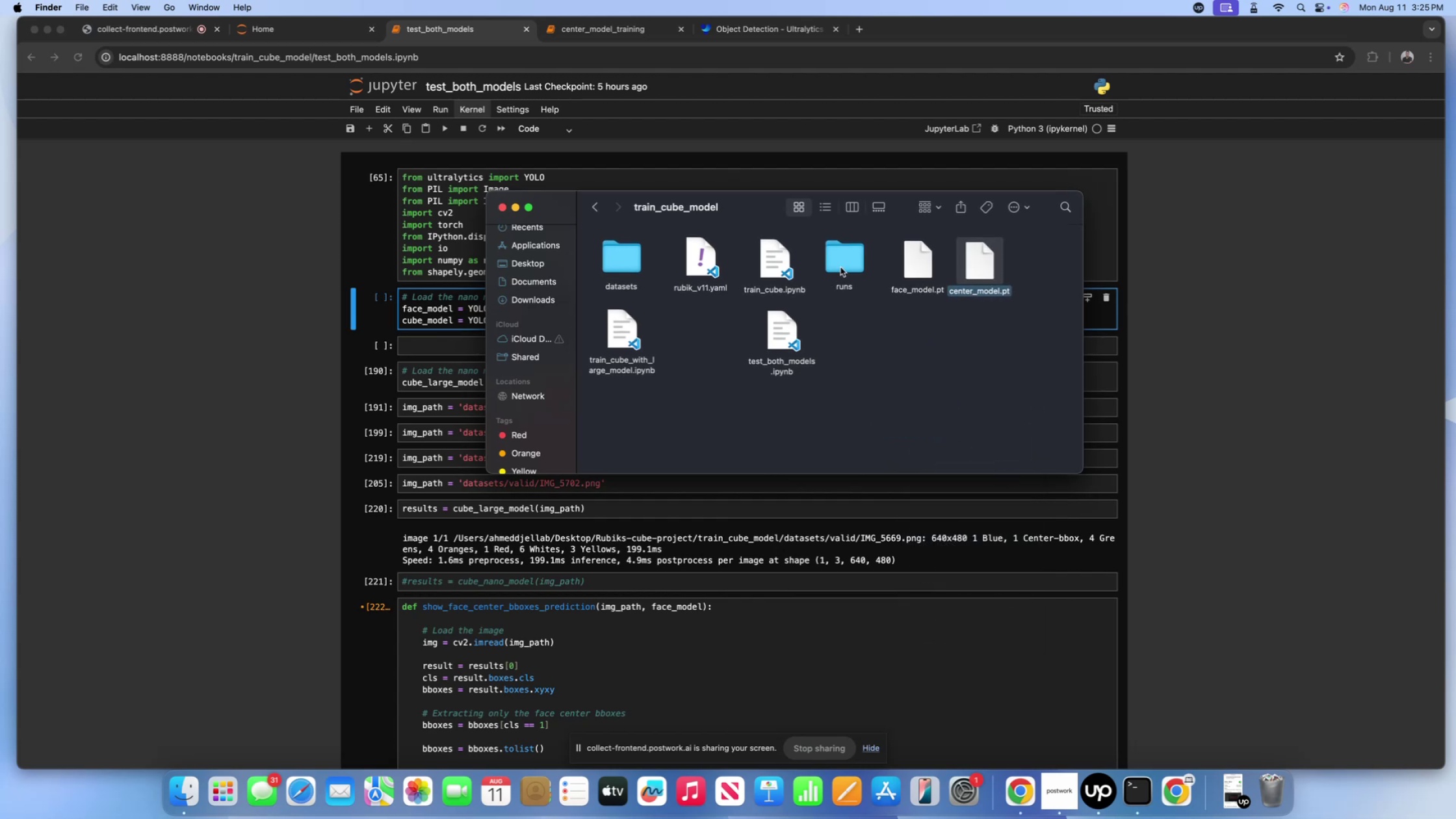 
scroll: coordinate [843, 266], scroll_direction: down, amount: 1.0
 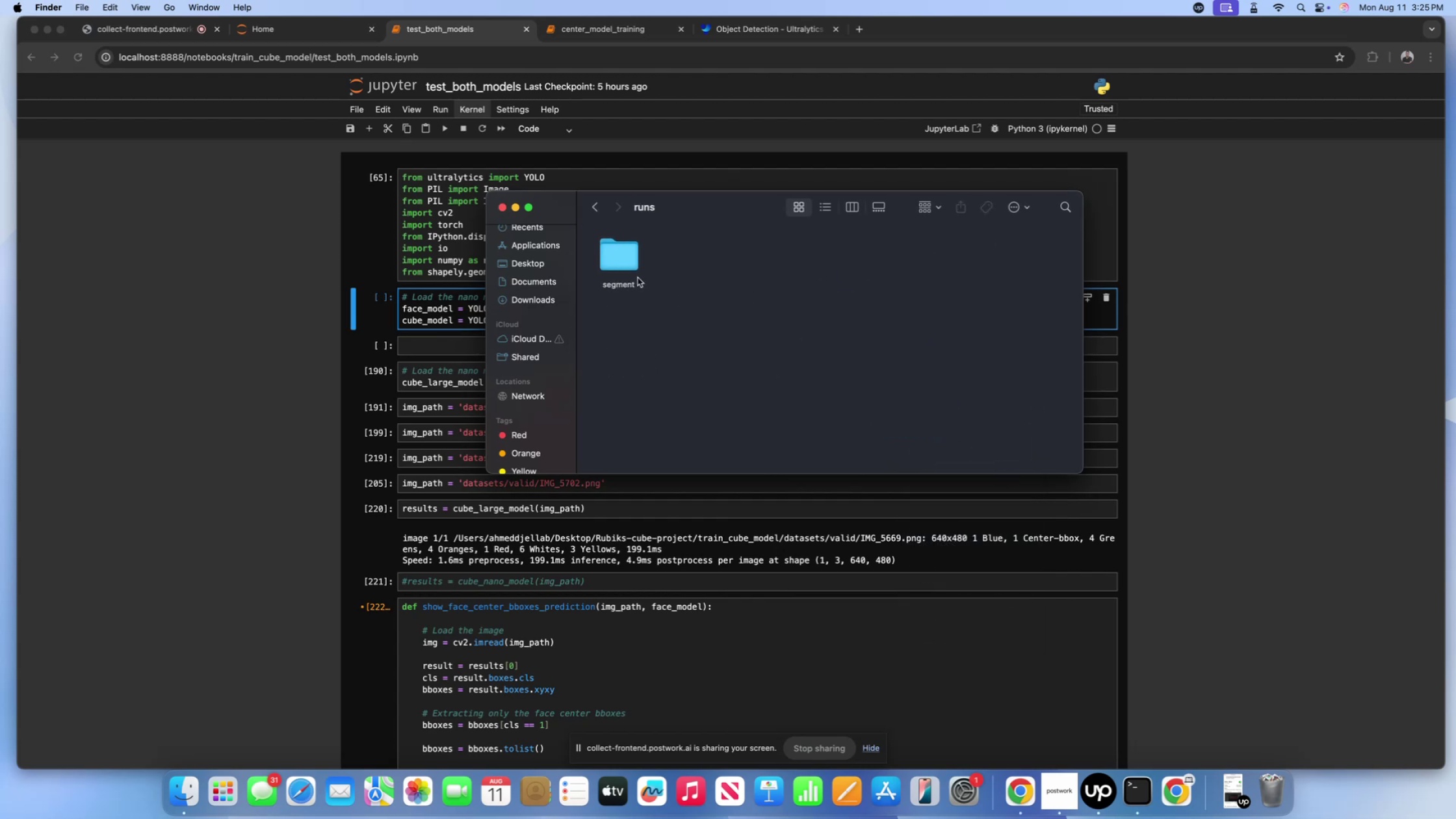 
left_click([843, 266])
 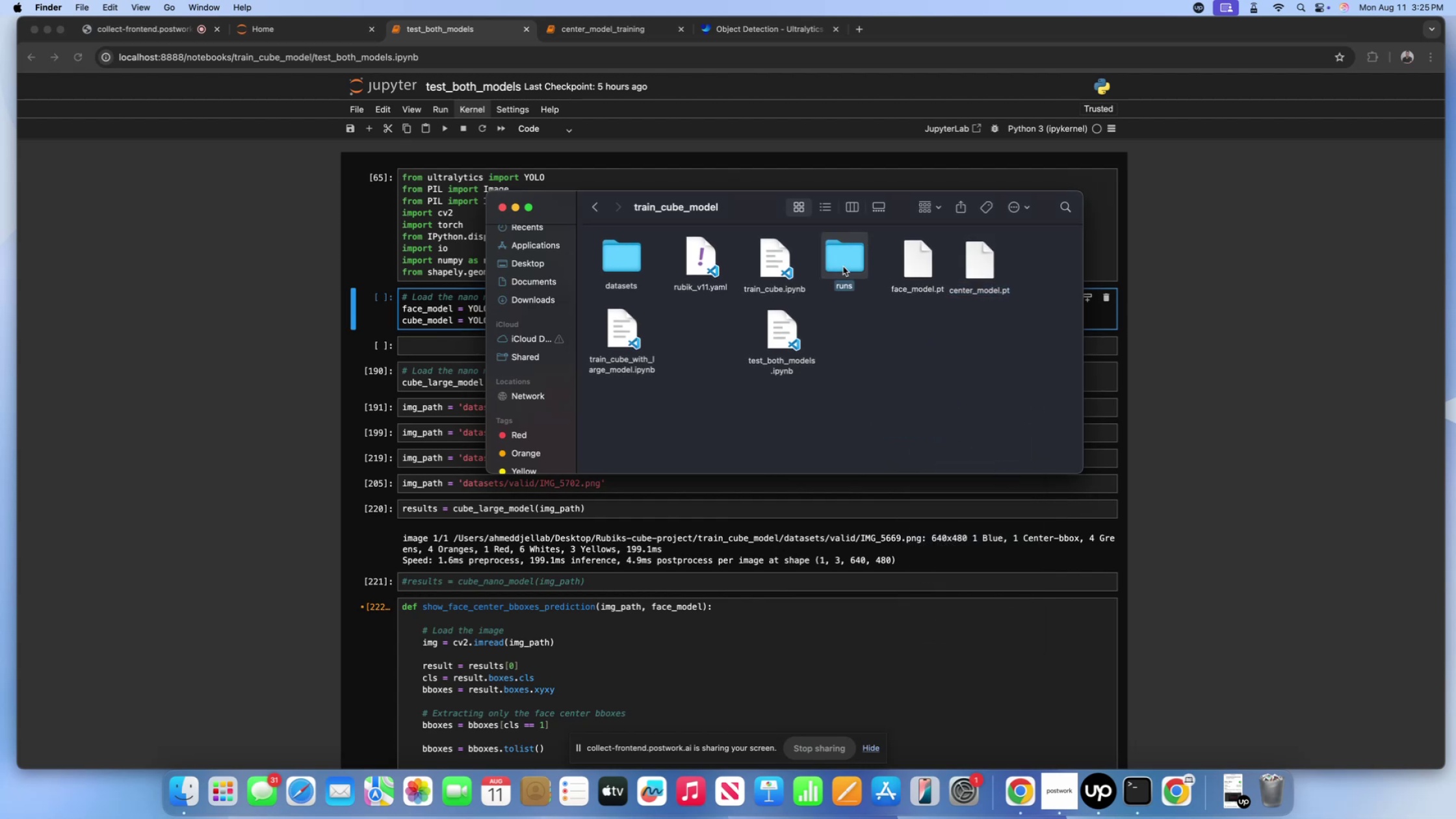 
left_click([843, 266])
 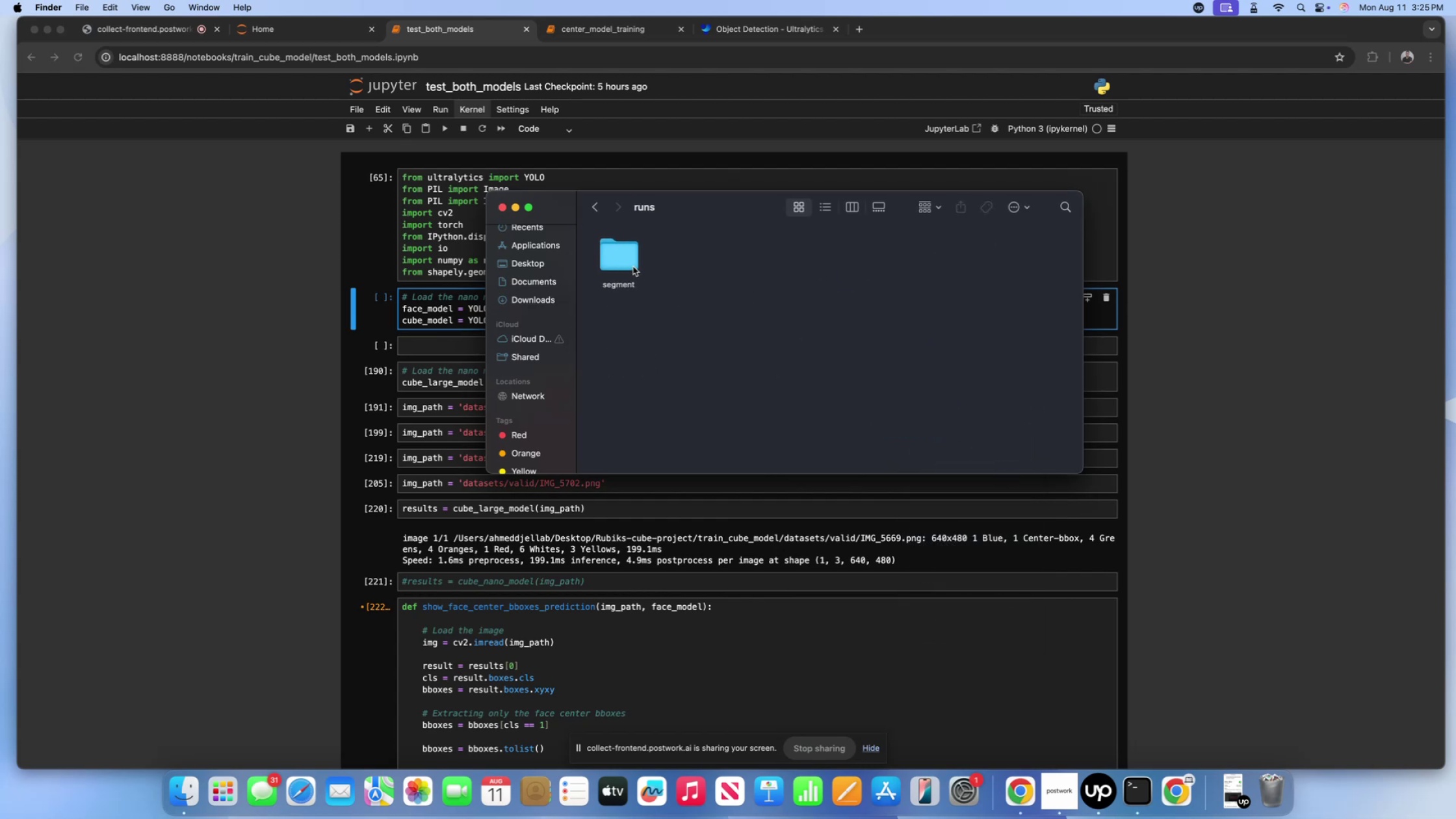 
double_click([633, 266])
 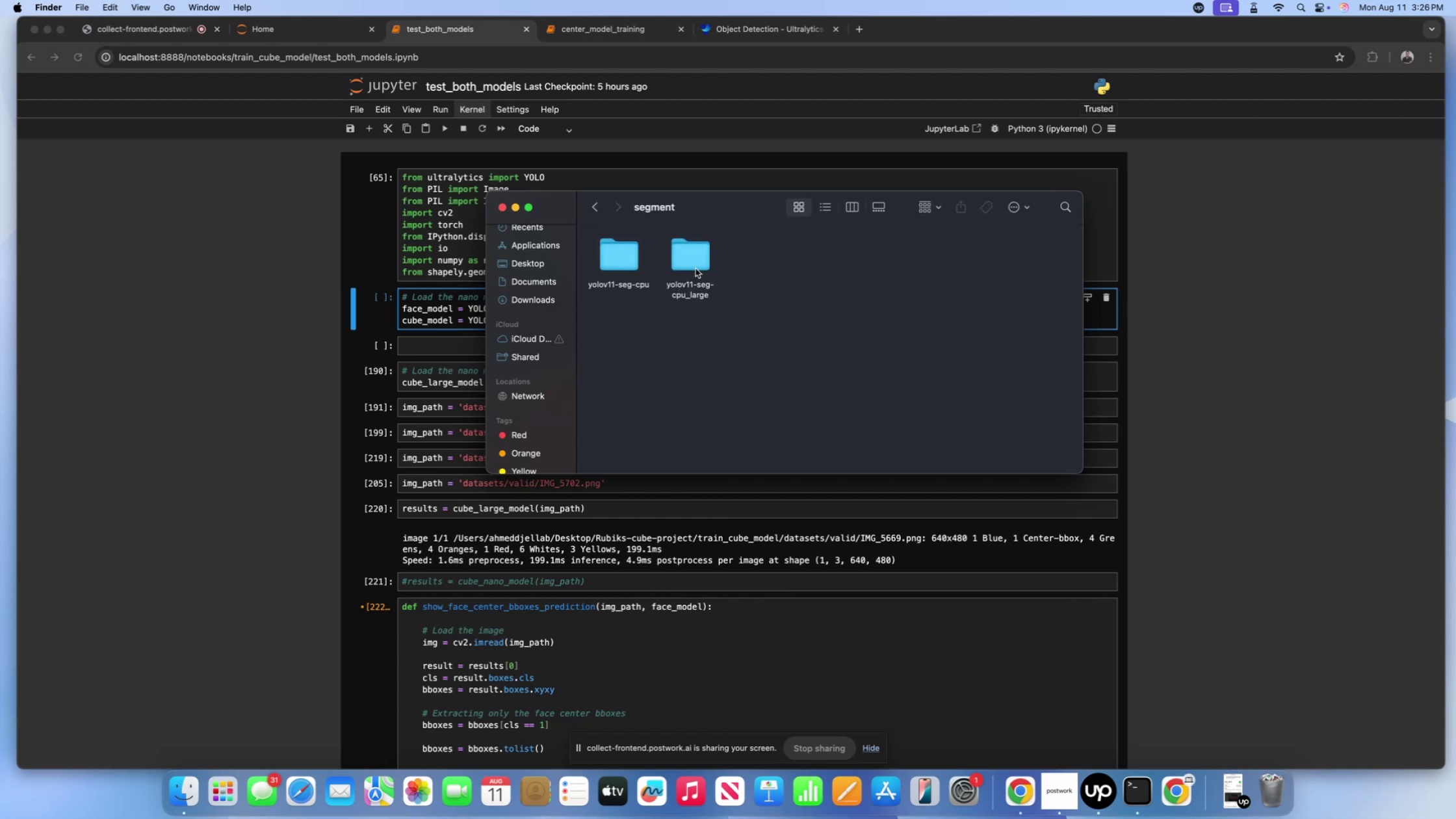 
double_click([694, 266])
 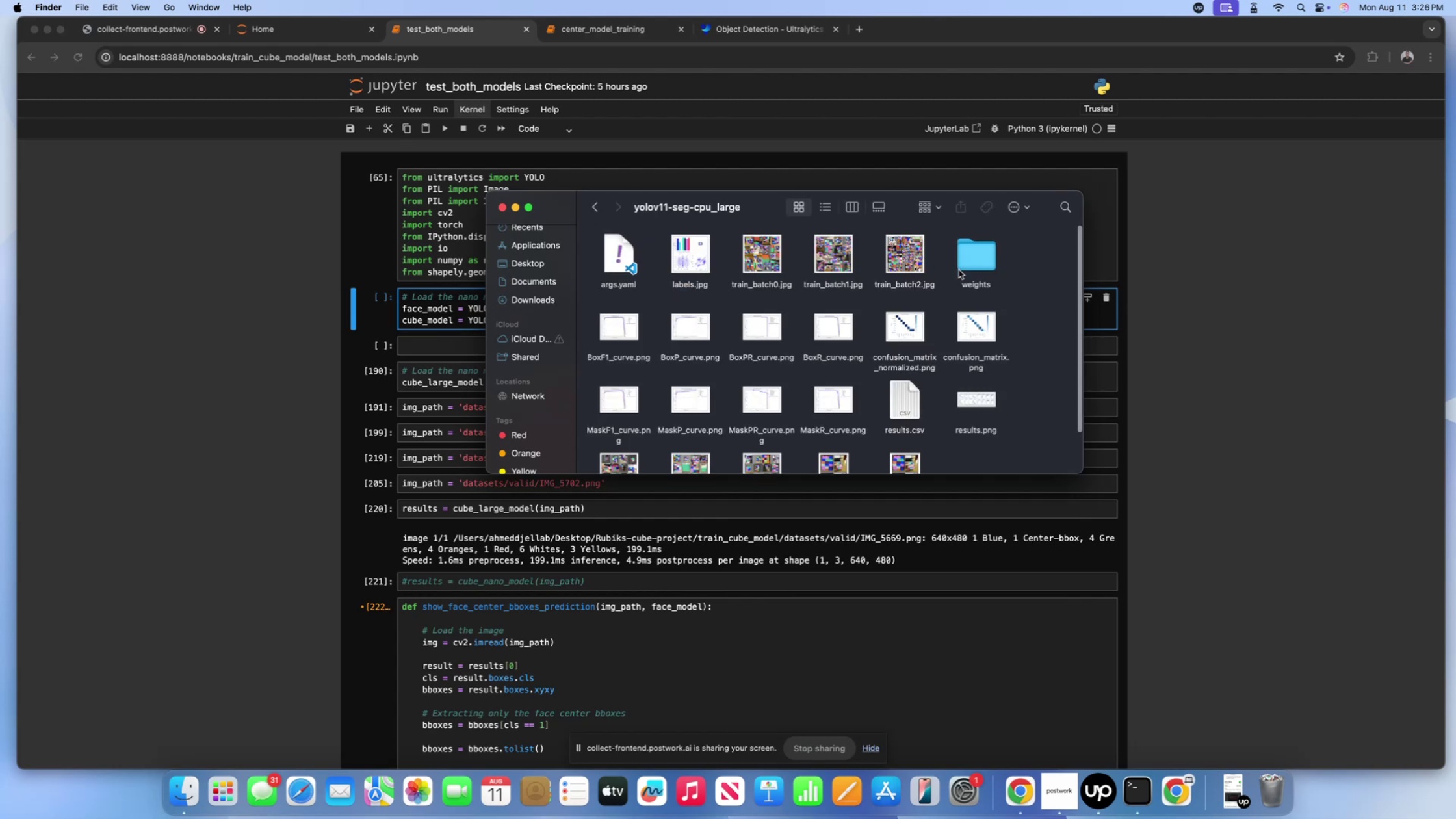 
double_click([965, 261])
 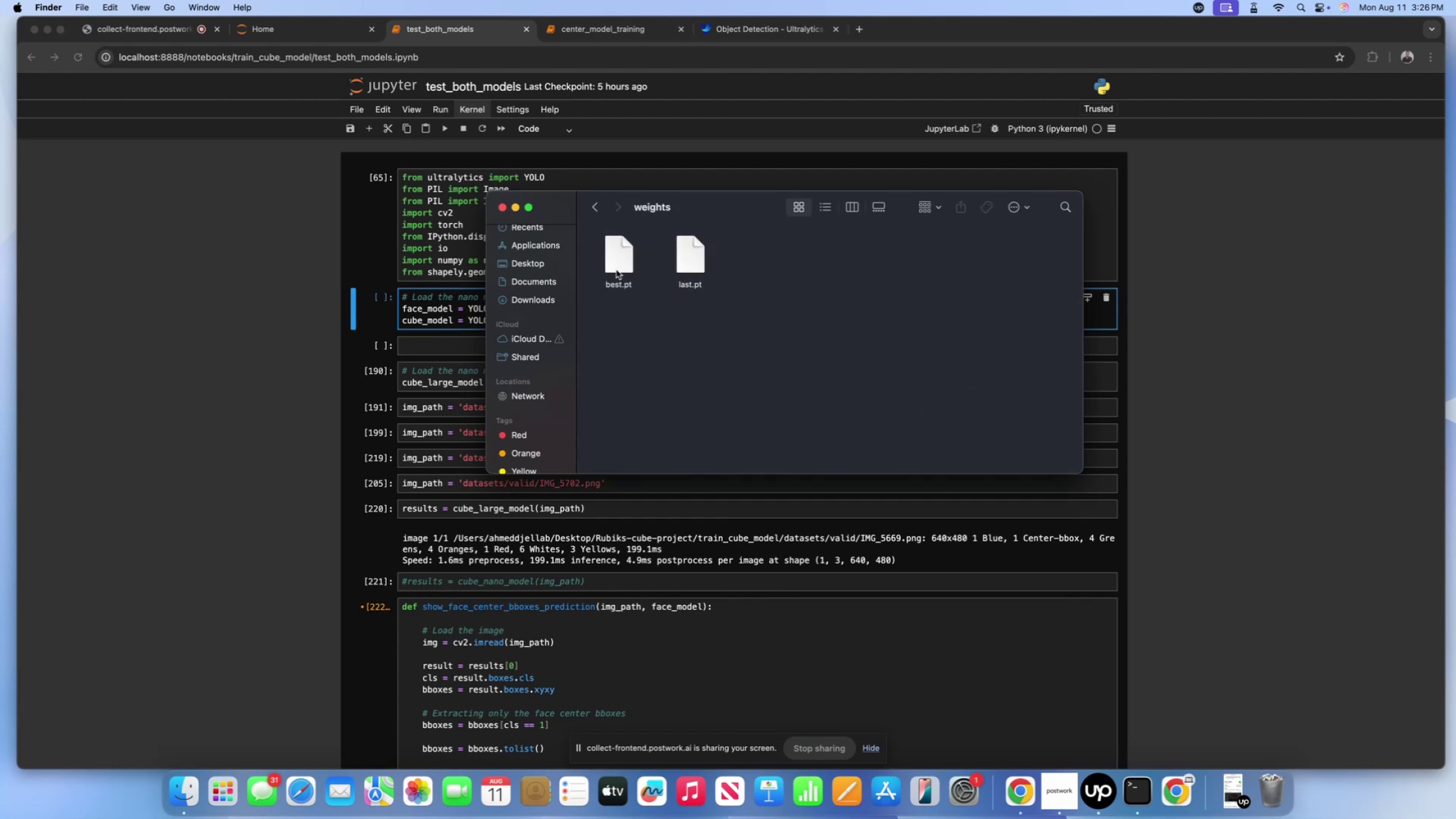 
left_click([616, 269])
 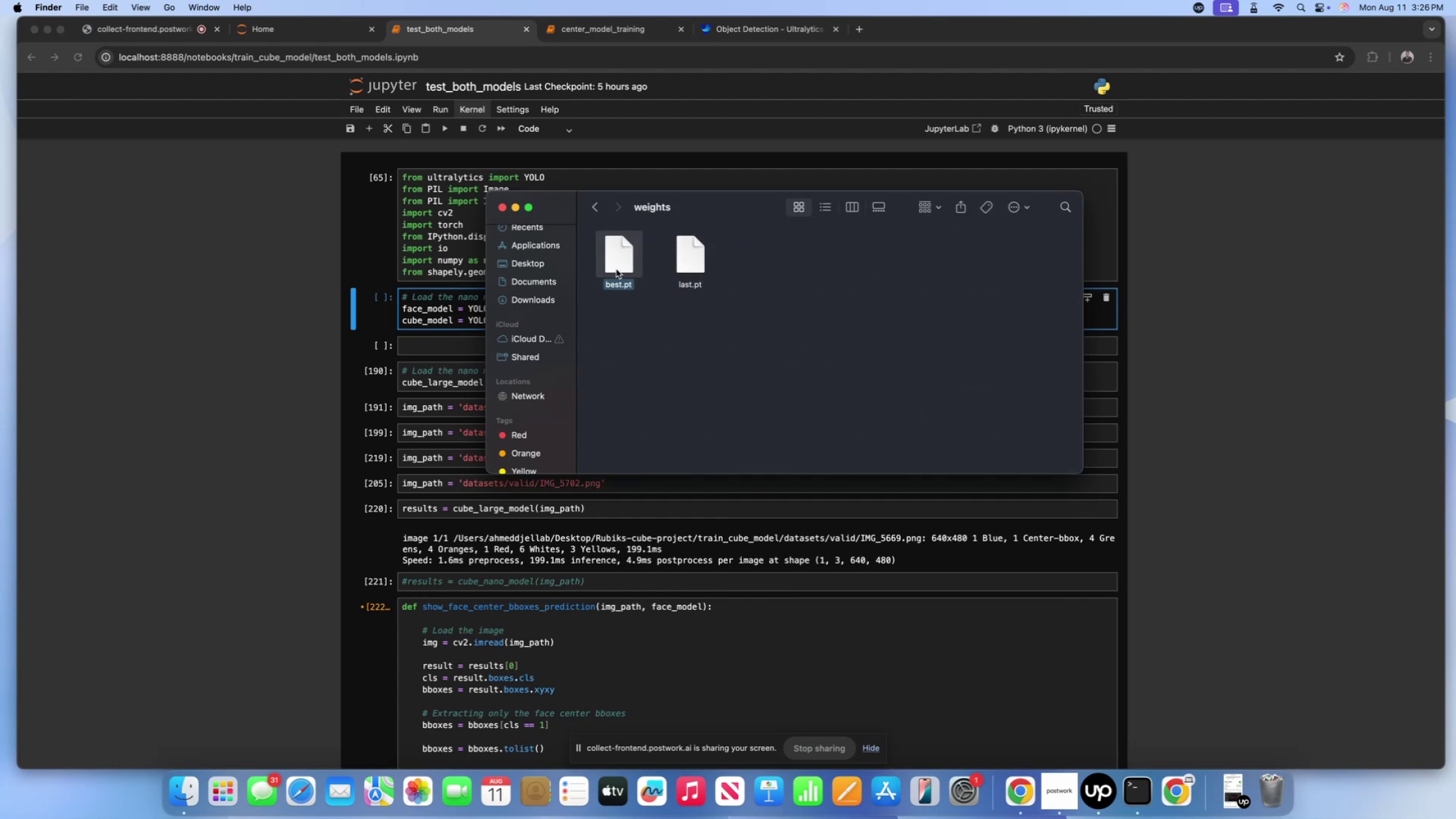 
key(Control+ControlLeft)
 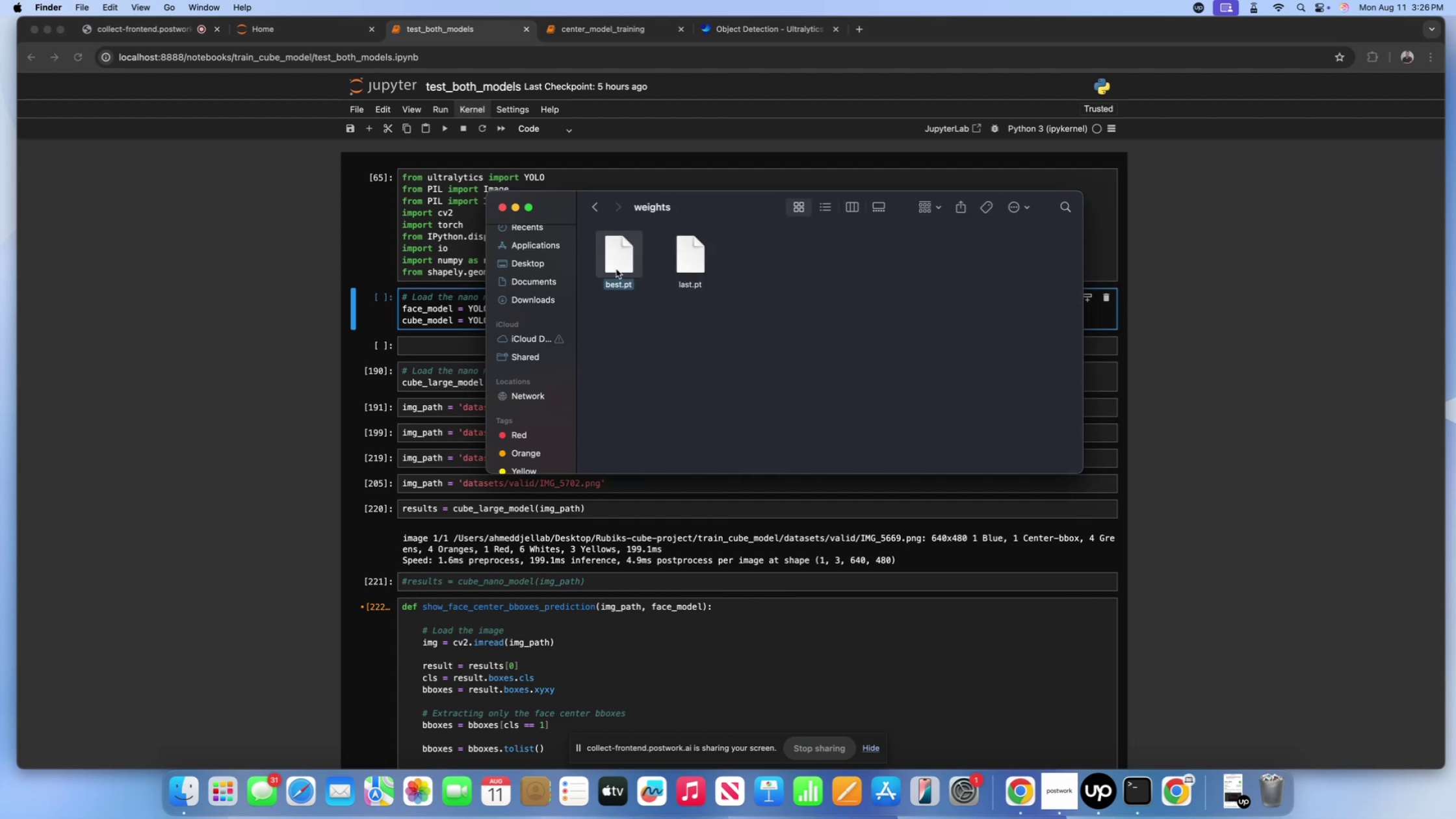 
left_click([616, 269])
 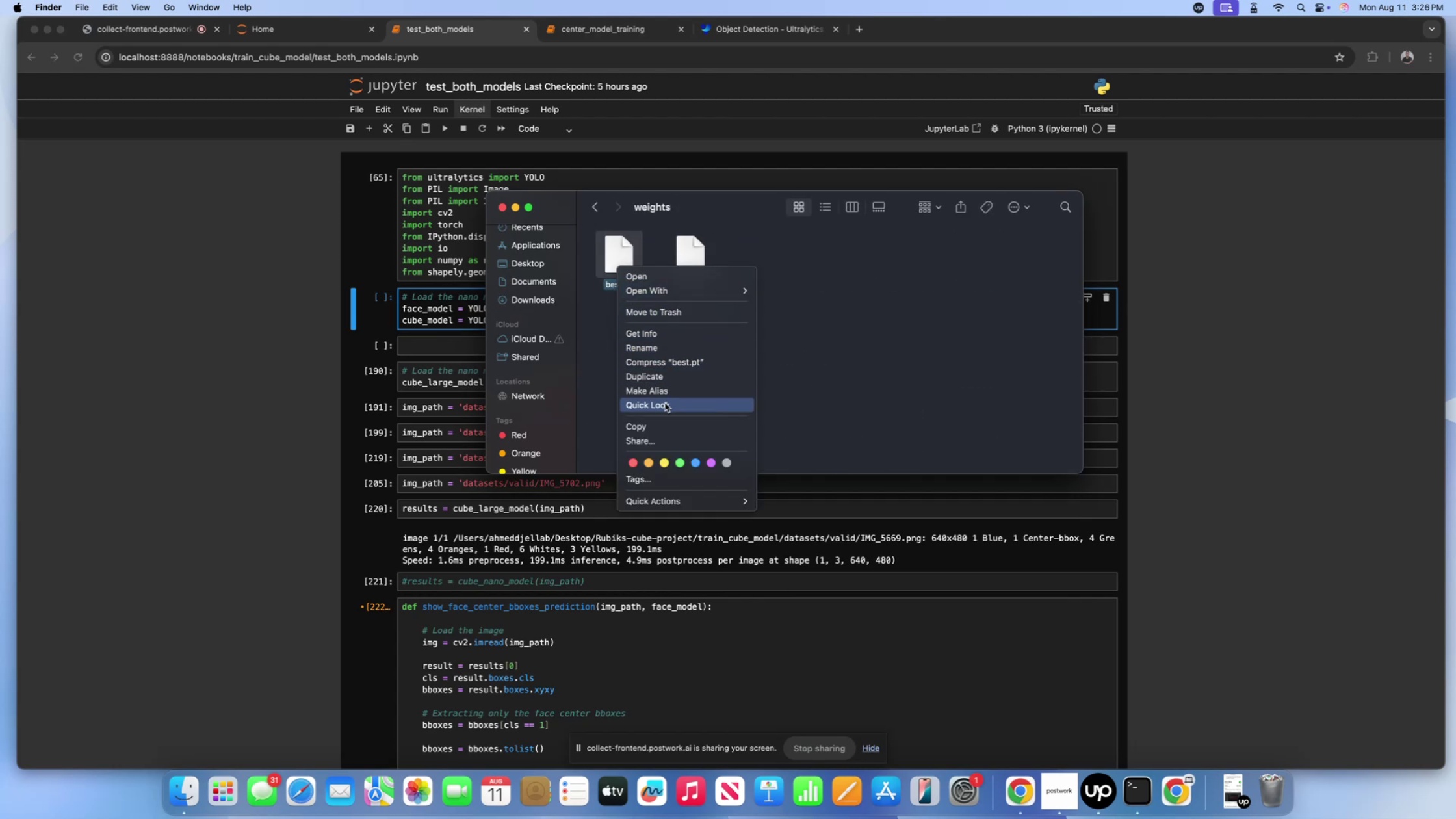 
left_click([661, 430])
 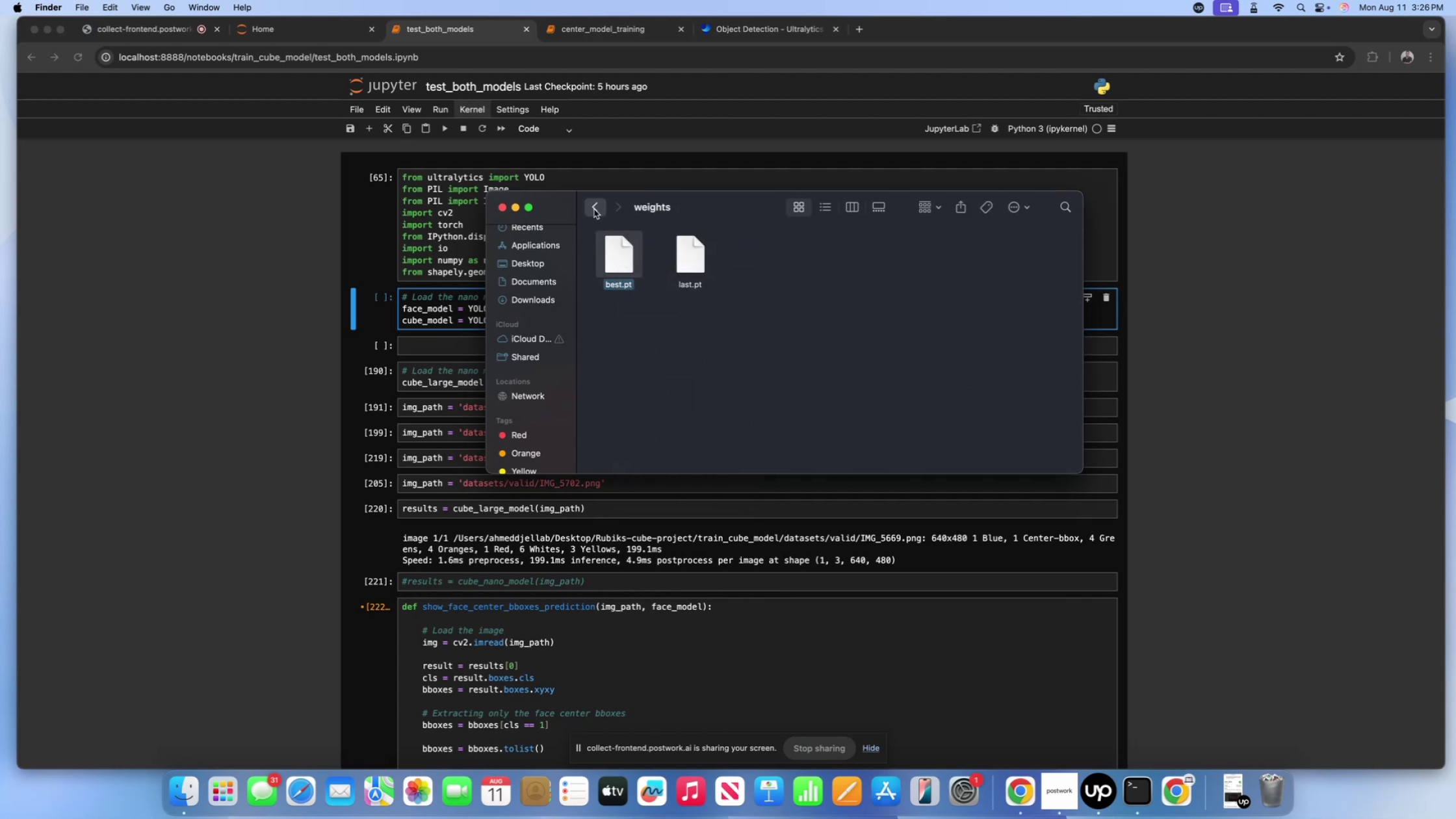 
double_click([594, 209])
 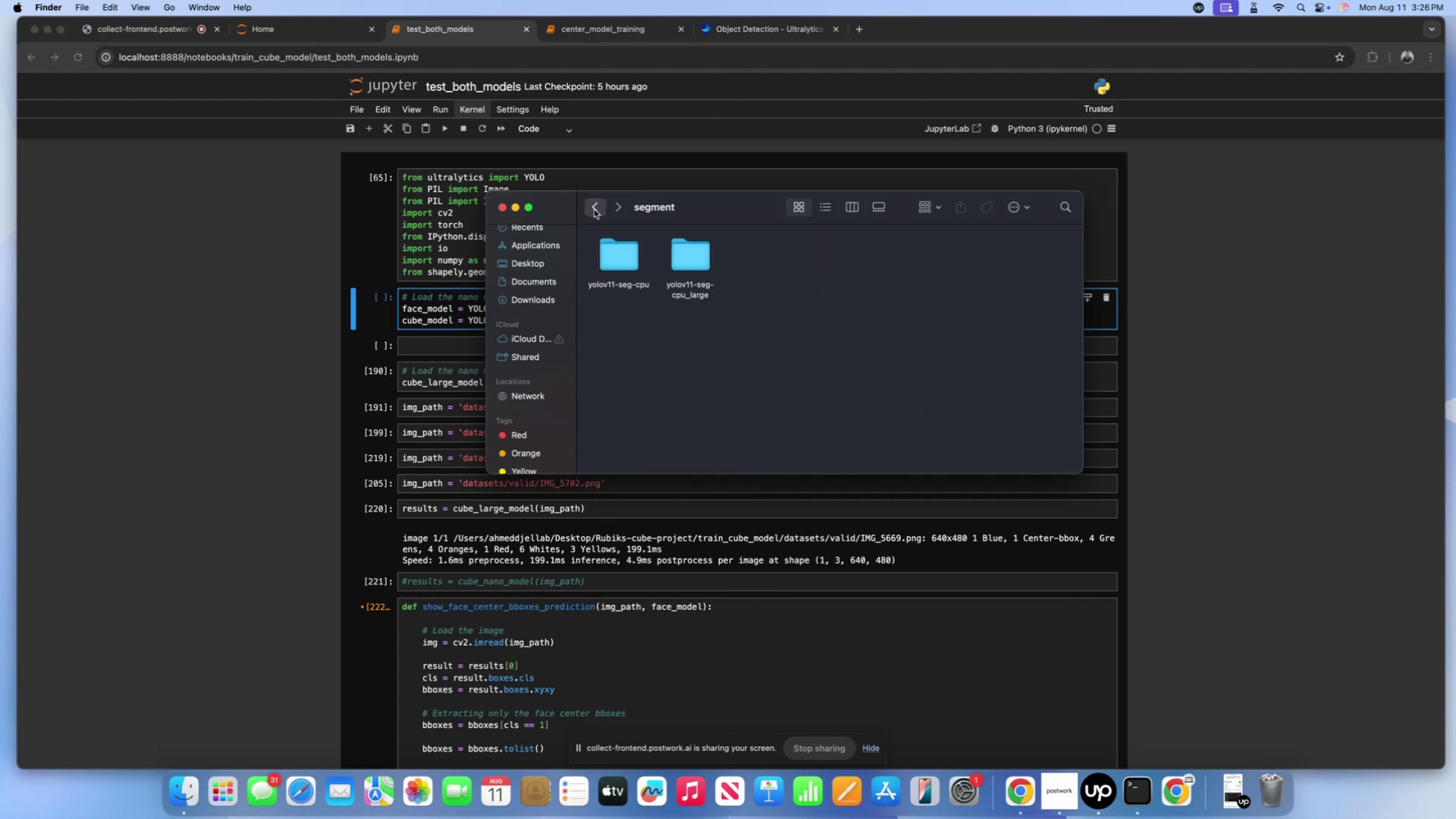 
triple_click([594, 209])
 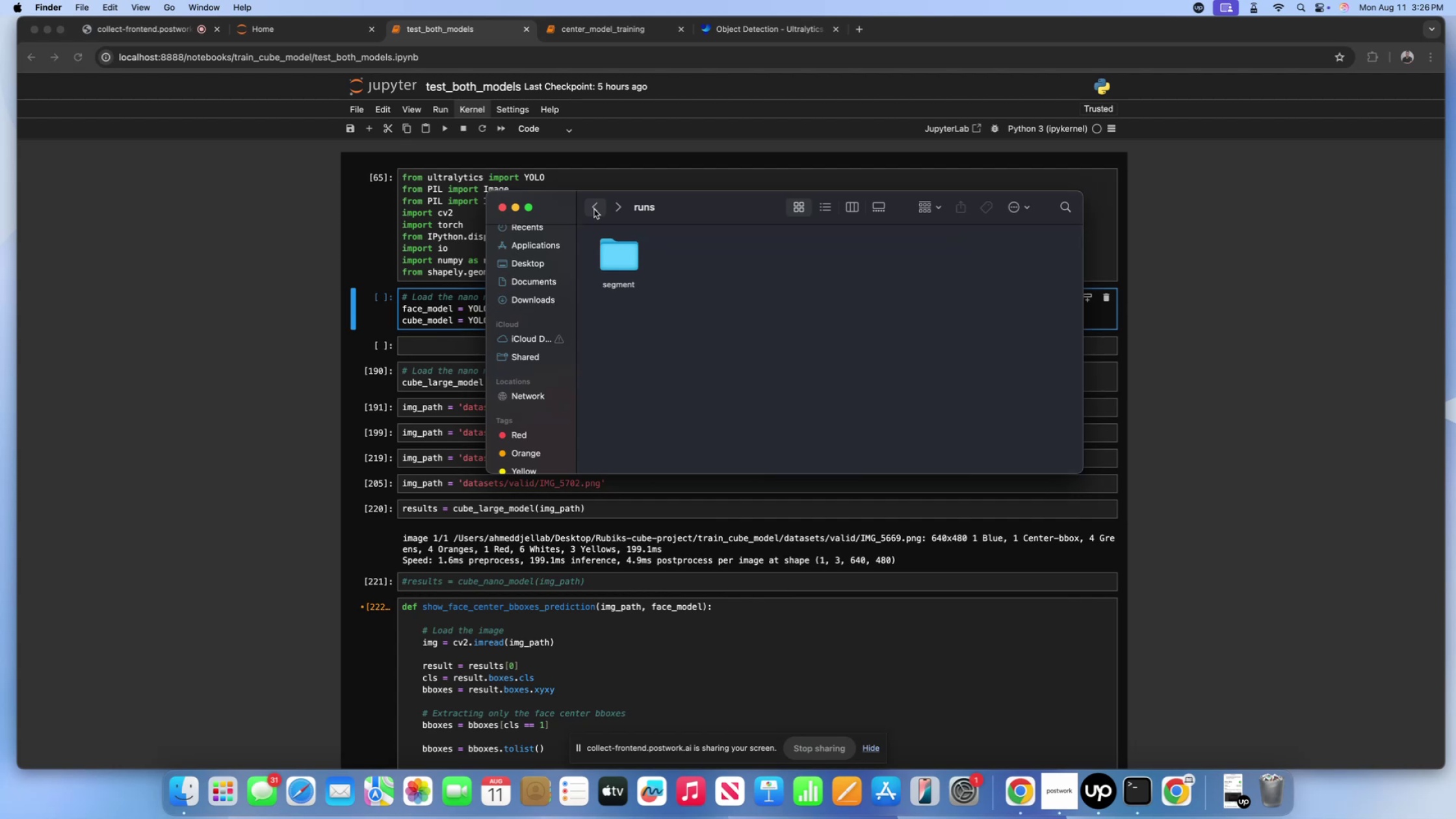 
left_click([594, 209])
 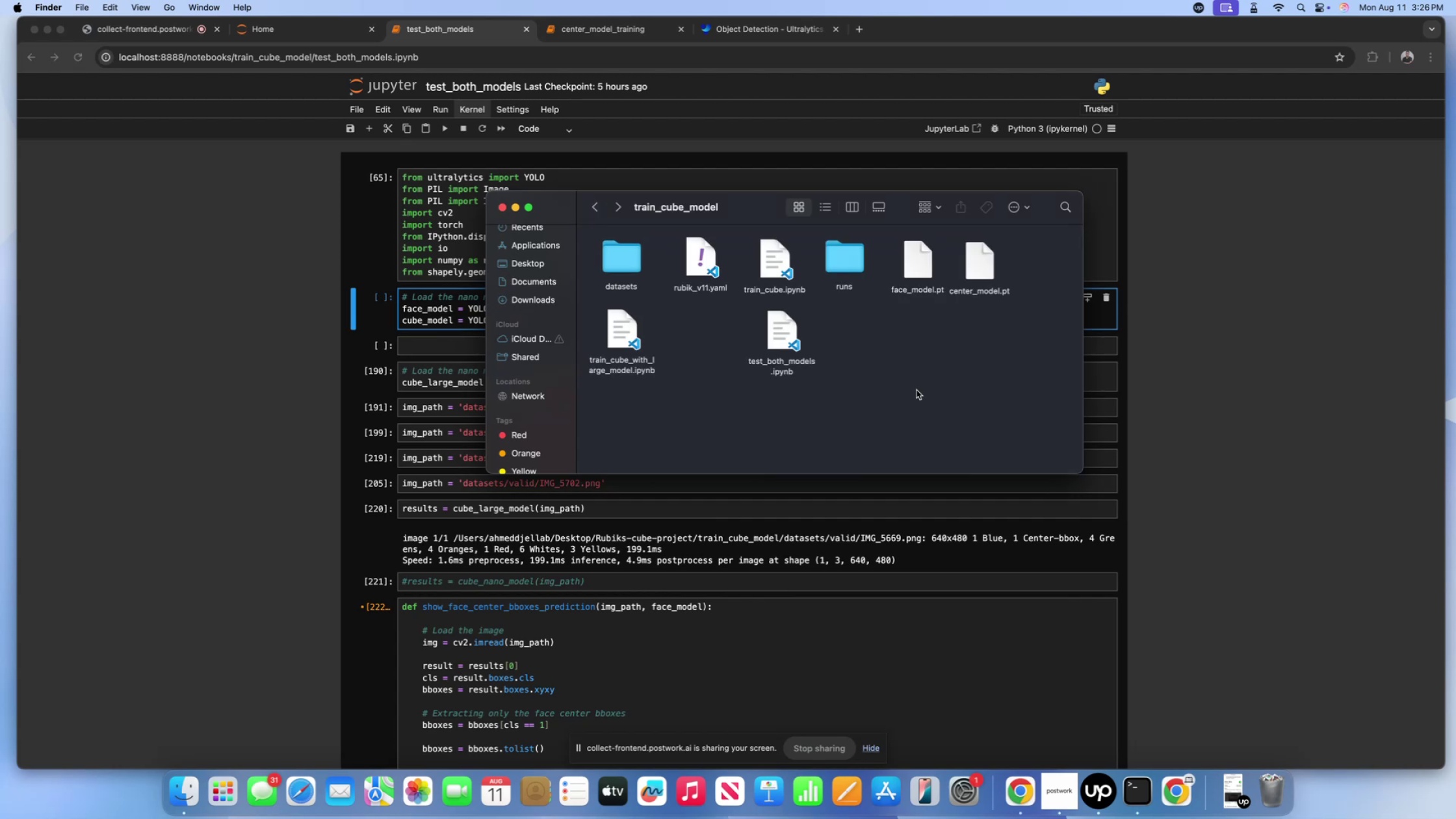 
key(Control+ControlLeft)
 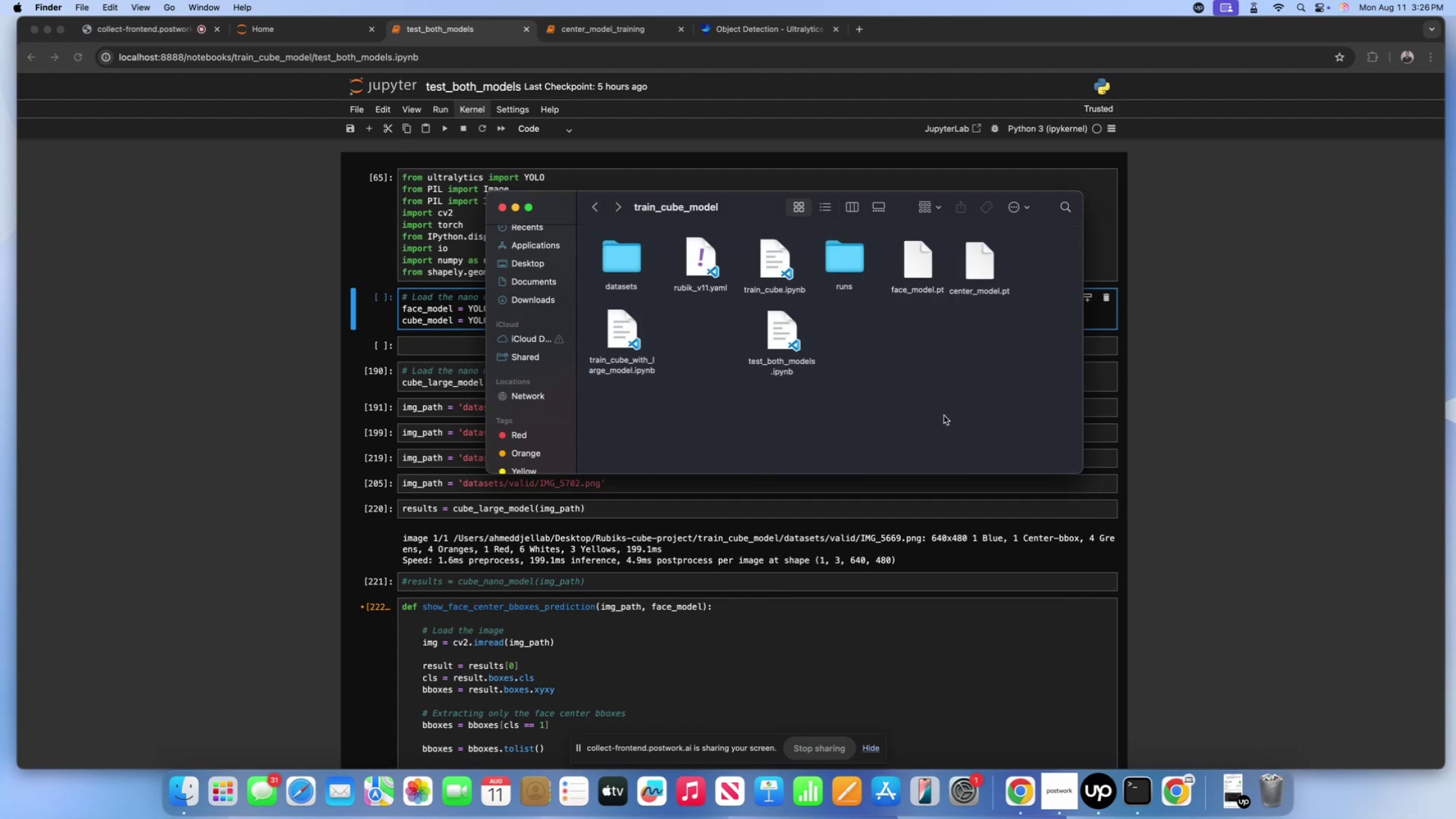 
left_click([944, 415])
 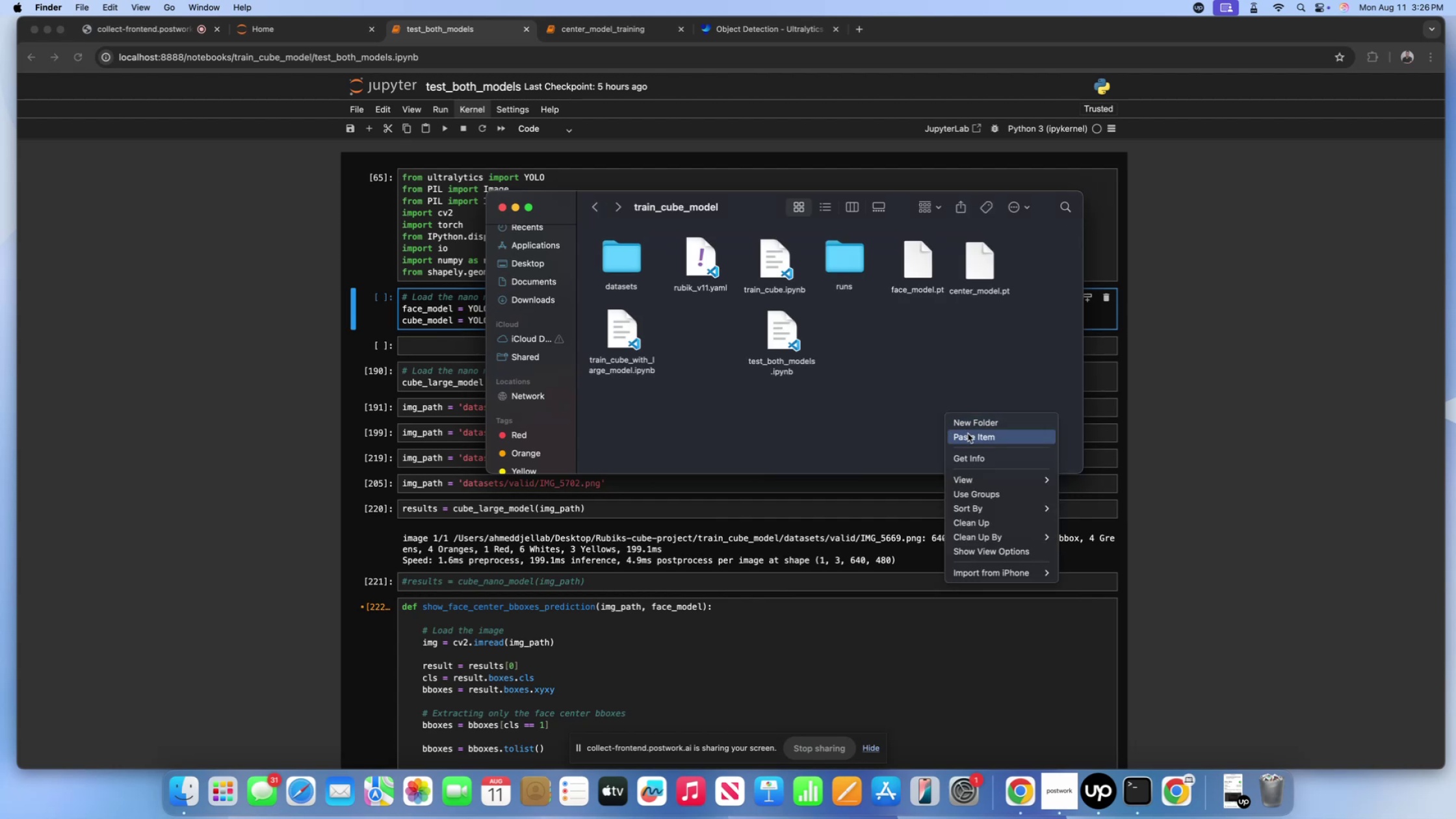 
left_click([968, 434])
 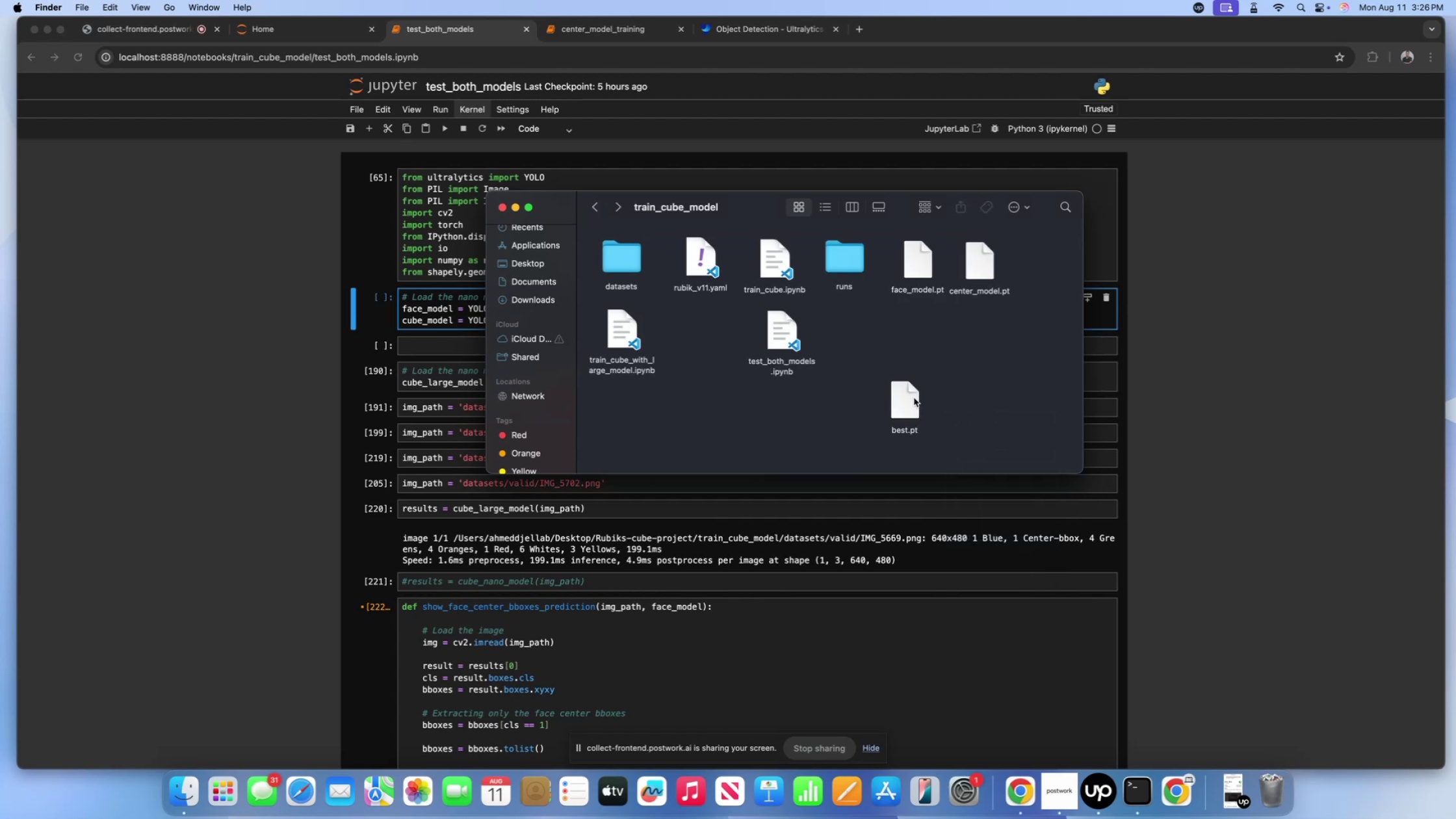 
left_click([907, 401])
 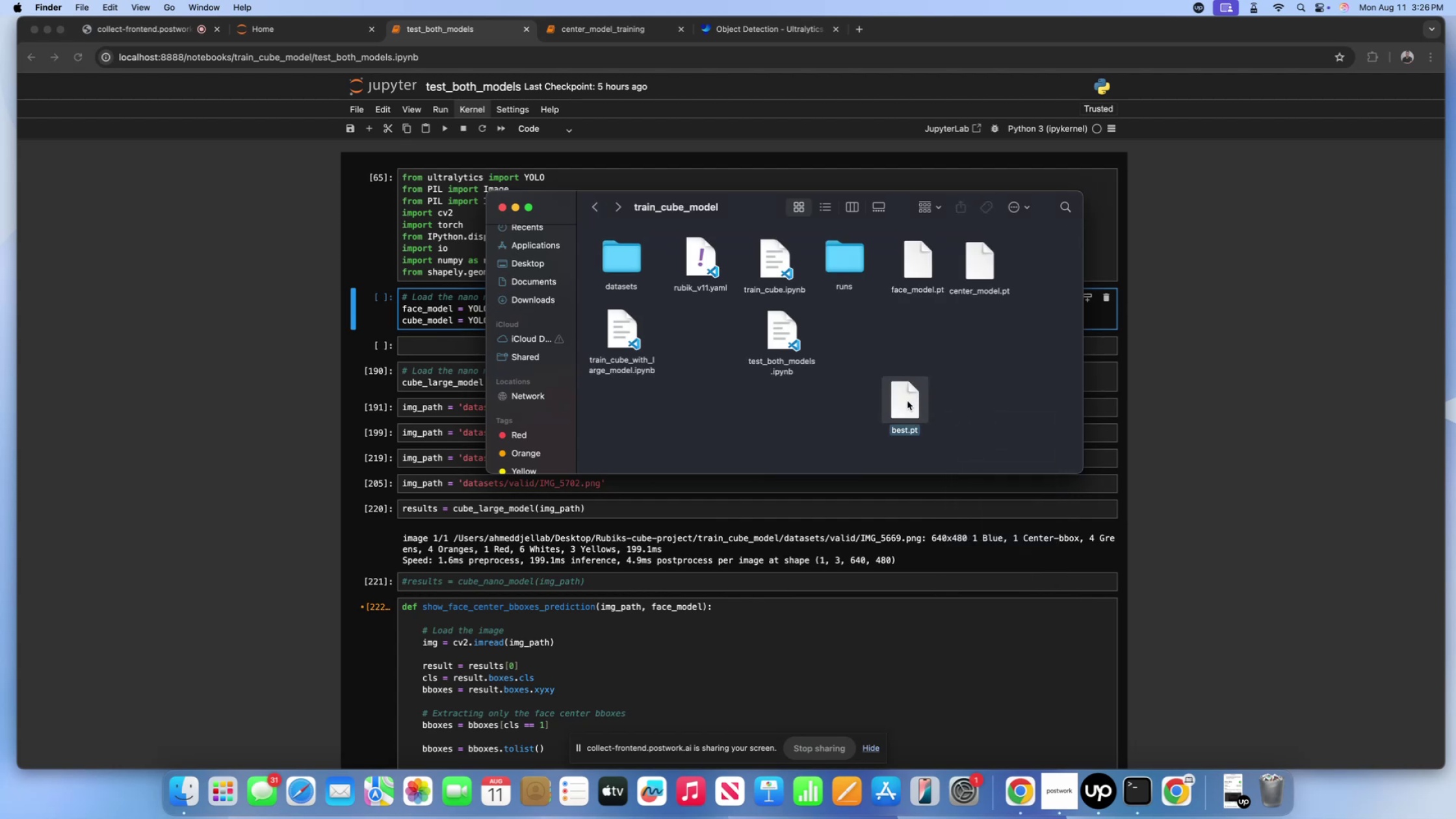 
key(Control+ControlLeft)
 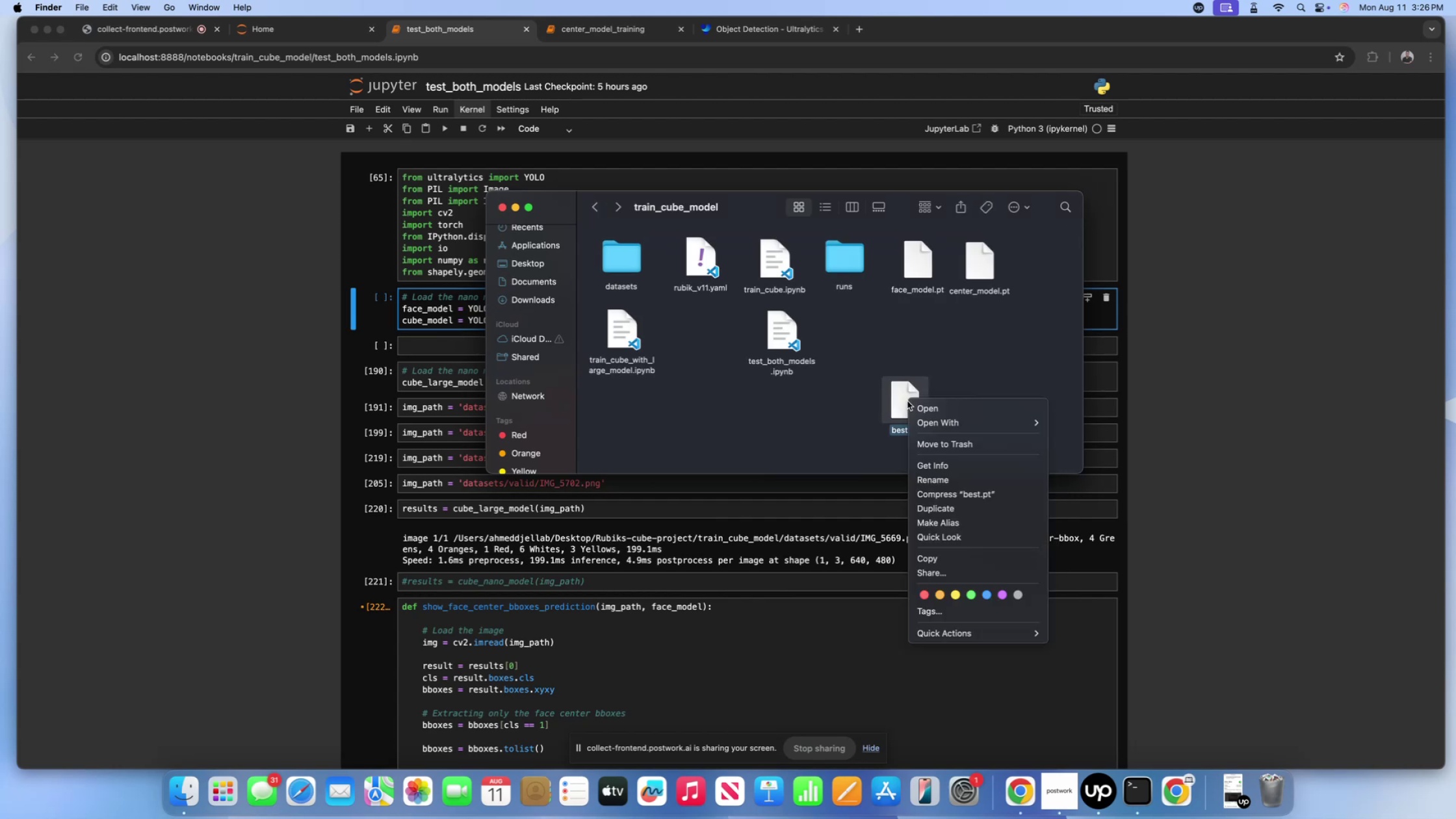 
double_click([907, 401])
 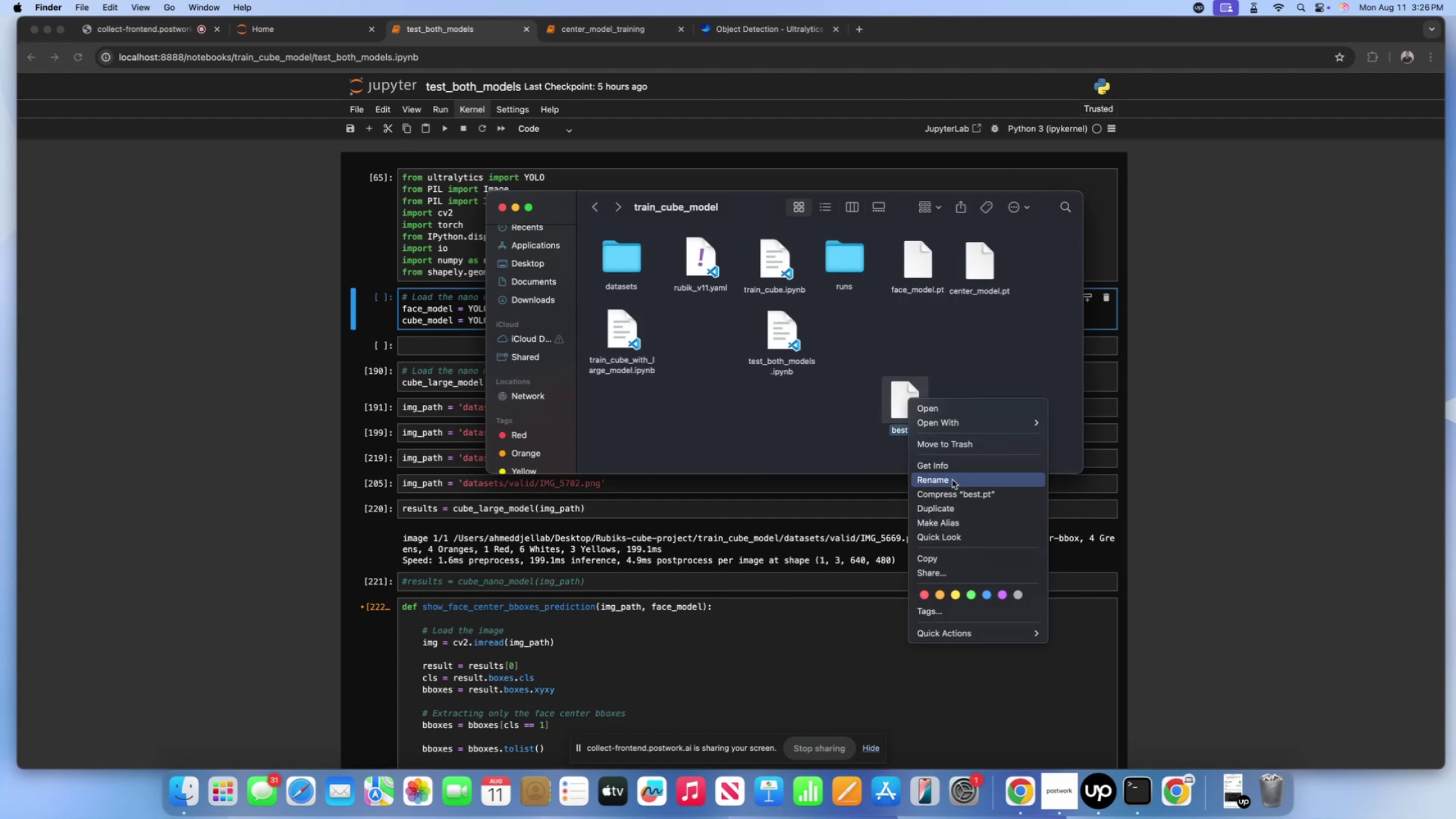 
left_click([952, 478])
 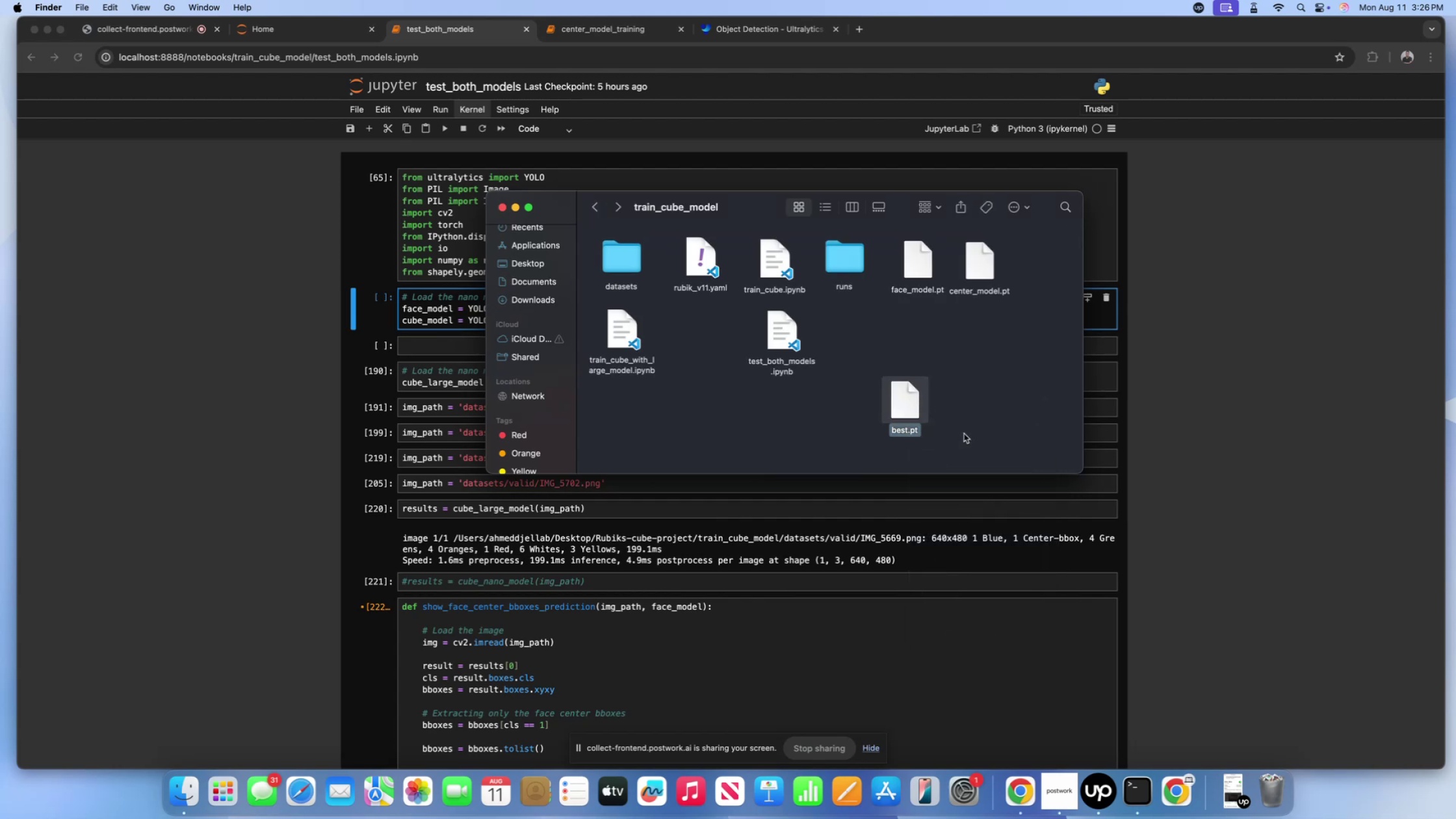 
type(cube_model.pt)
 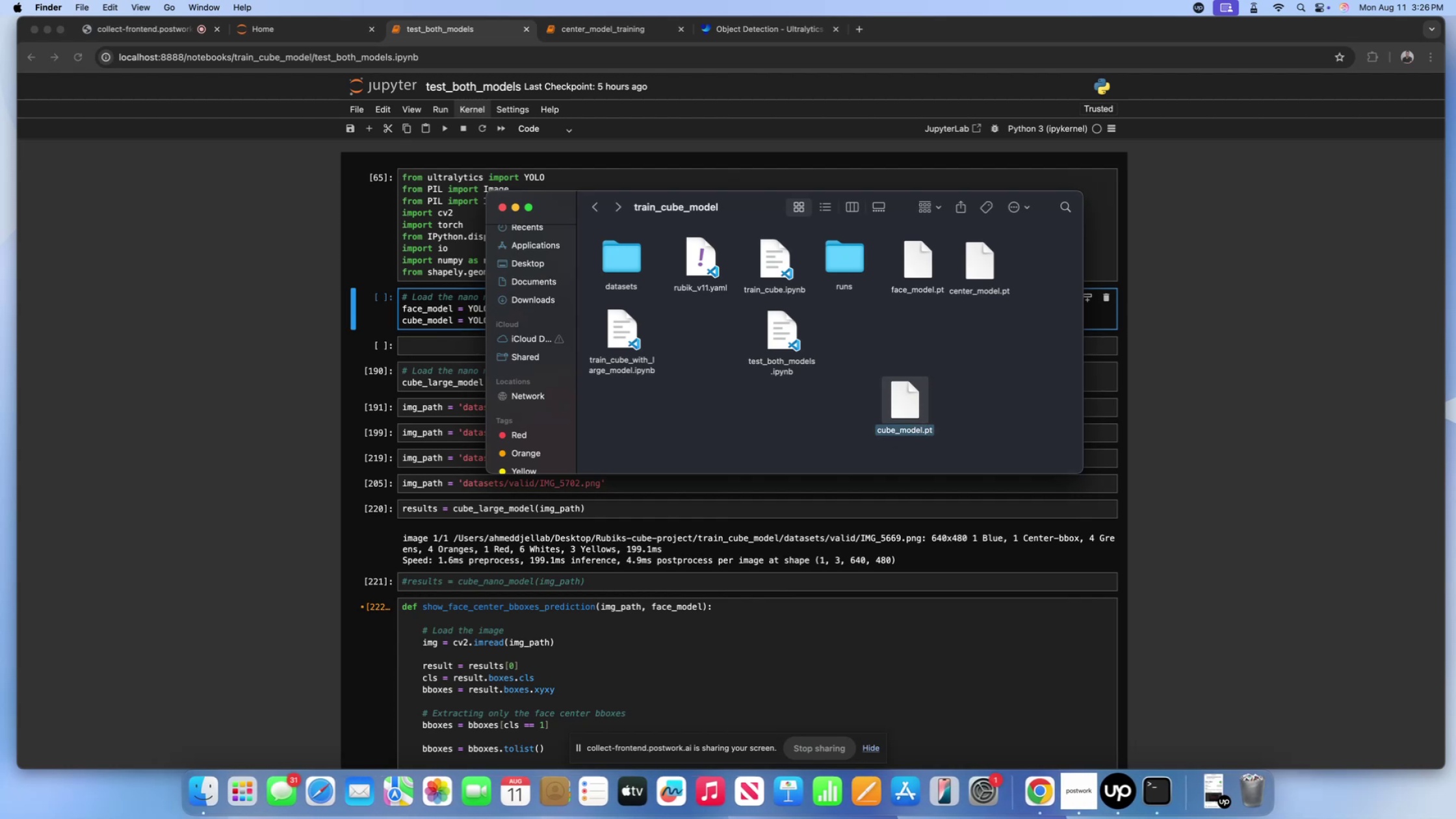 
 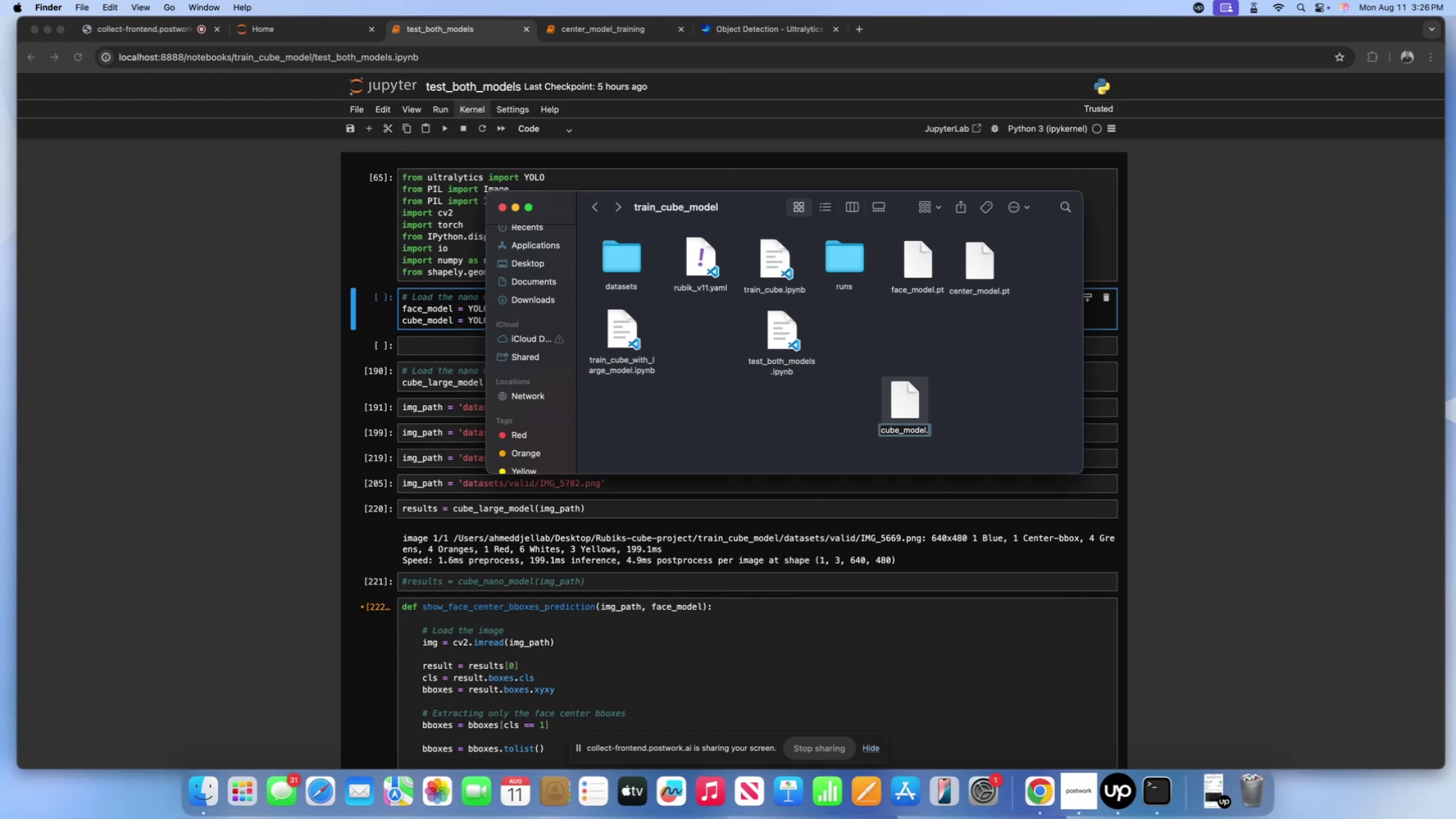 
key(Enter)
 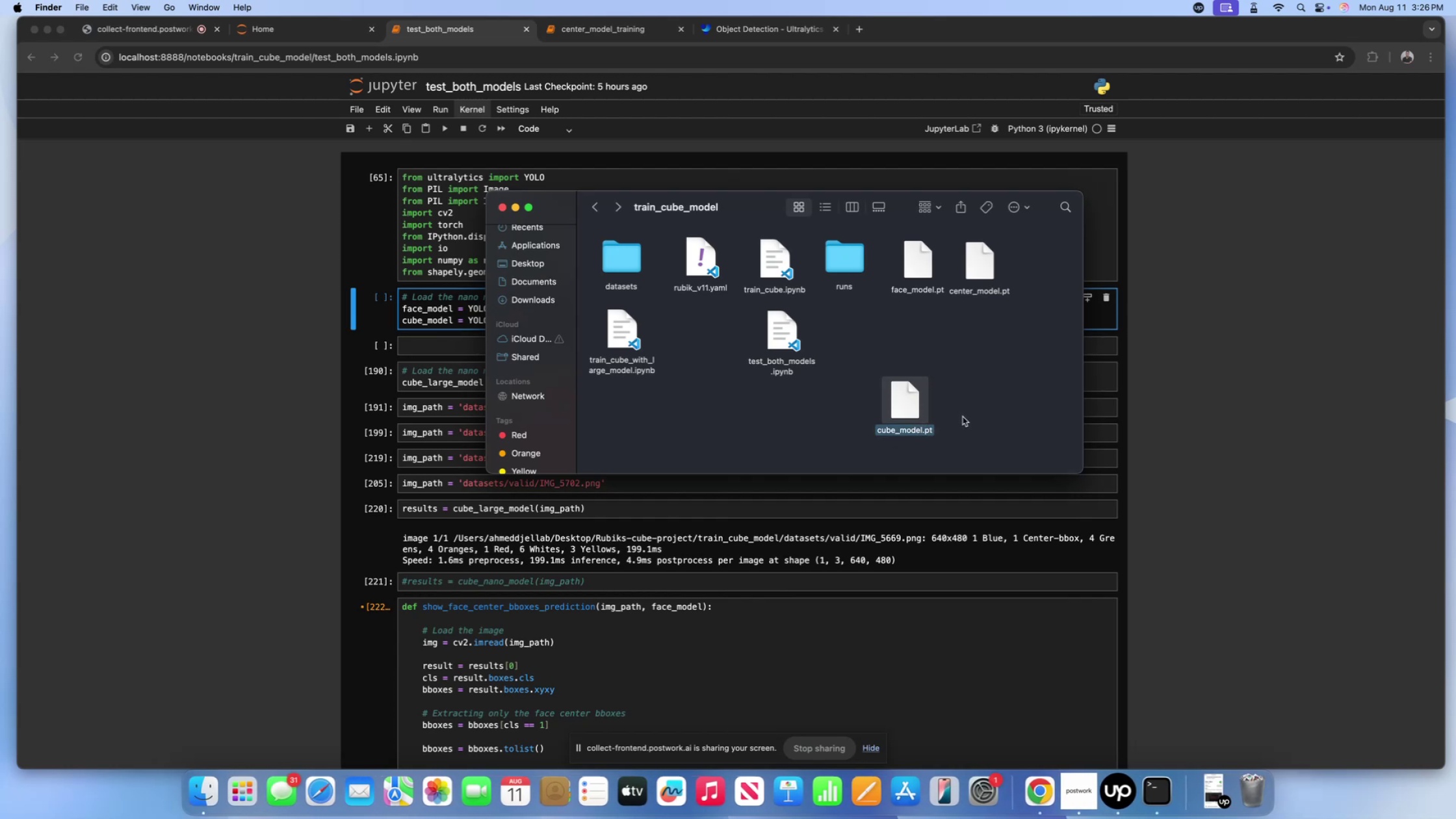 
left_click_drag(start_coordinate=[902, 411], to_coordinate=[862, 333])
 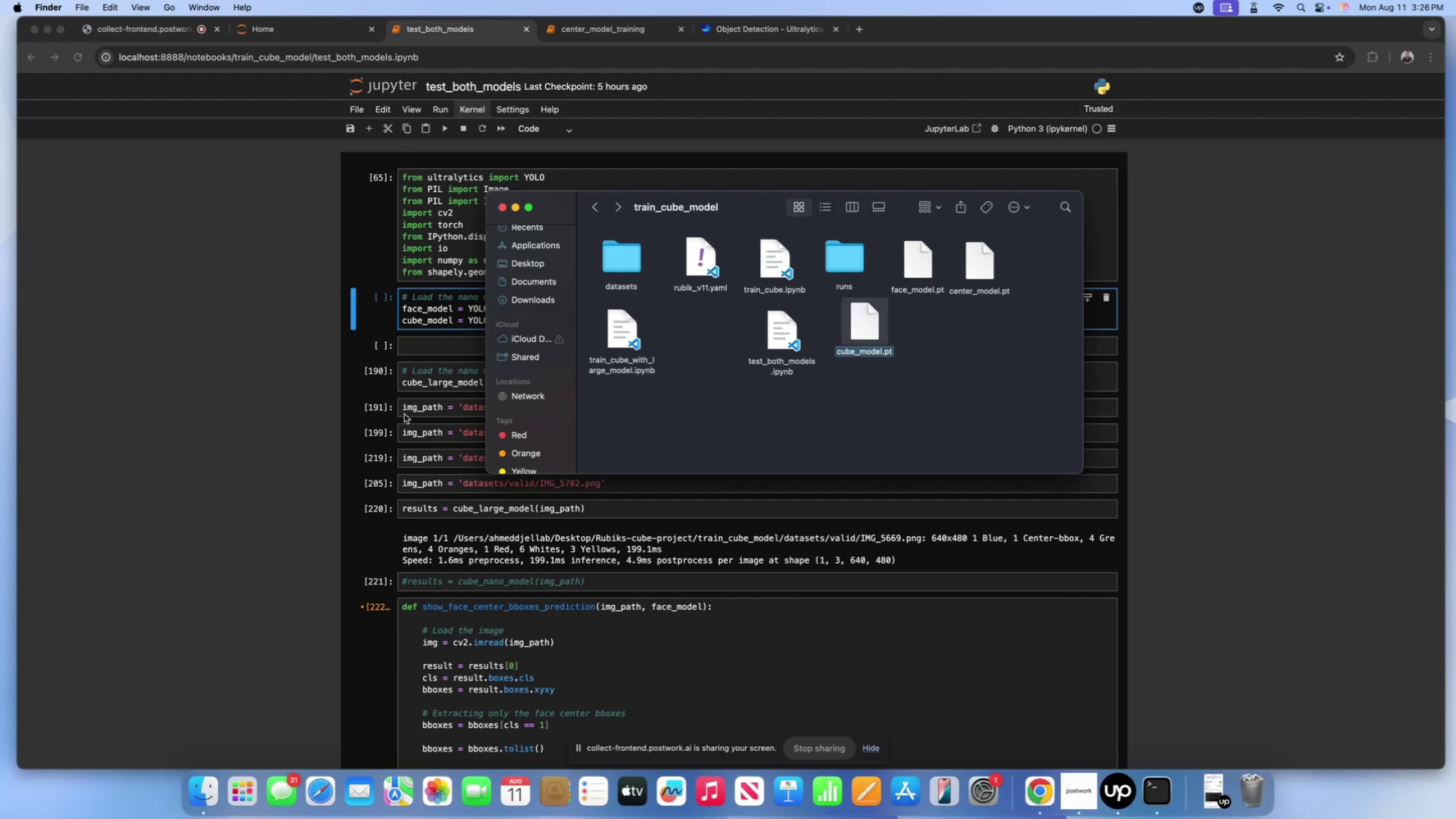 
left_click([404, 414])
 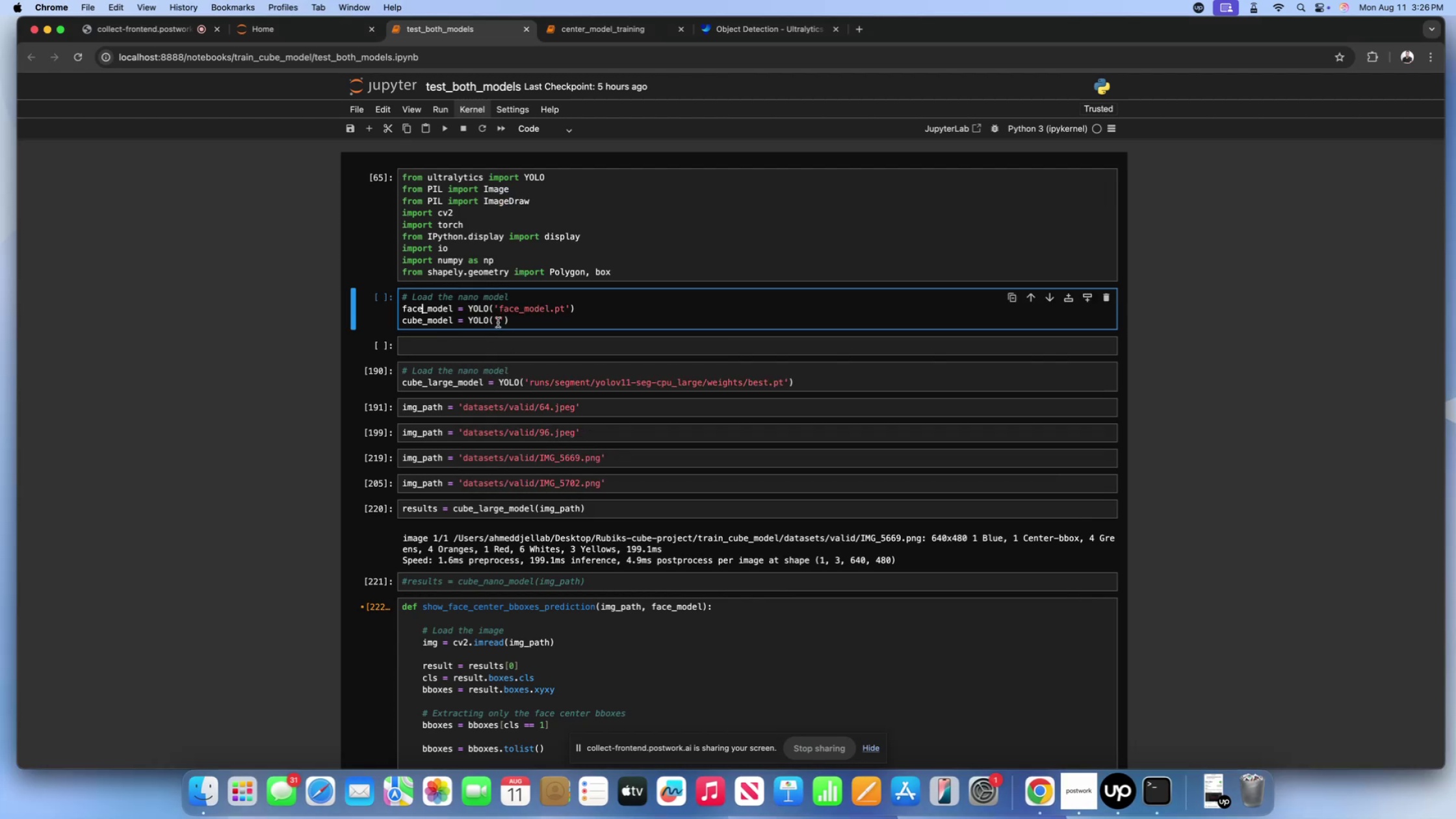 
left_click([499, 319])
 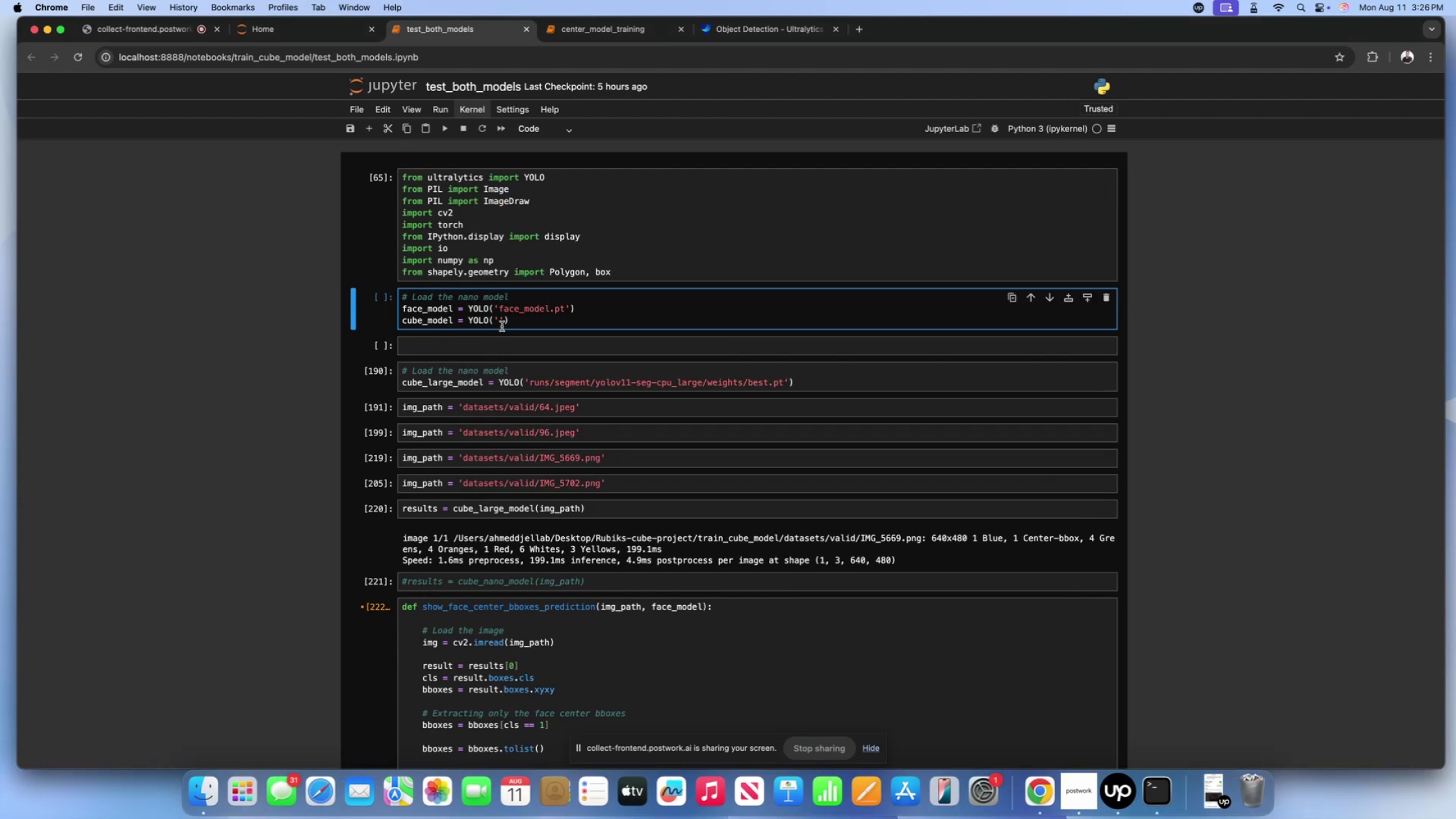 
type(cube_model.pt)
 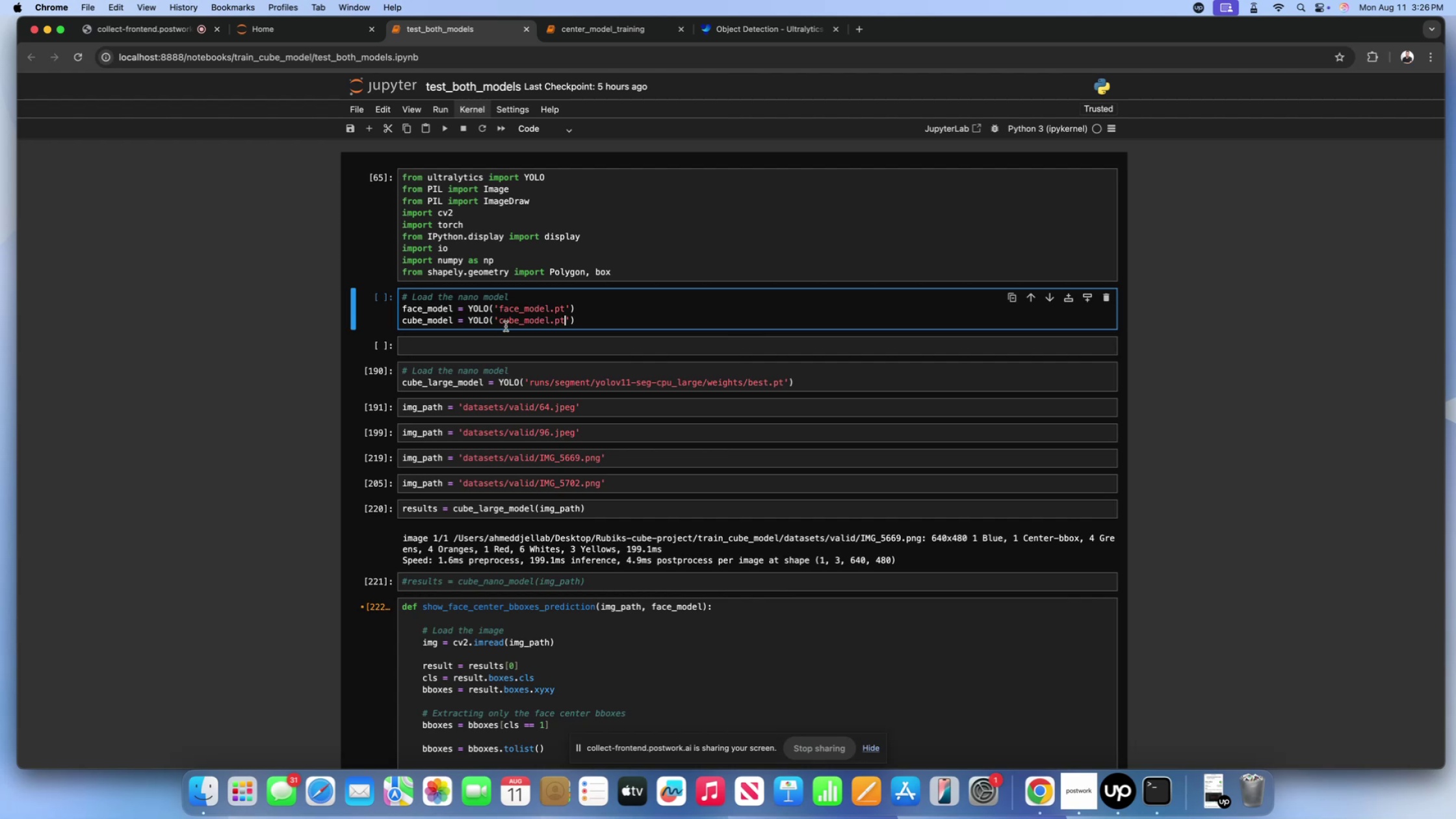 
left_click([588, 326])
 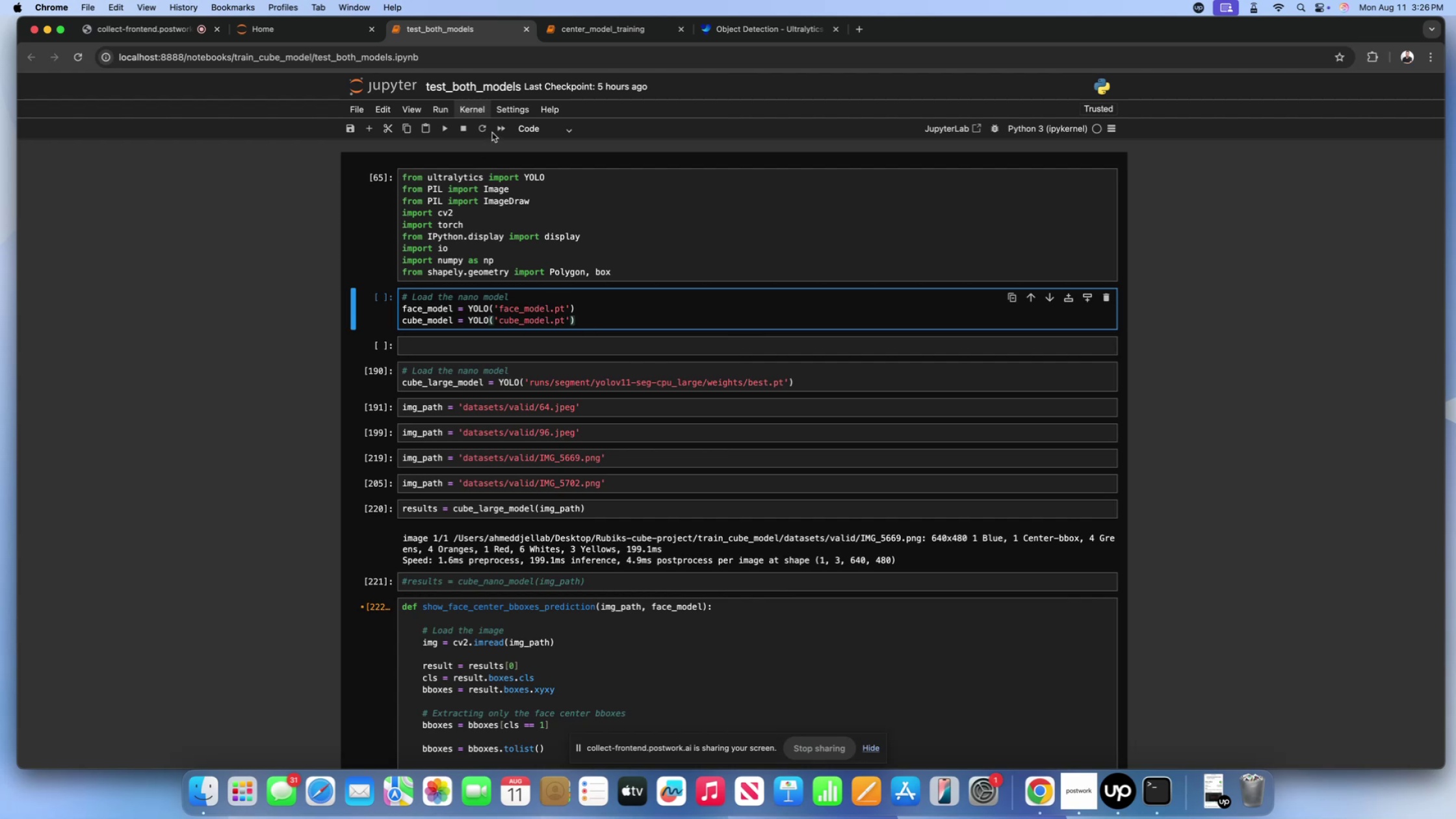 
left_click([488, 129])
 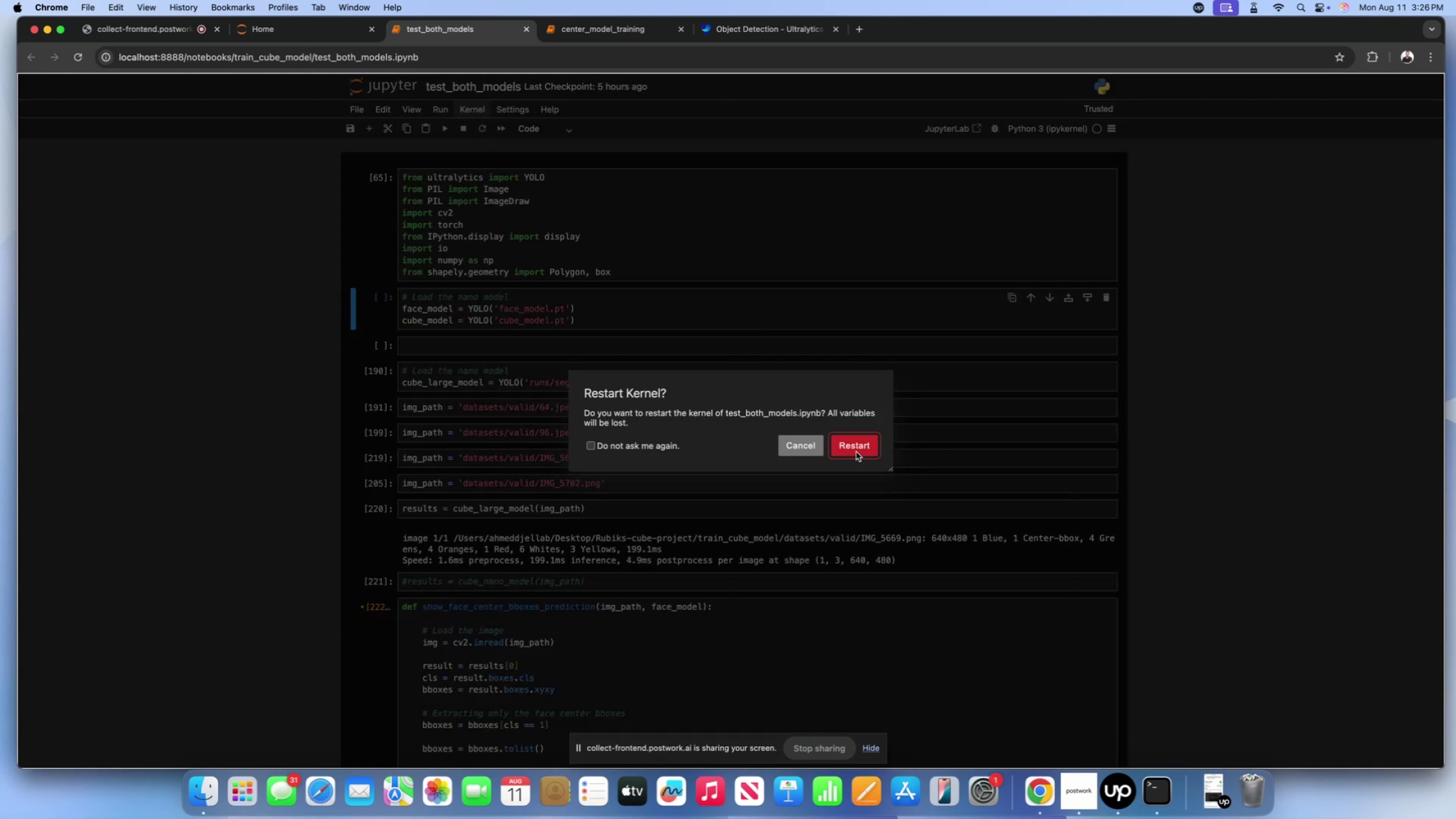 
left_click([844, 445])
 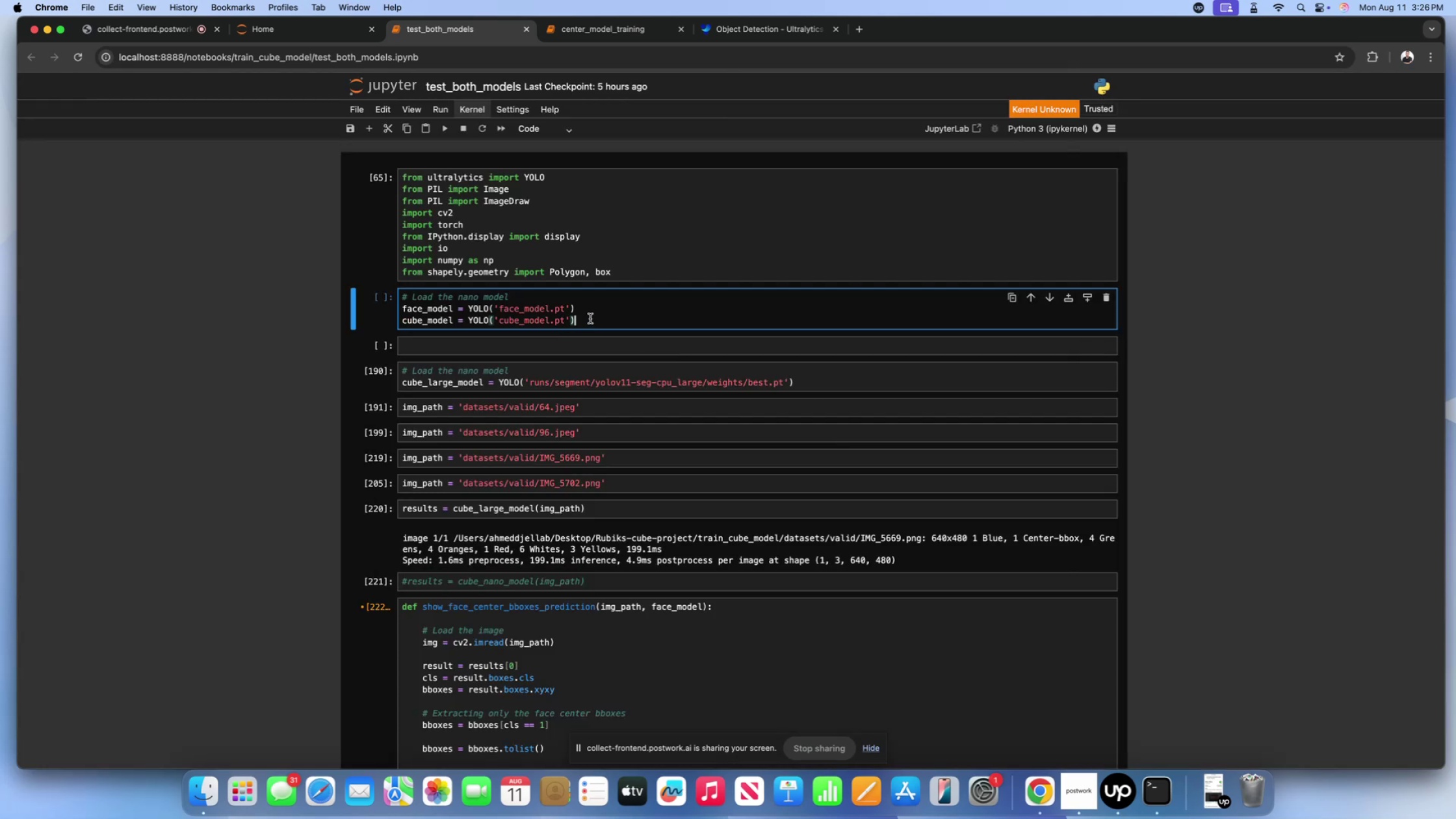 
left_click([590, 318])
 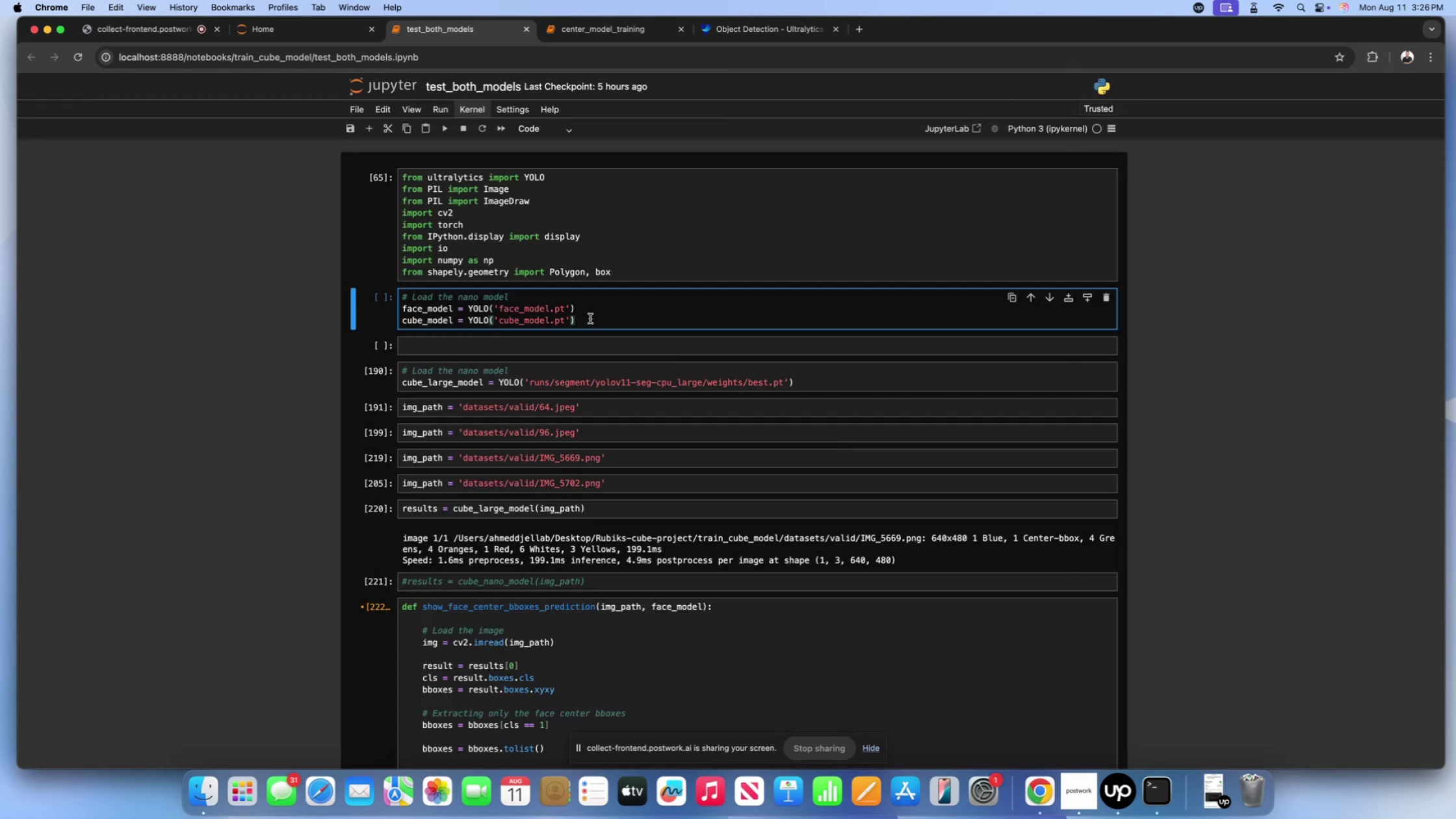 
key(Enter)
 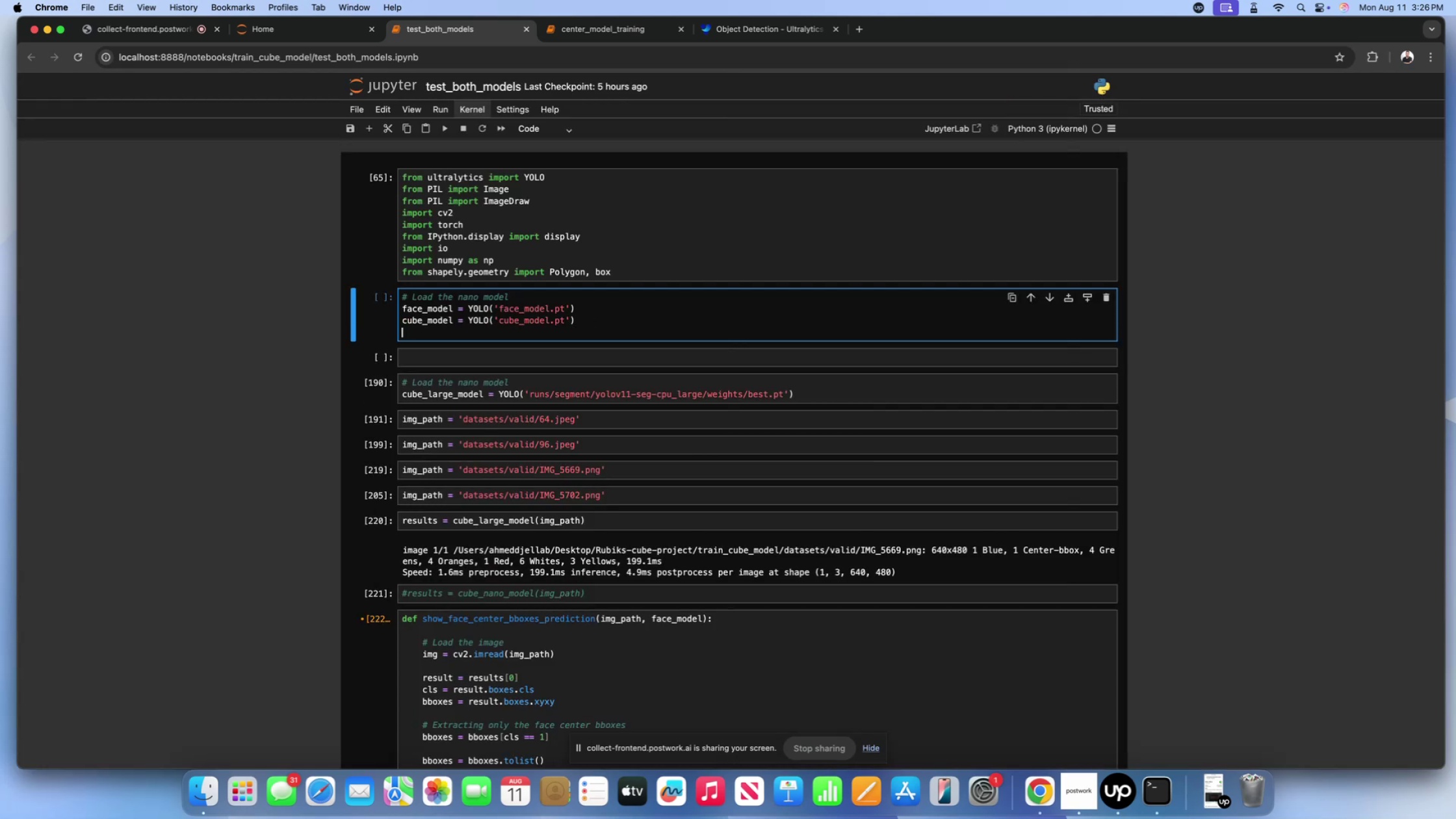 
type(center_model = YOLO())
 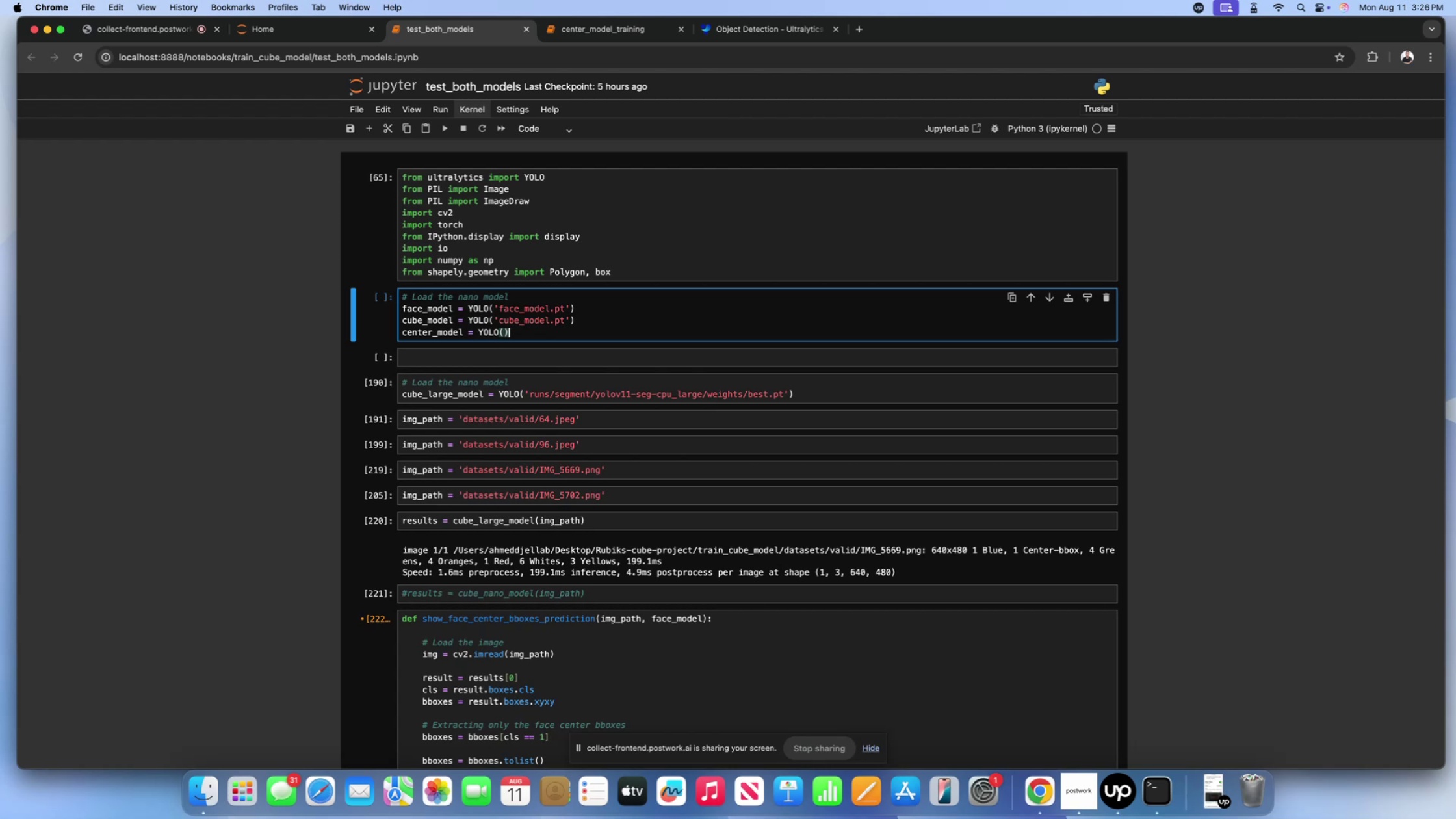 
key(ArrowLeft)
 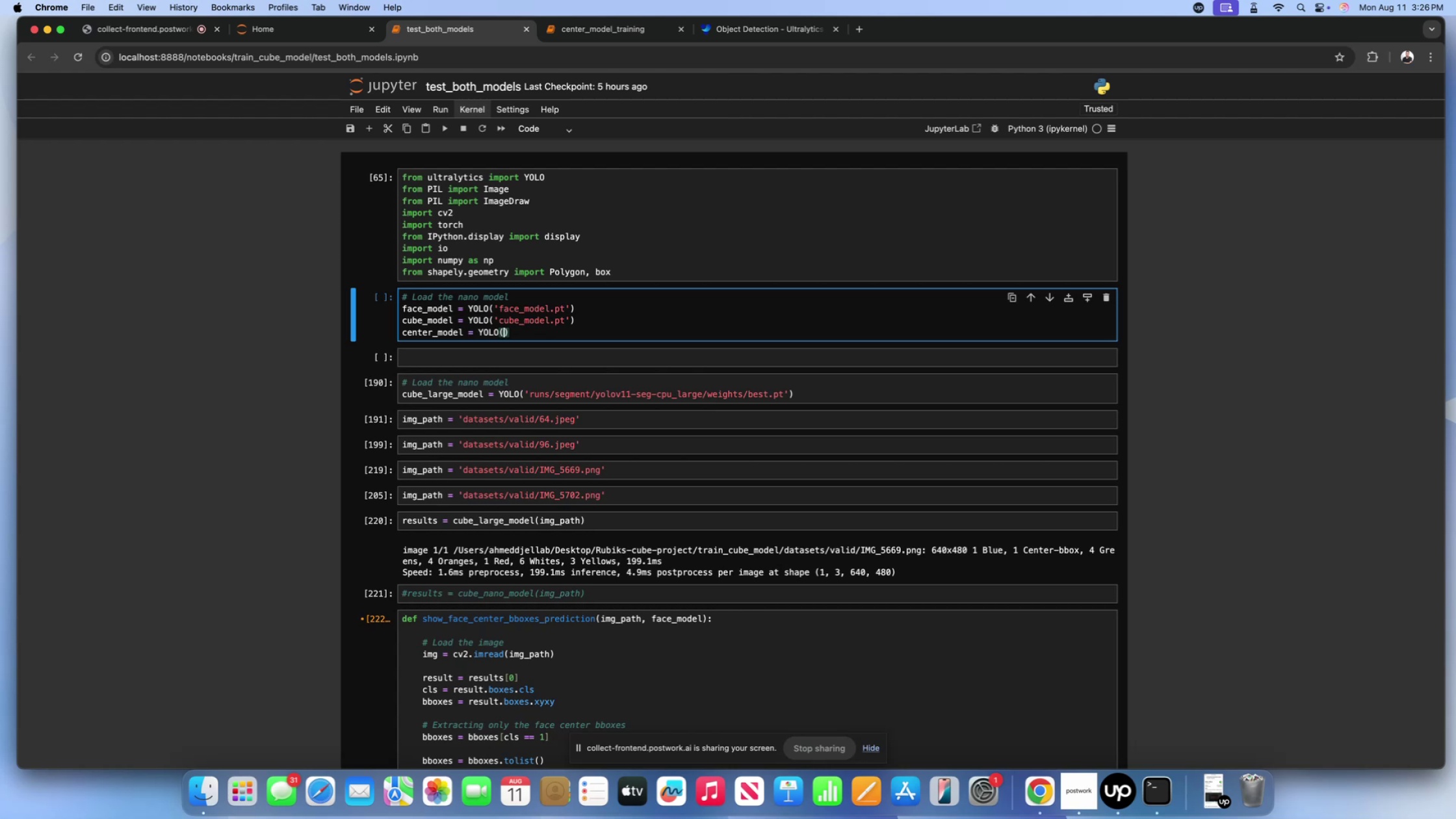 
key(Quote)
 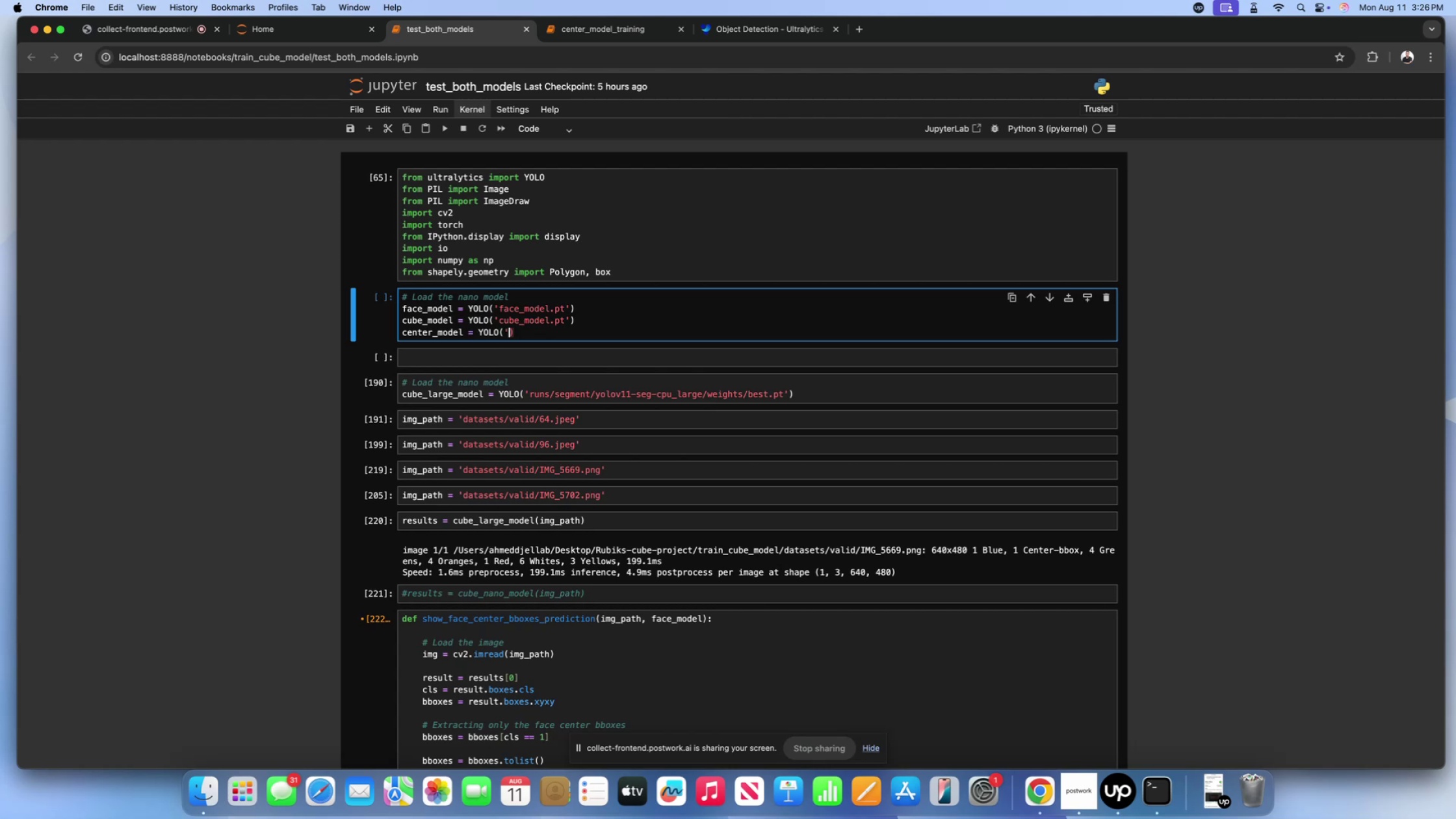 
key(Quote)
 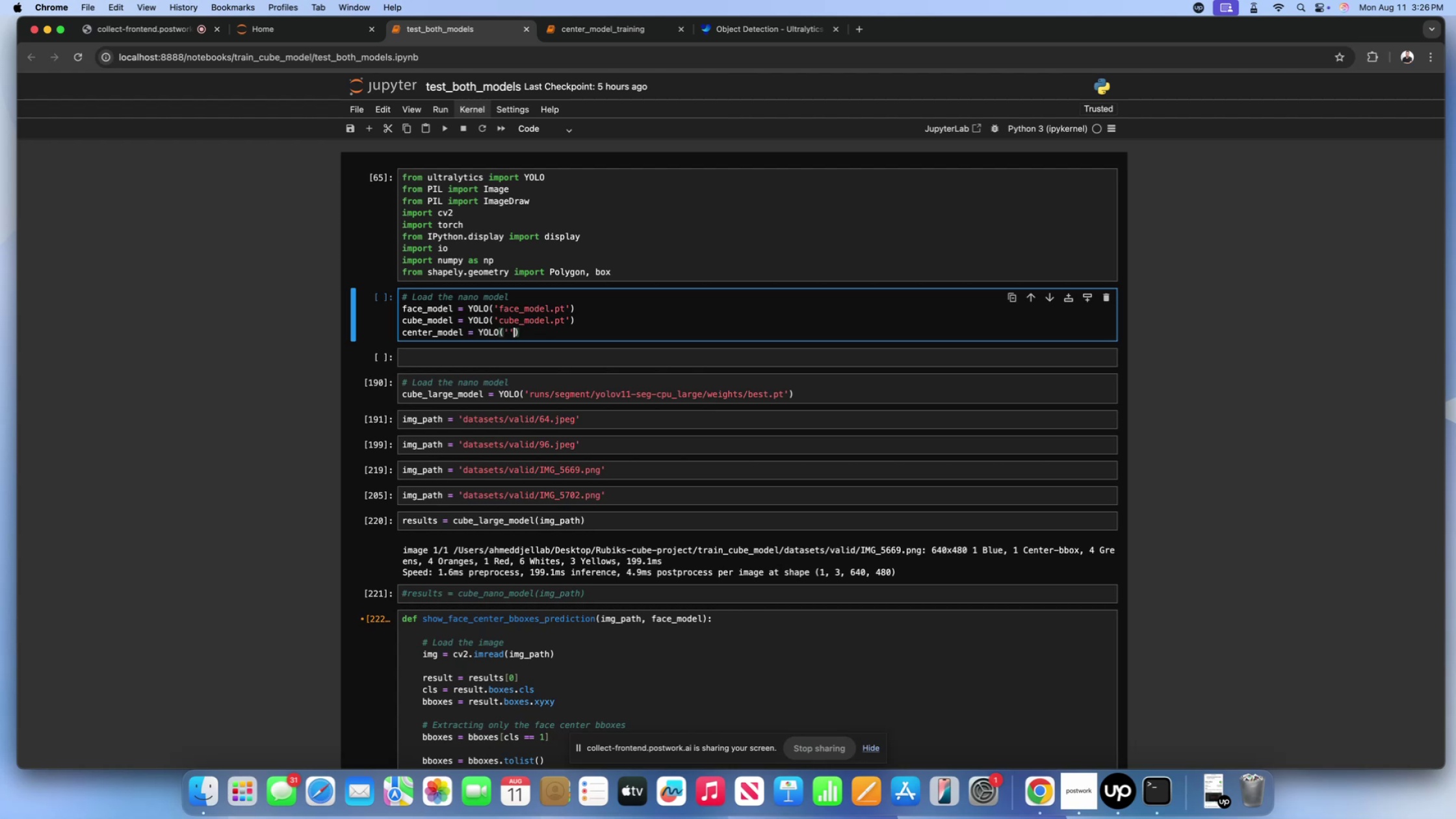 
key(ArrowLeft)
 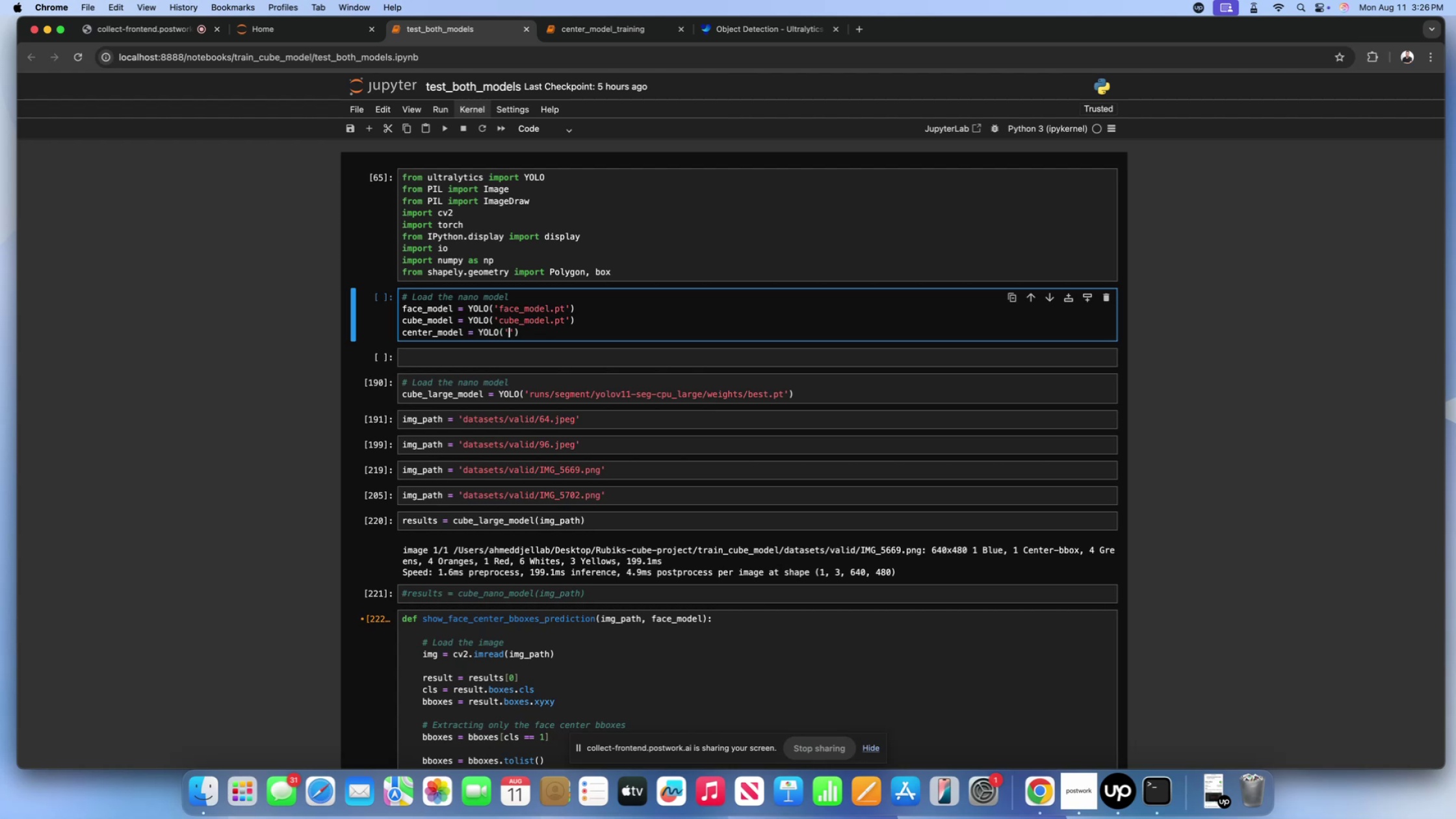 
type(center_model.pt)
 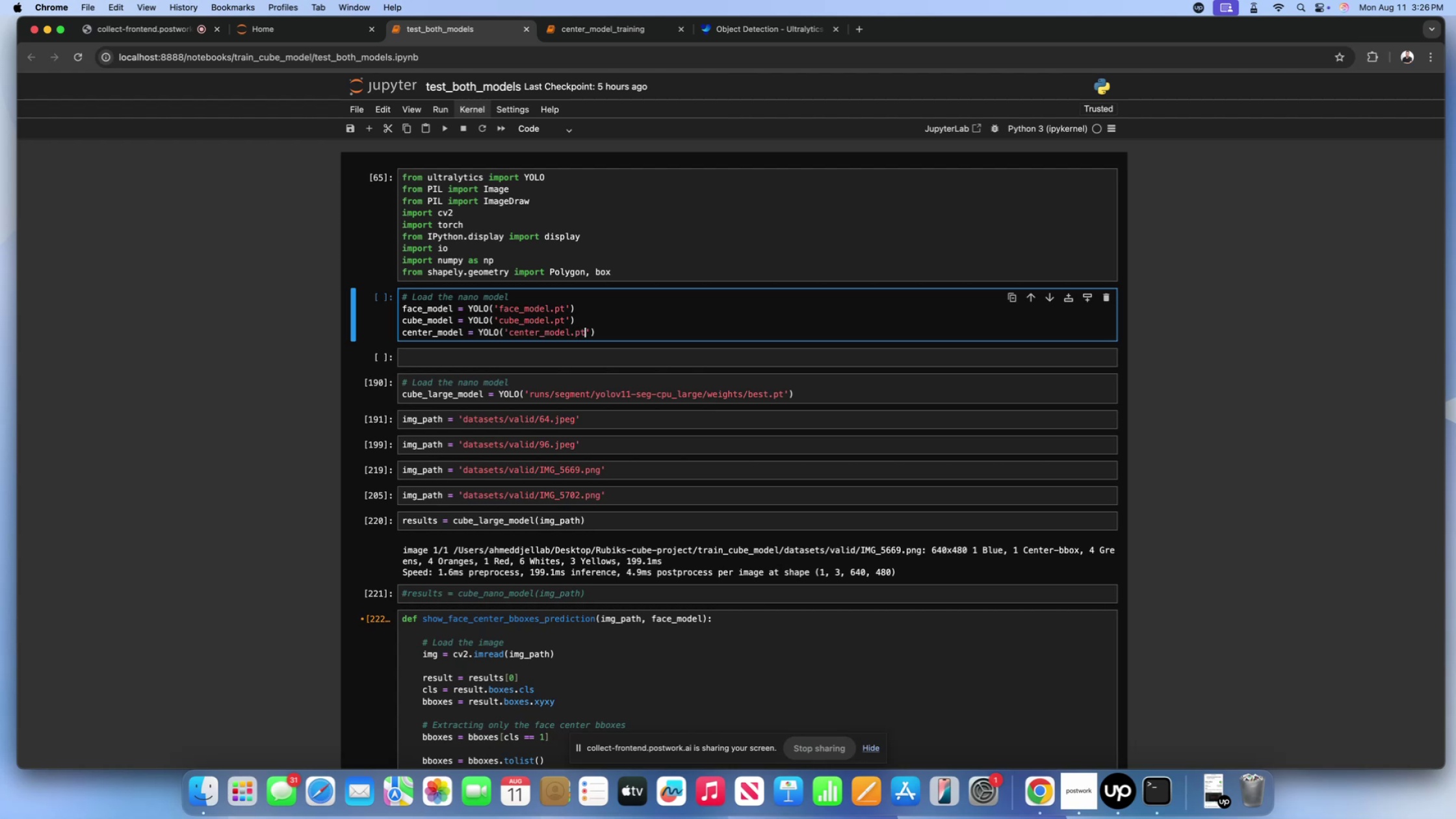 
left_click([500, 373])
 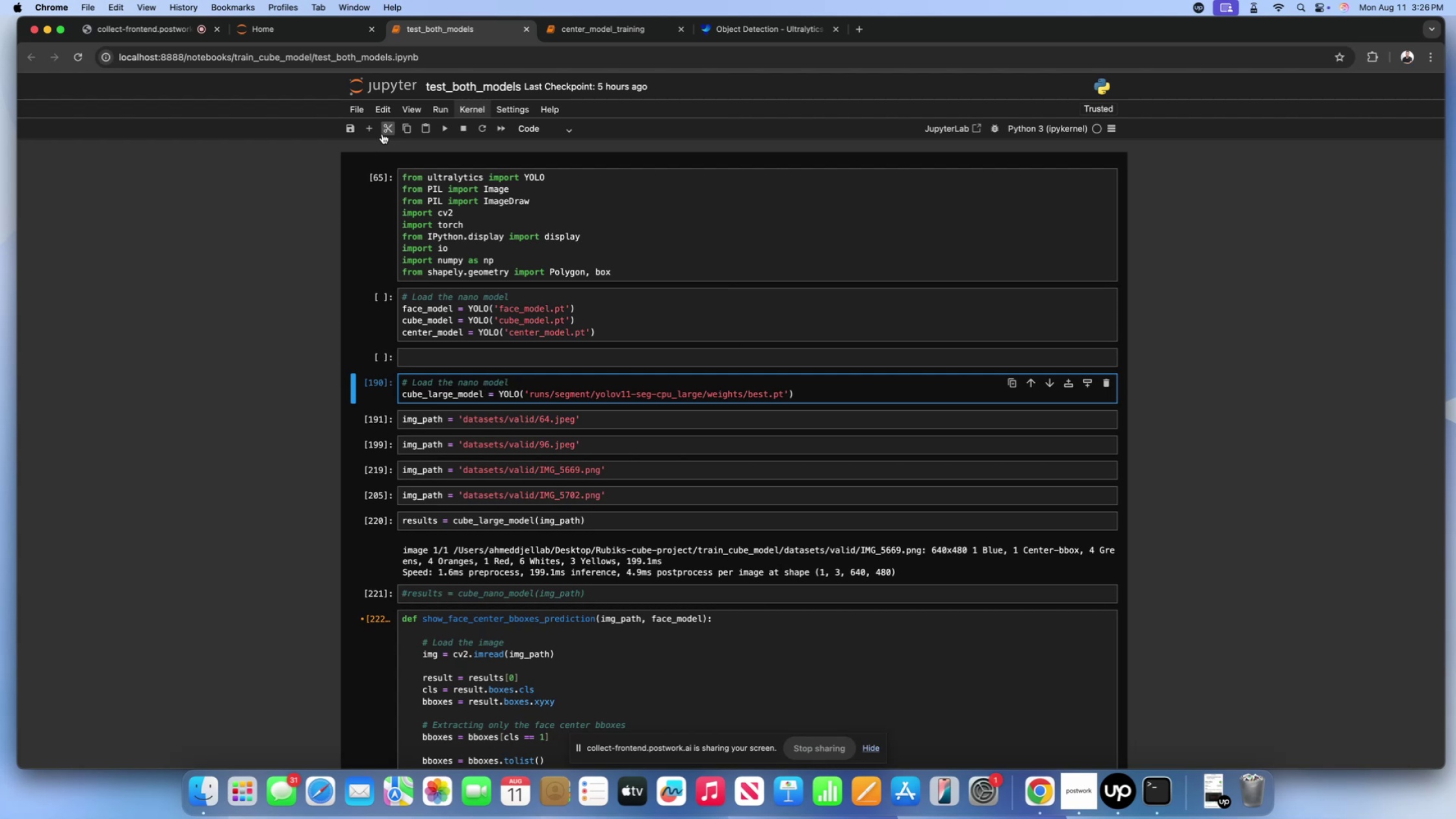 
left_click([384, 125])
 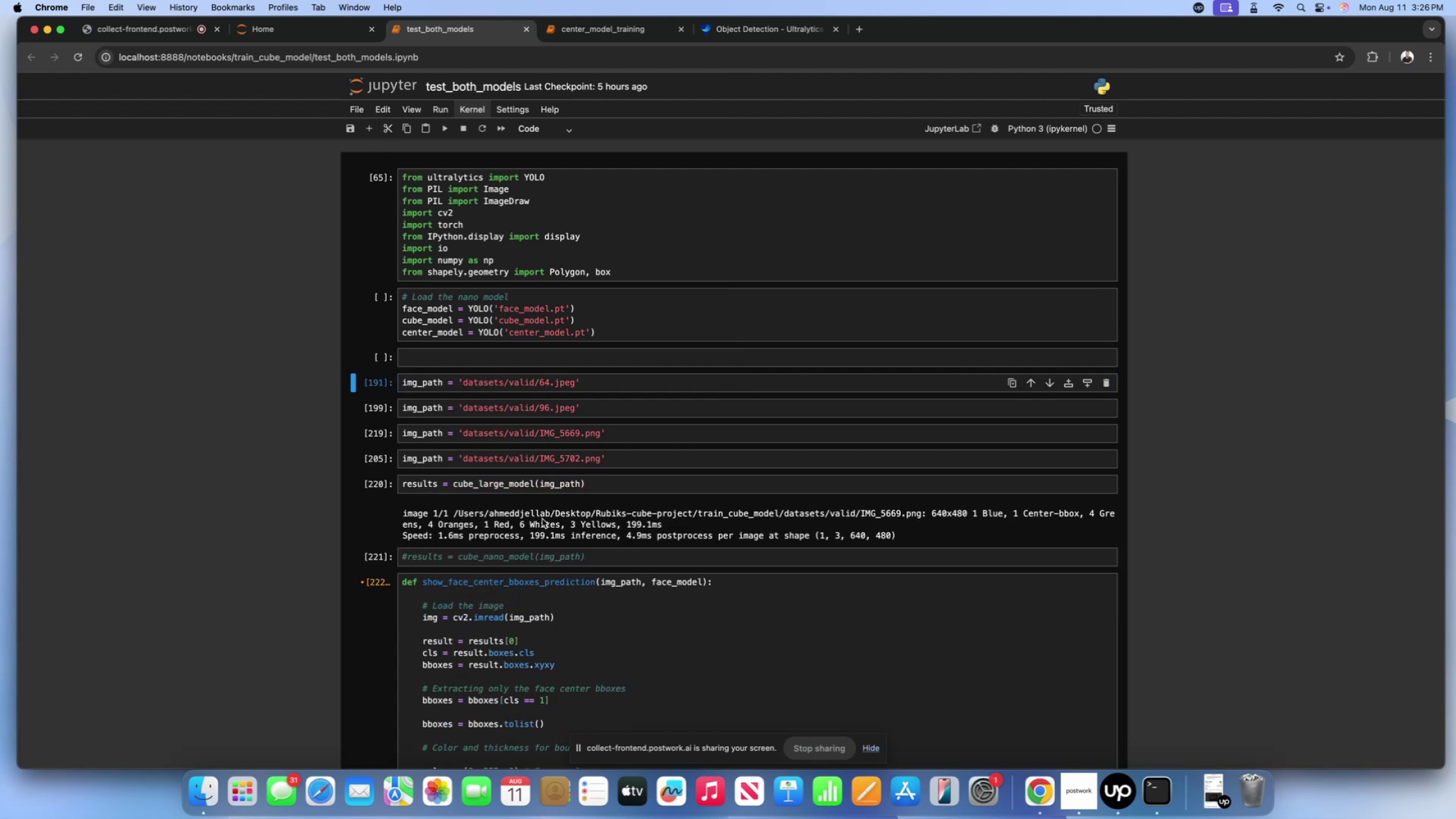 
scroll: coordinate [542, 519], scroll_direction: down, amount: 11.0
 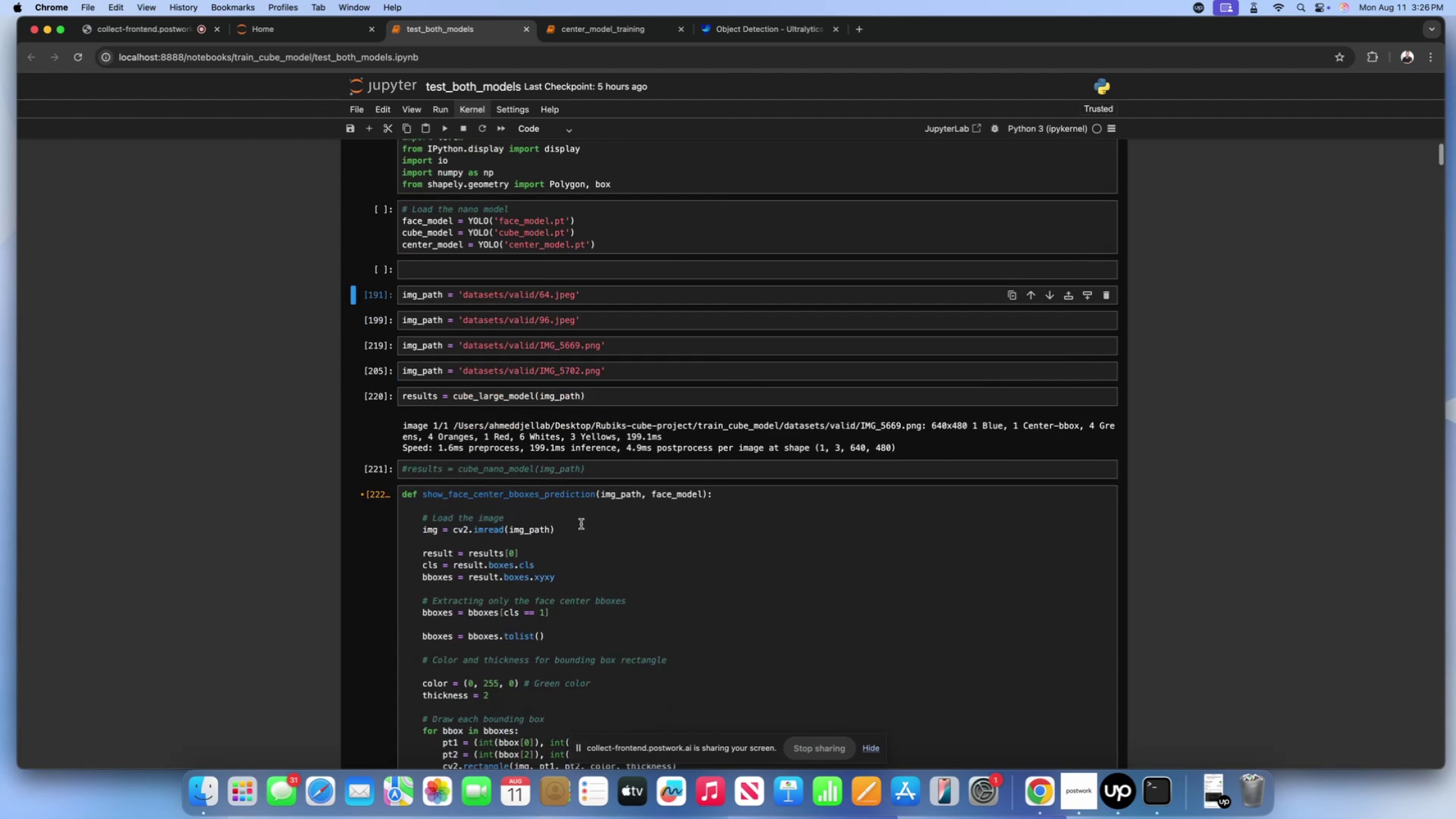 
left_click([581, 524])
 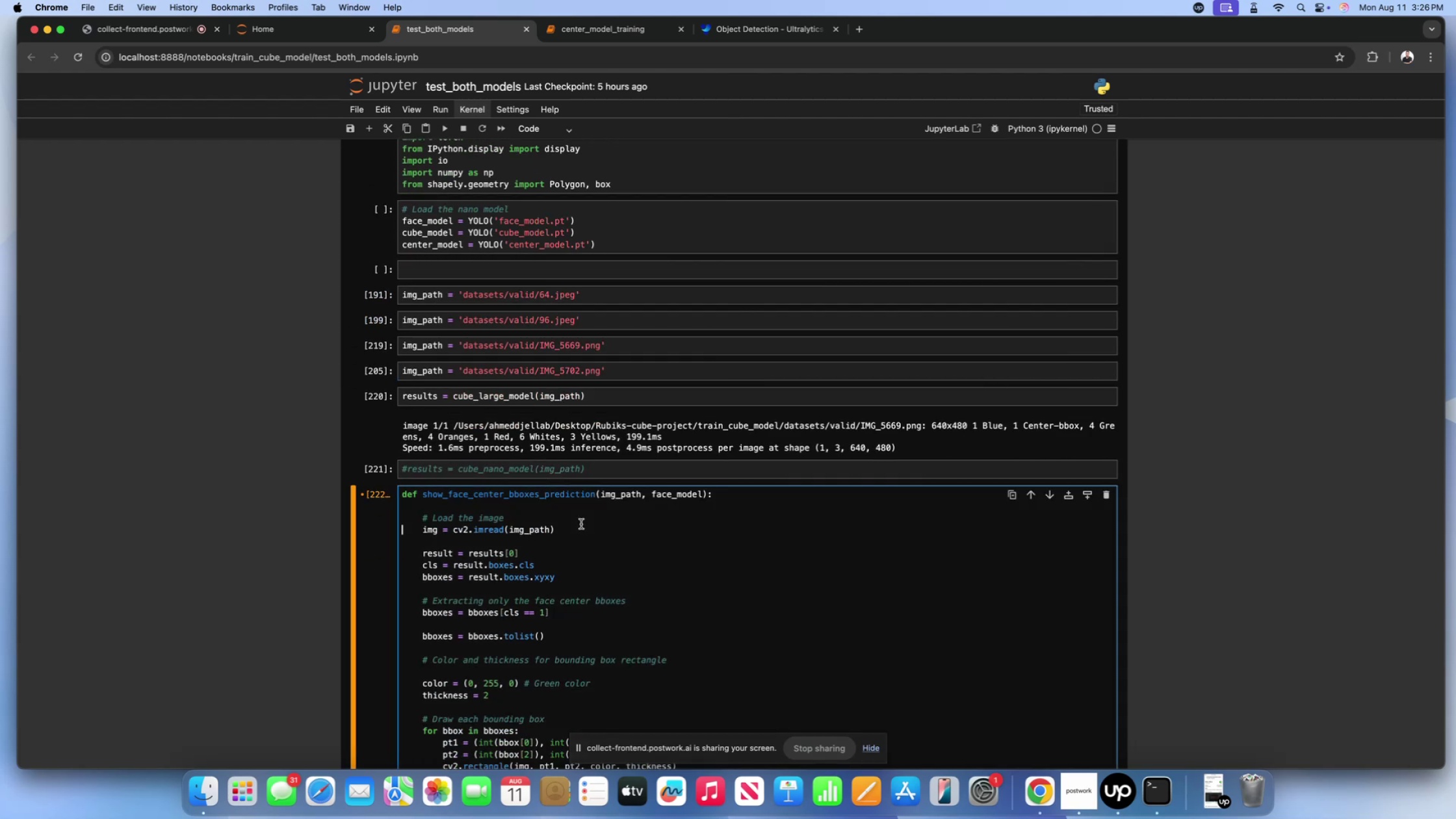 
key(Meta+CommandLeft)
 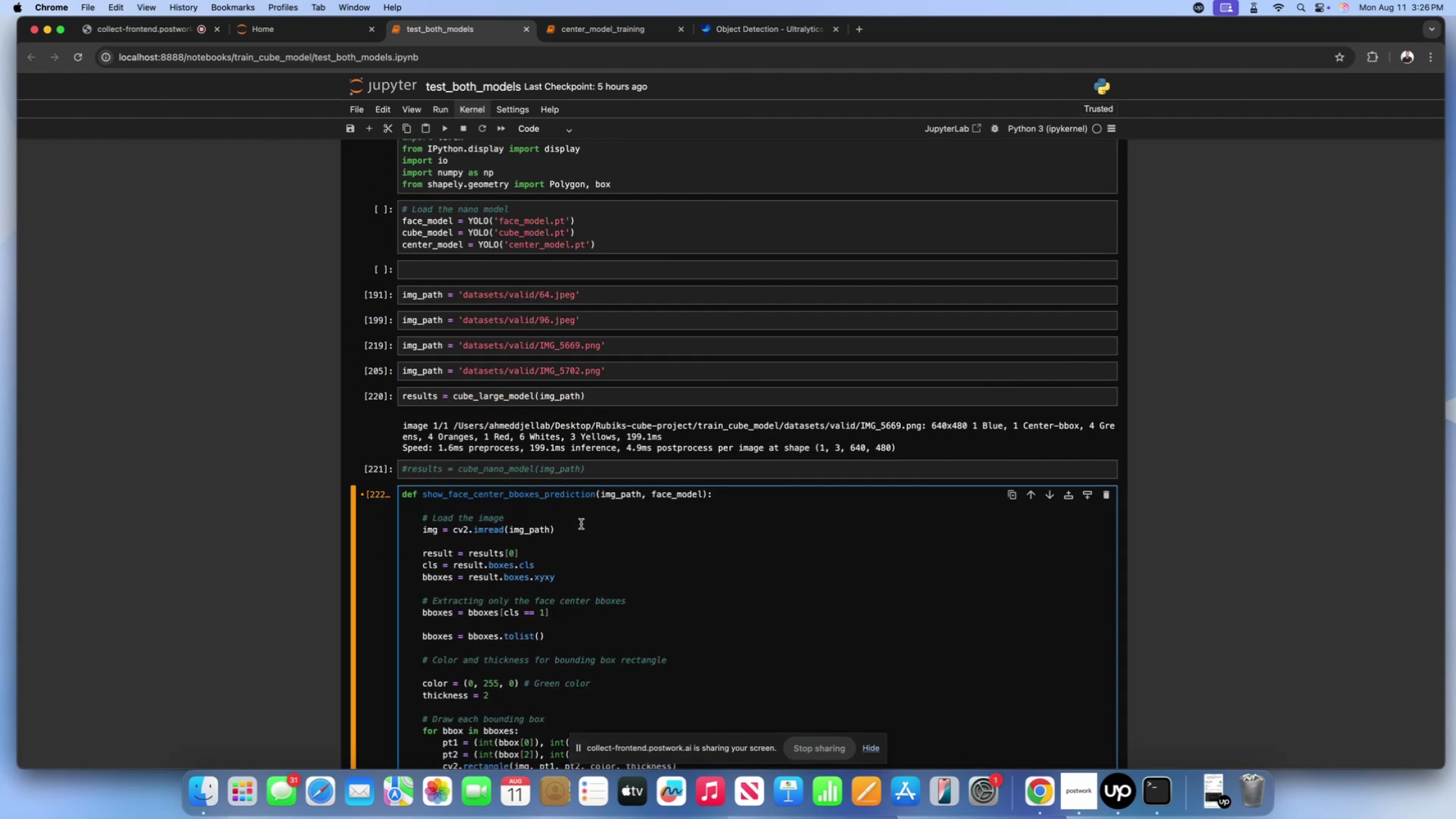 
key(Meta+A)
 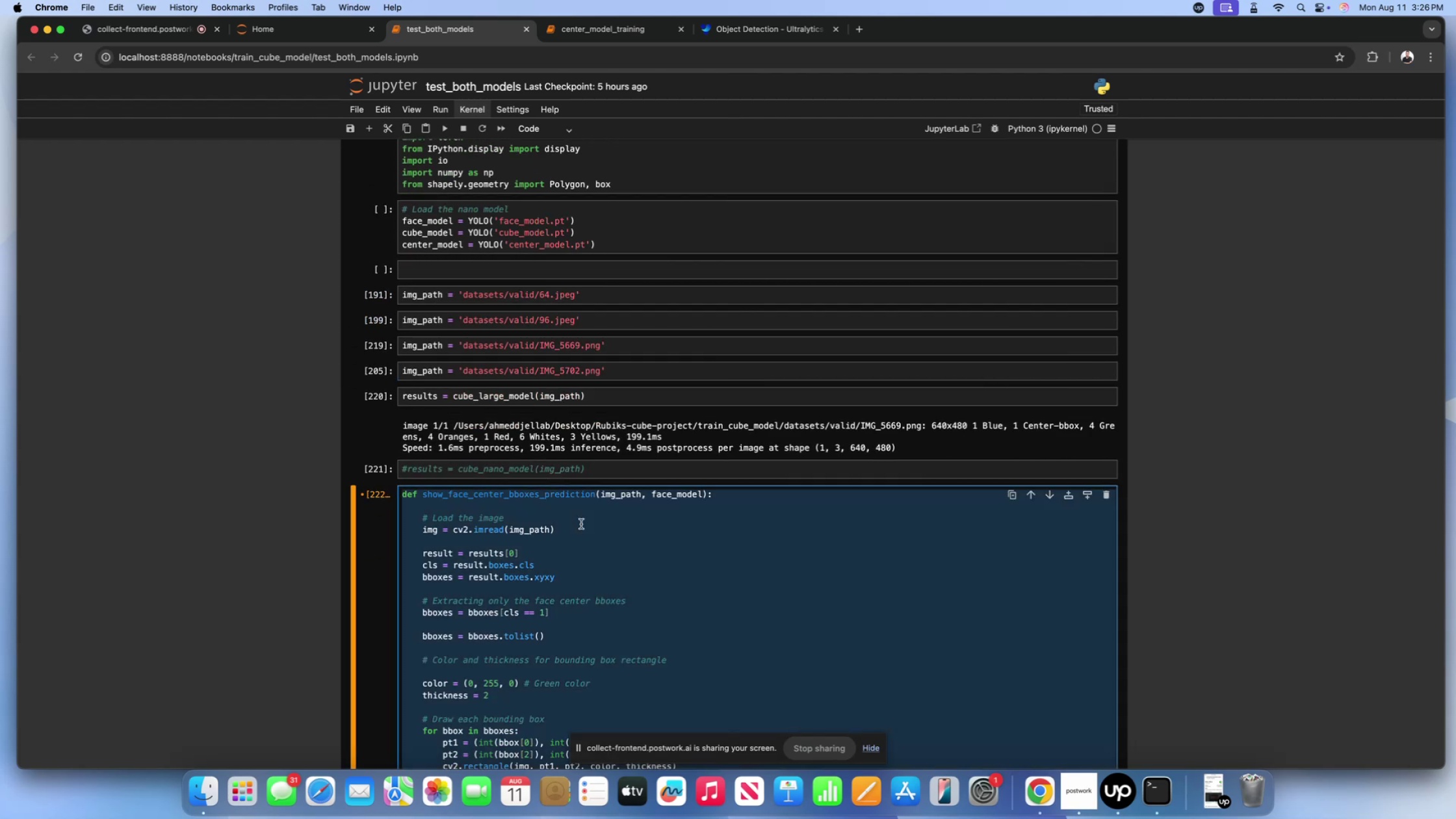 
key(Meta+C)
 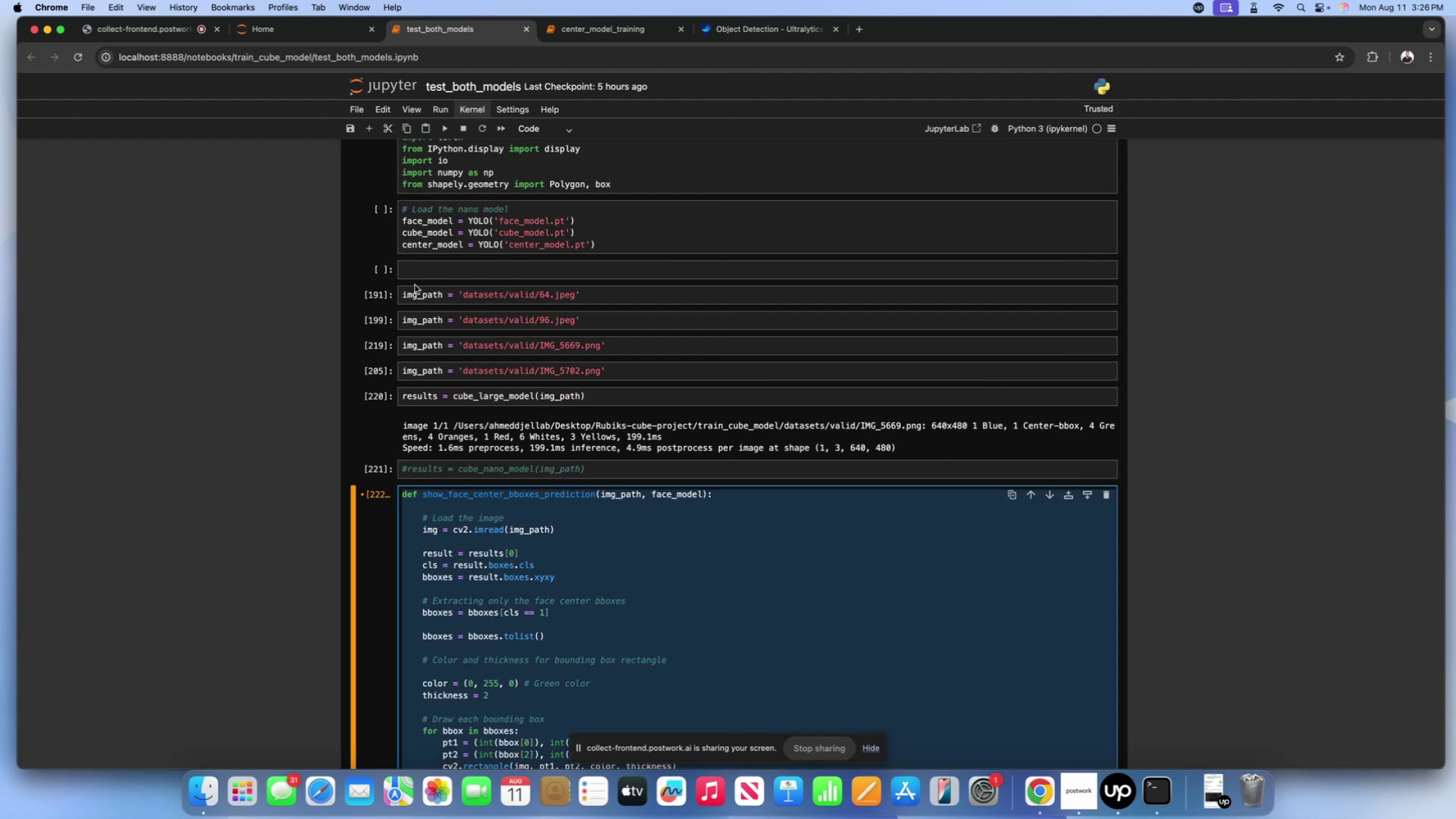 
left_click([413, 271])
 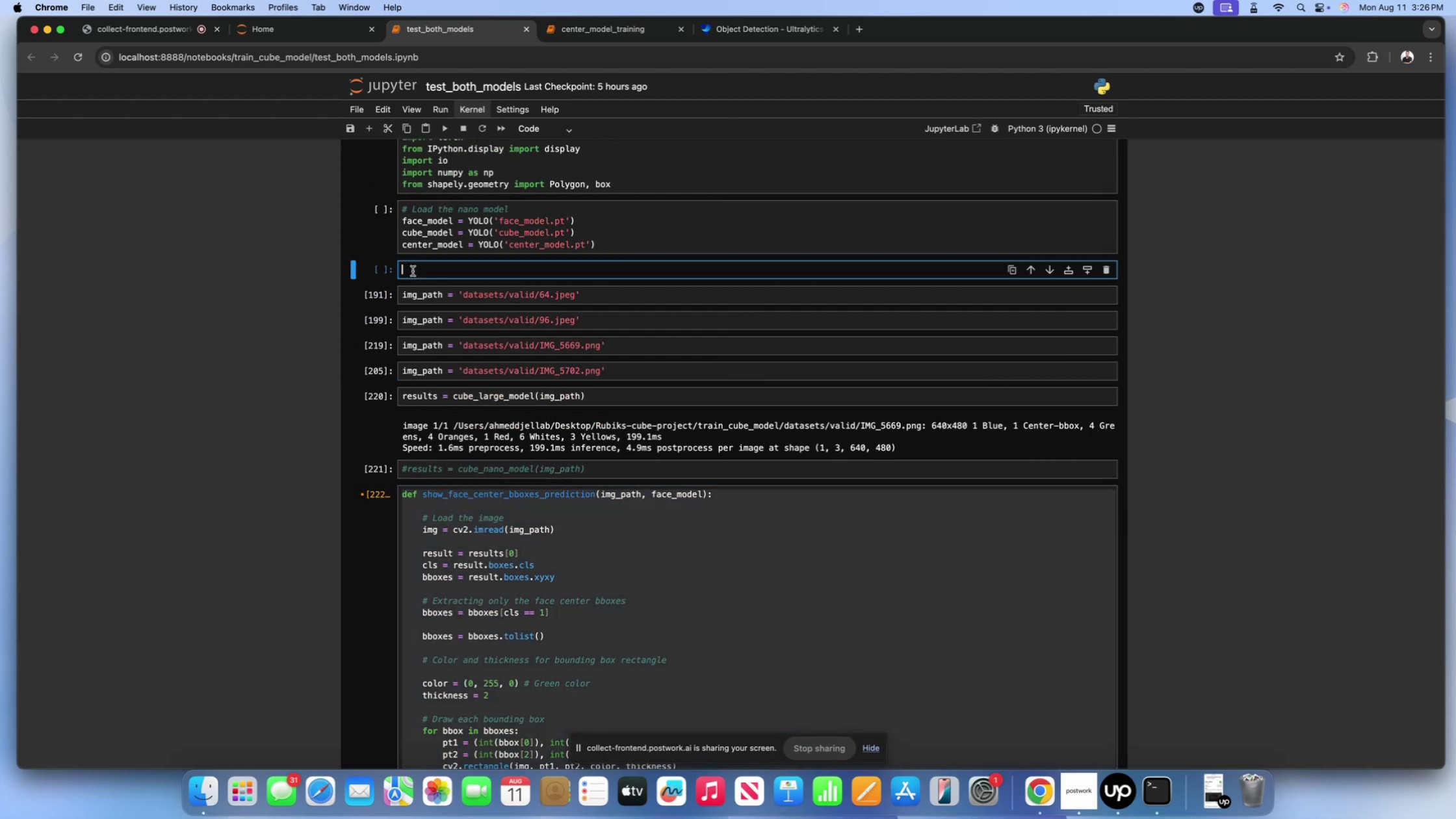 
key(Meta+V)
 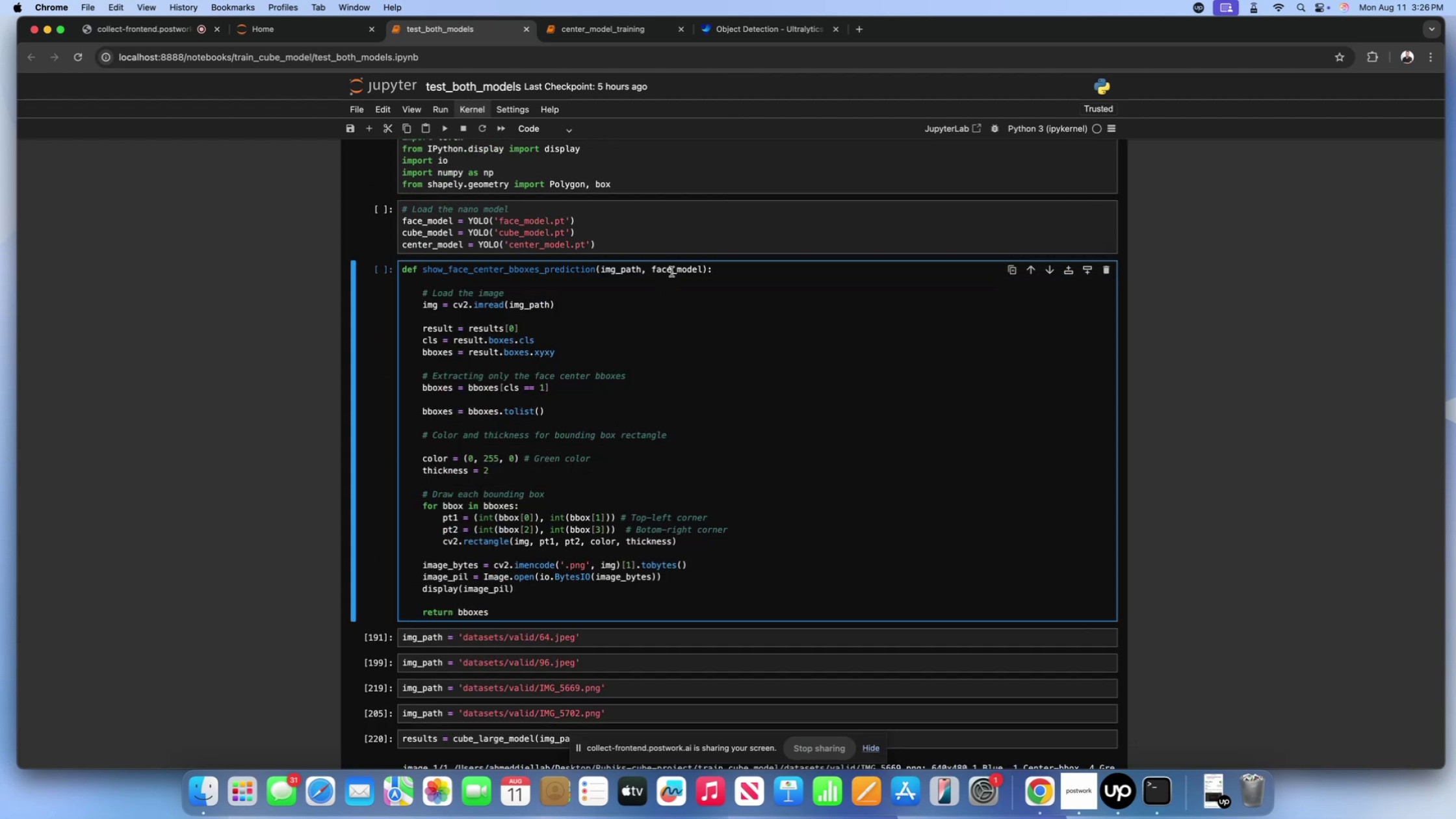 
key(Backspace)
key(Backspace)
key(Backspace)
key(Backspace)
type(center)
 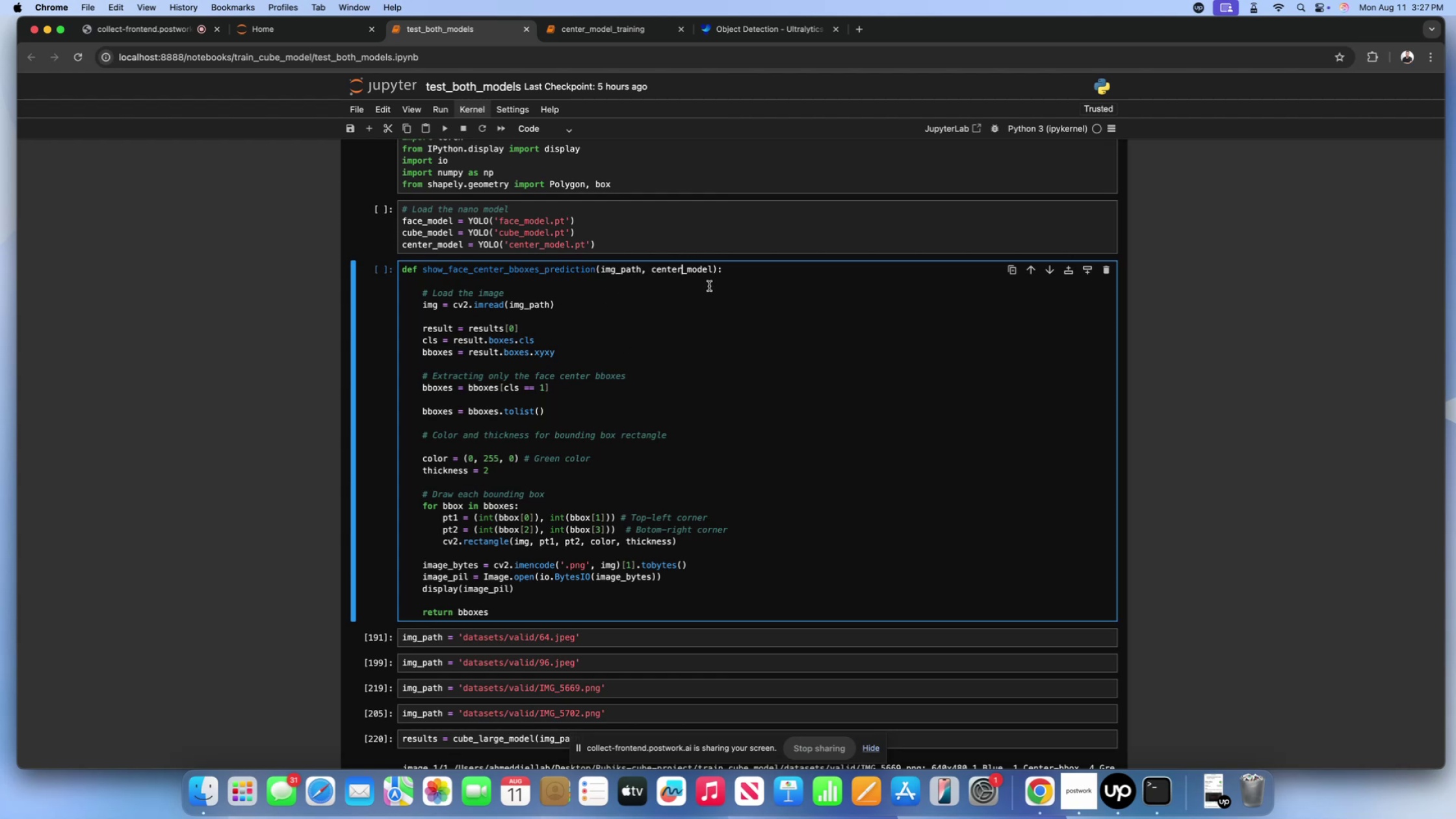 
wait(12.43)
 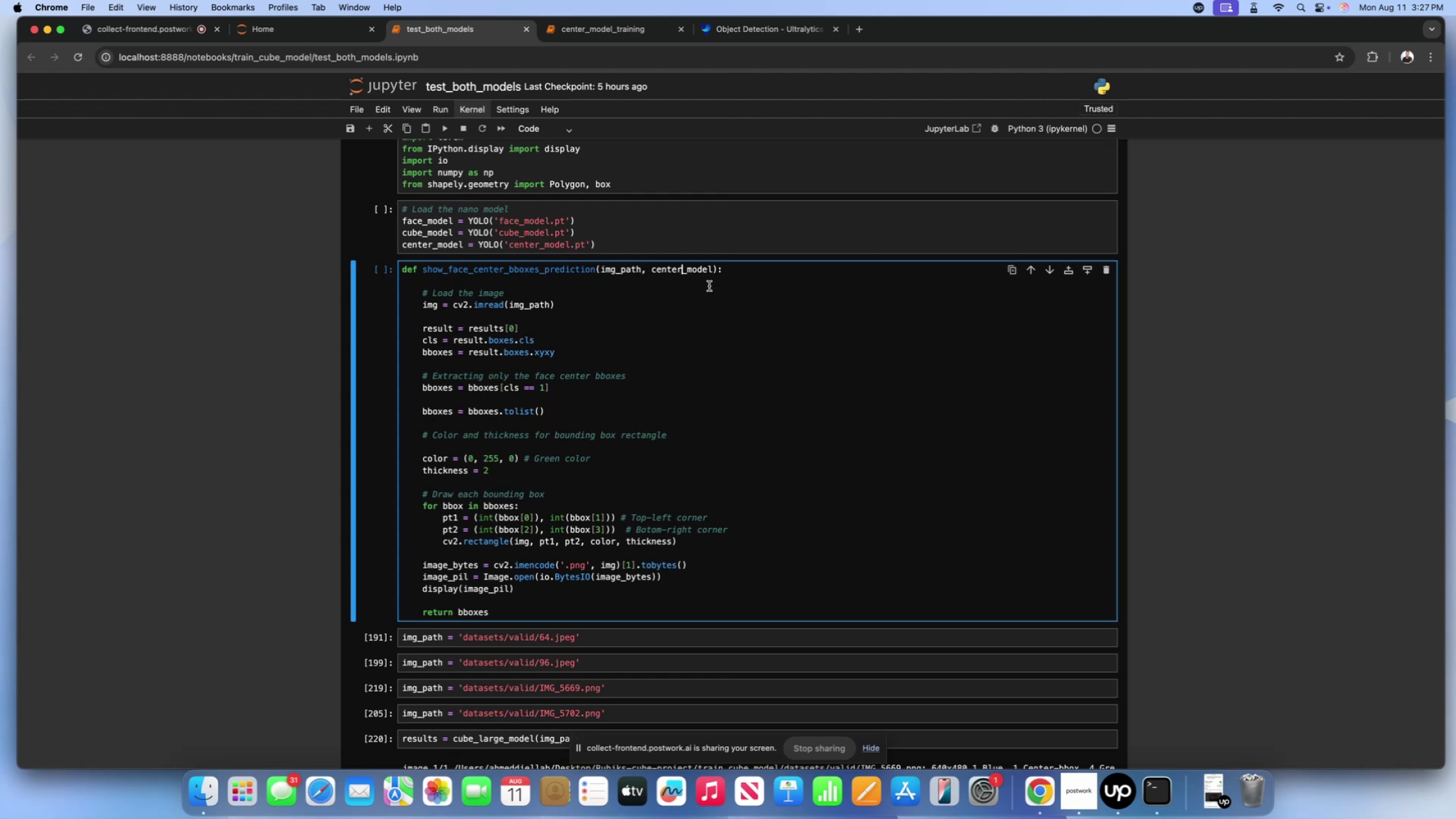 
left_click([581, 305])
 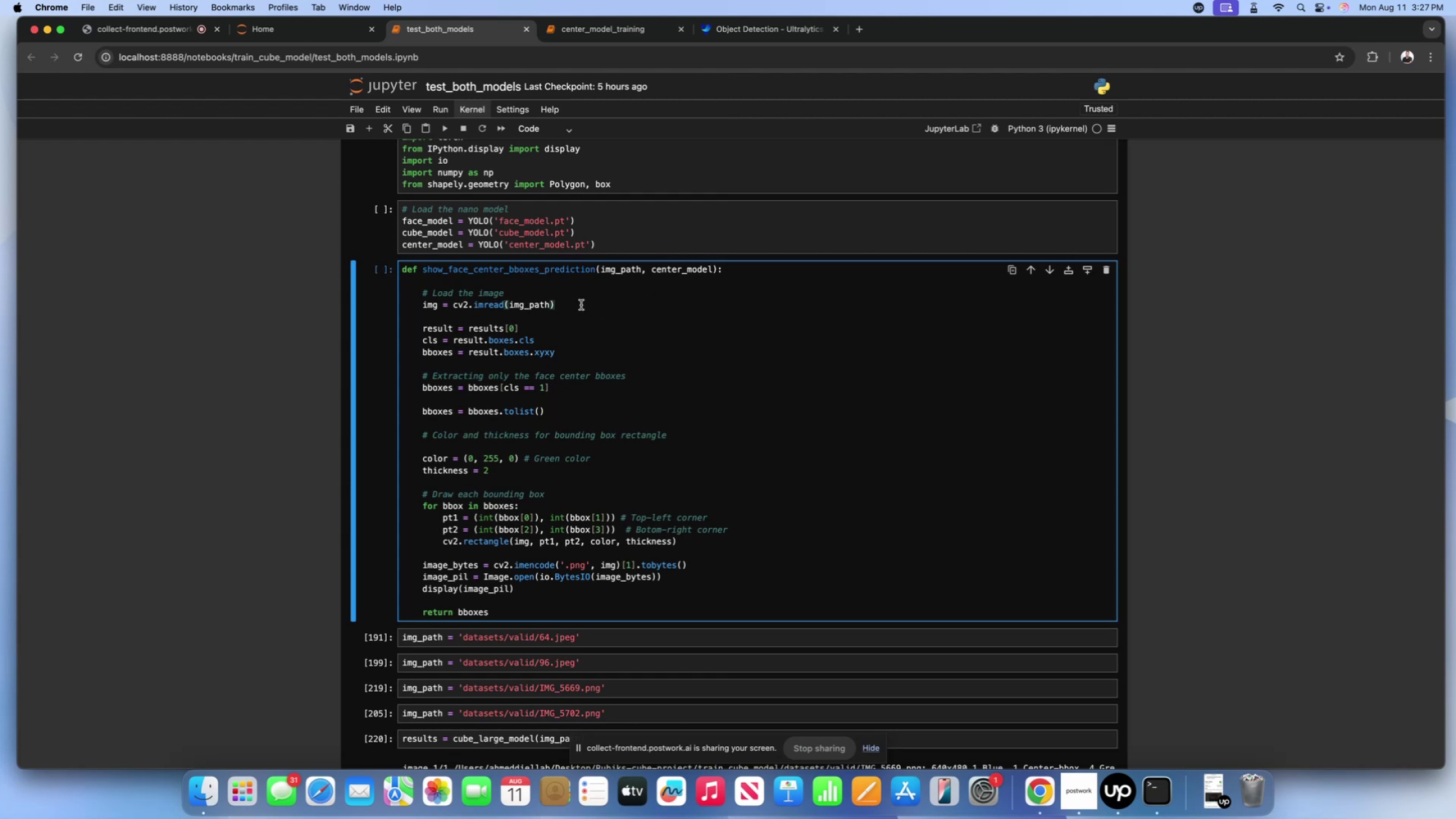 
key(Enter)
 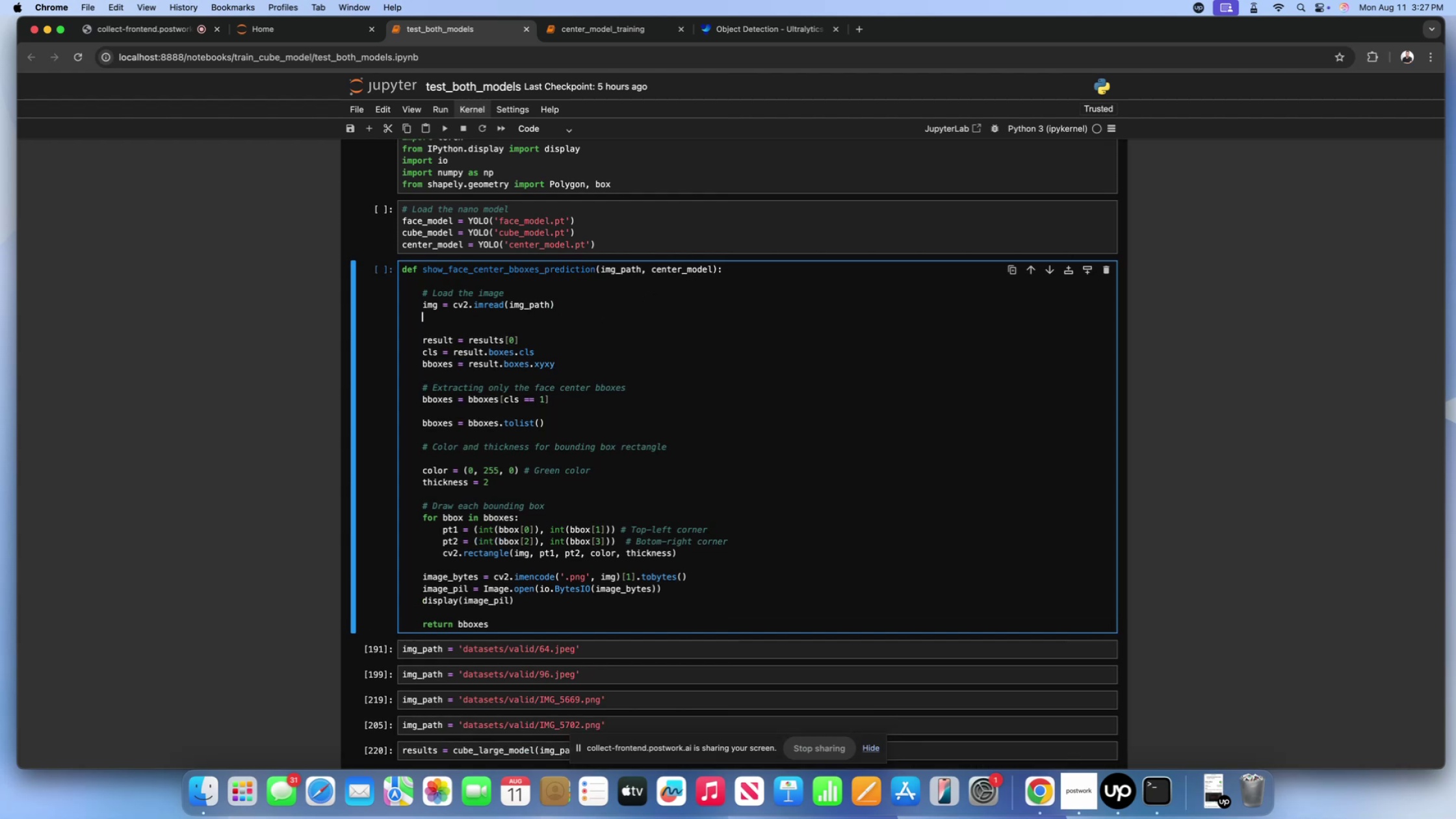 
key(Enter)
 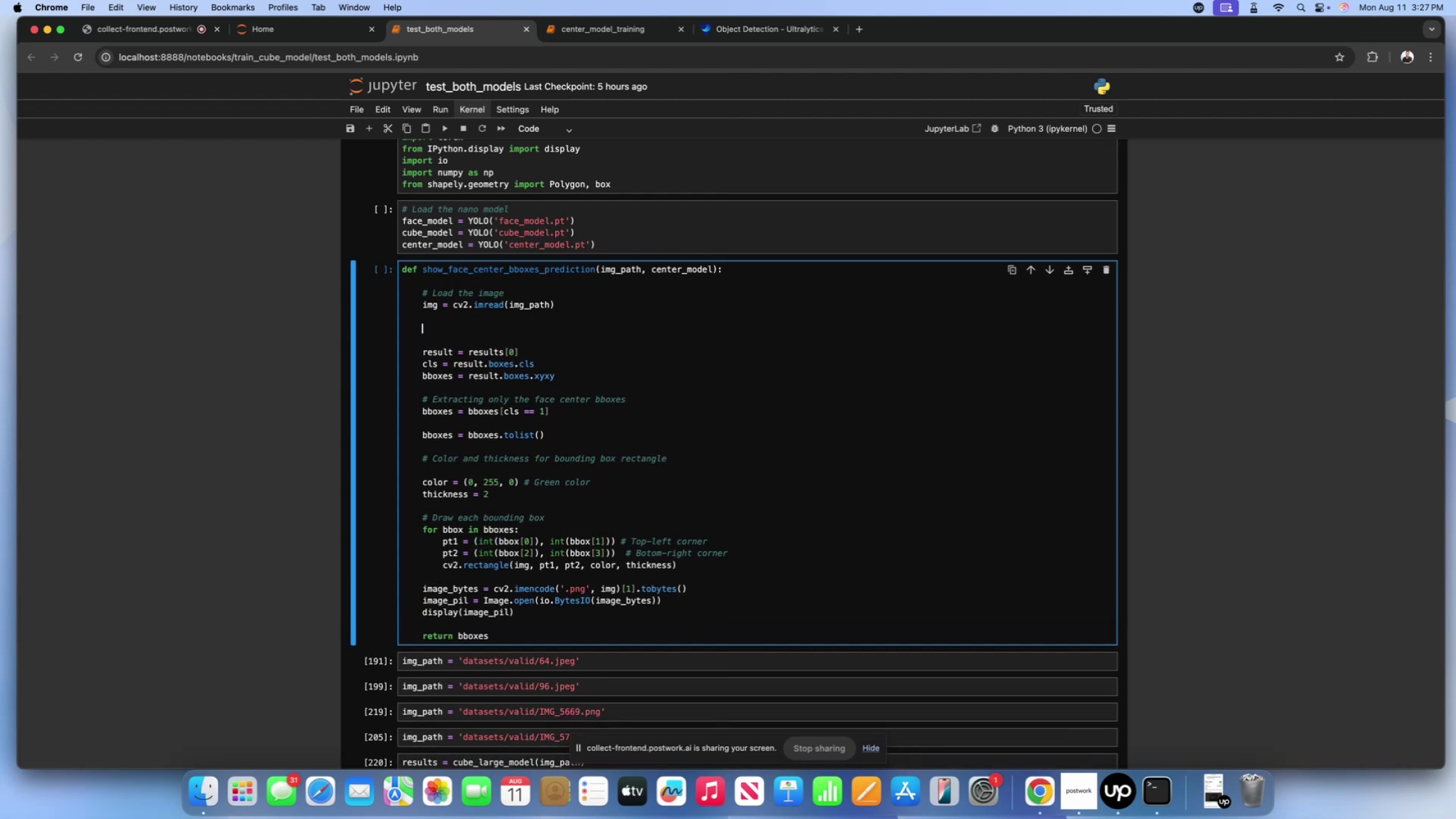 
type(results = center))
key(Backspace)
type(()
key(Backspace)
type(_model())
 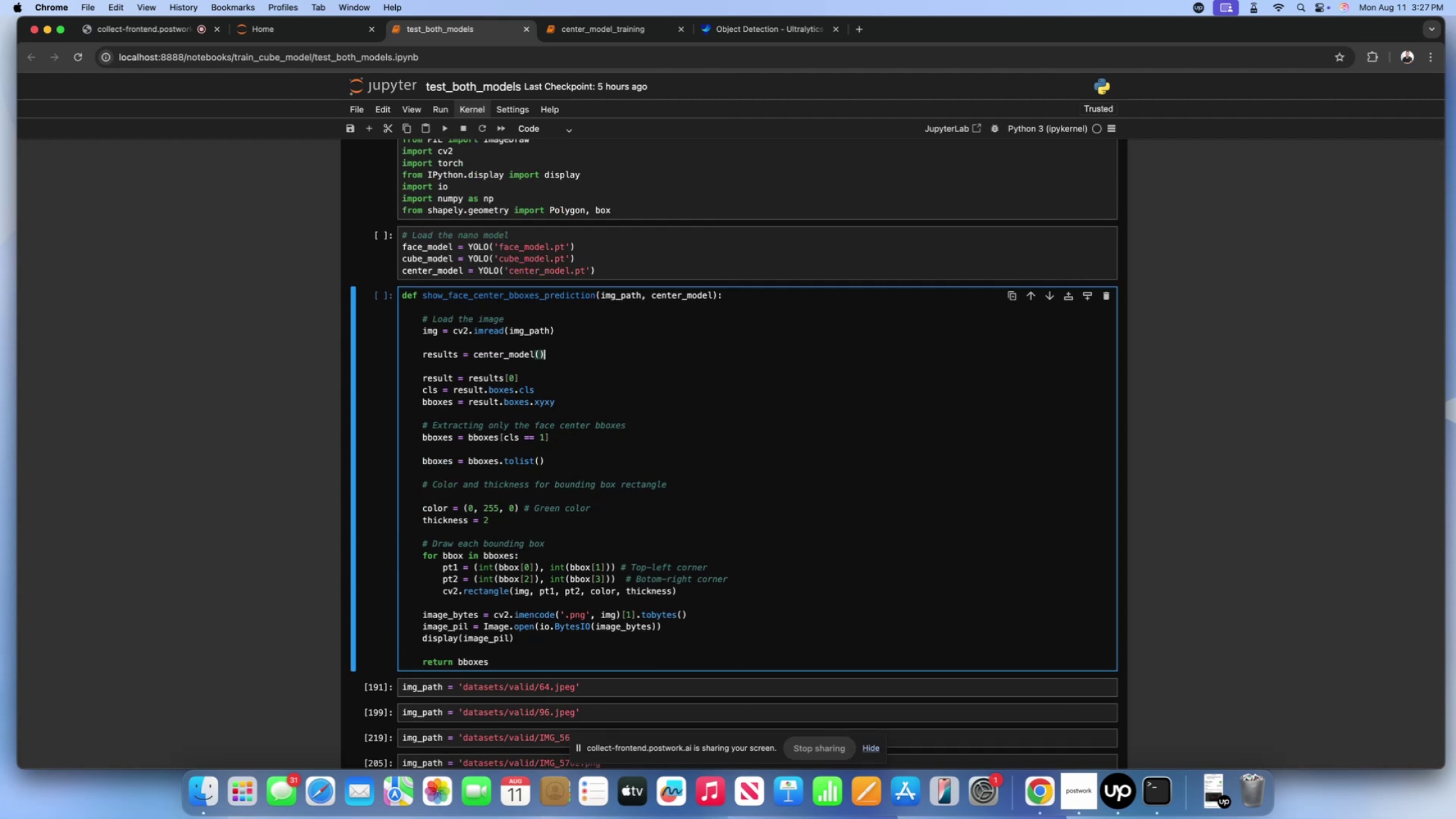 
scroll: coordinate [581, 305], scroll_direction: up, amount: 20.0
 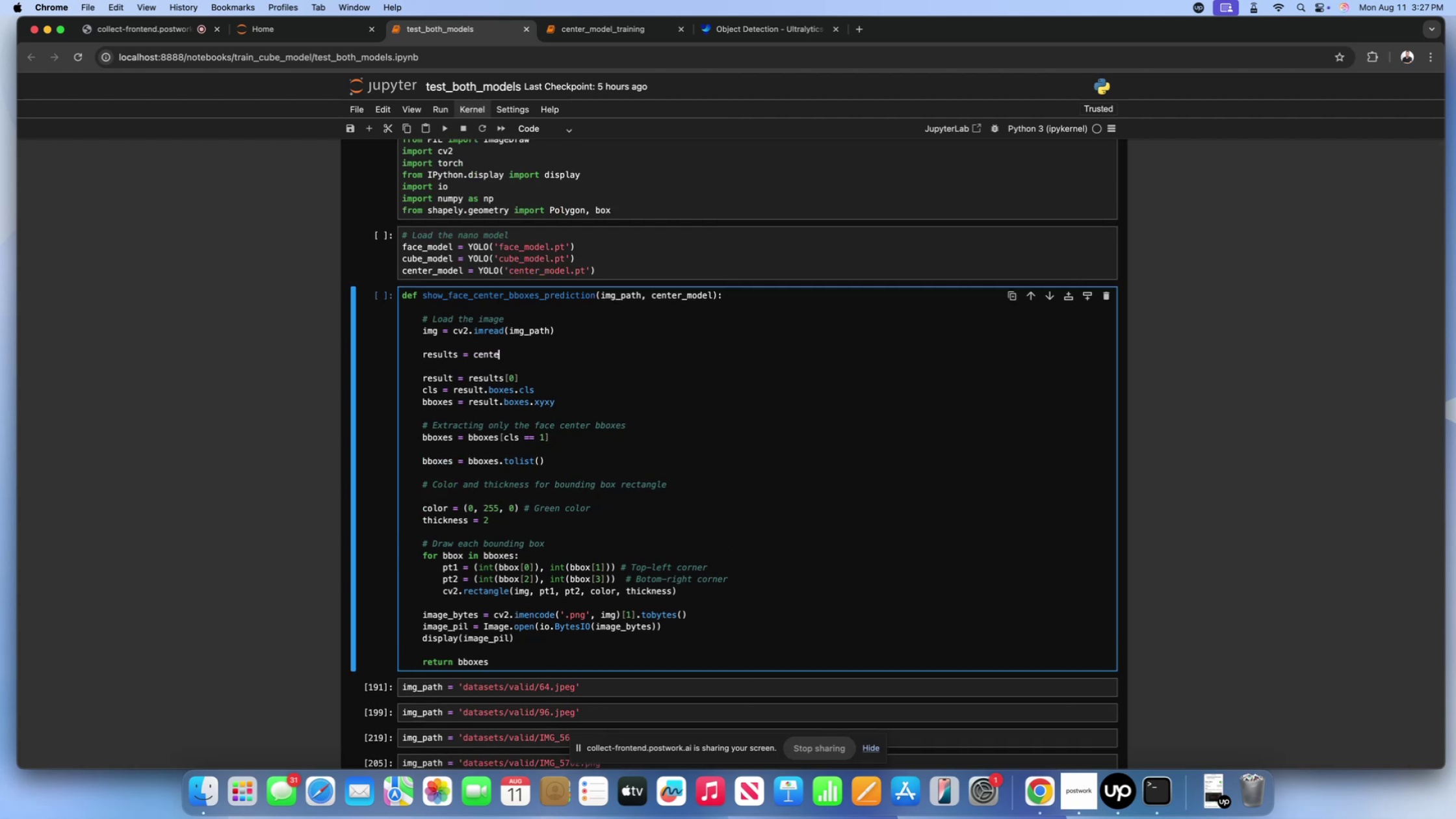 
key(ArrowLeft)
 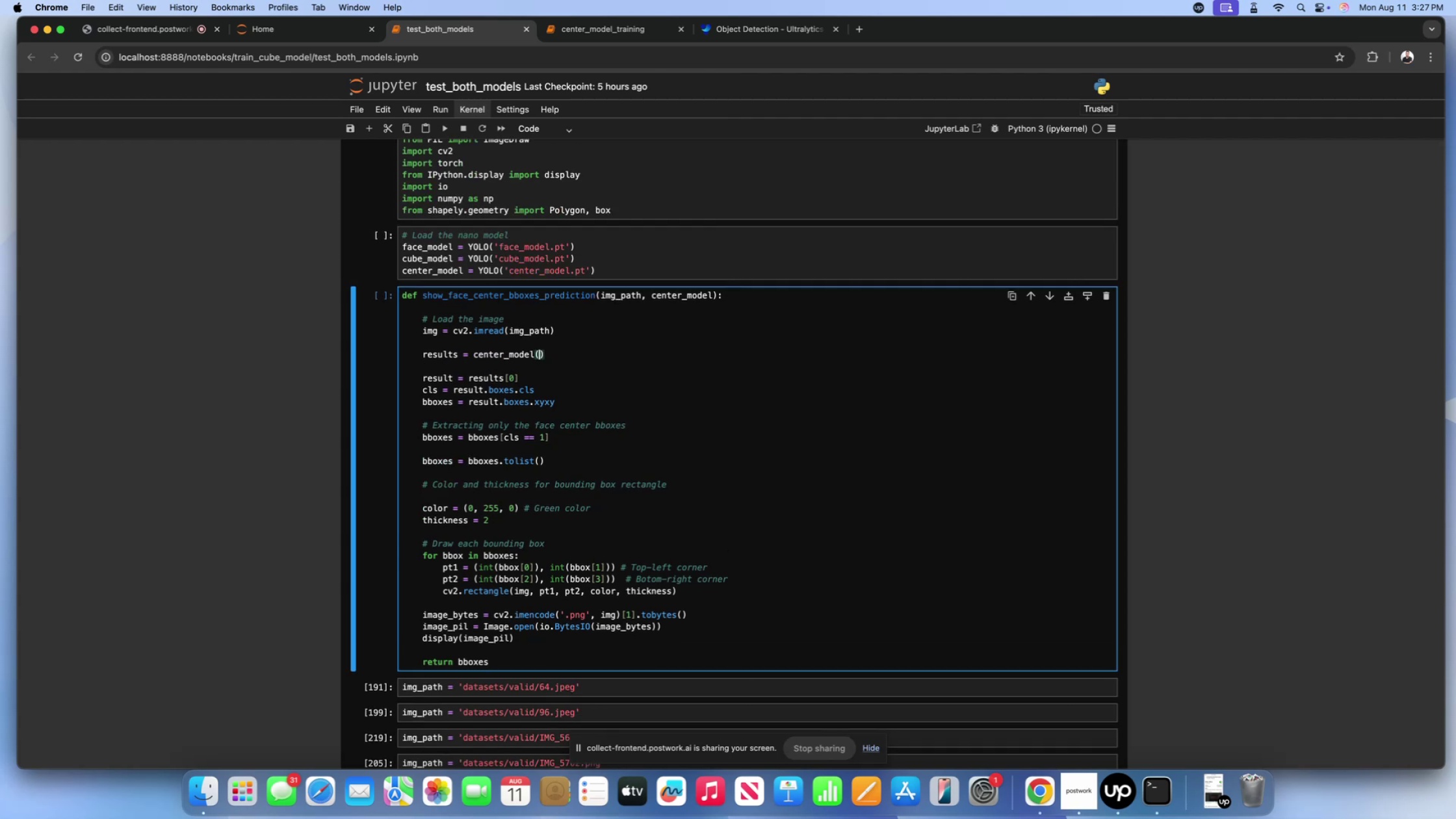 
type('')
key(Backspace)
key(Backspace)
type(img_path)
 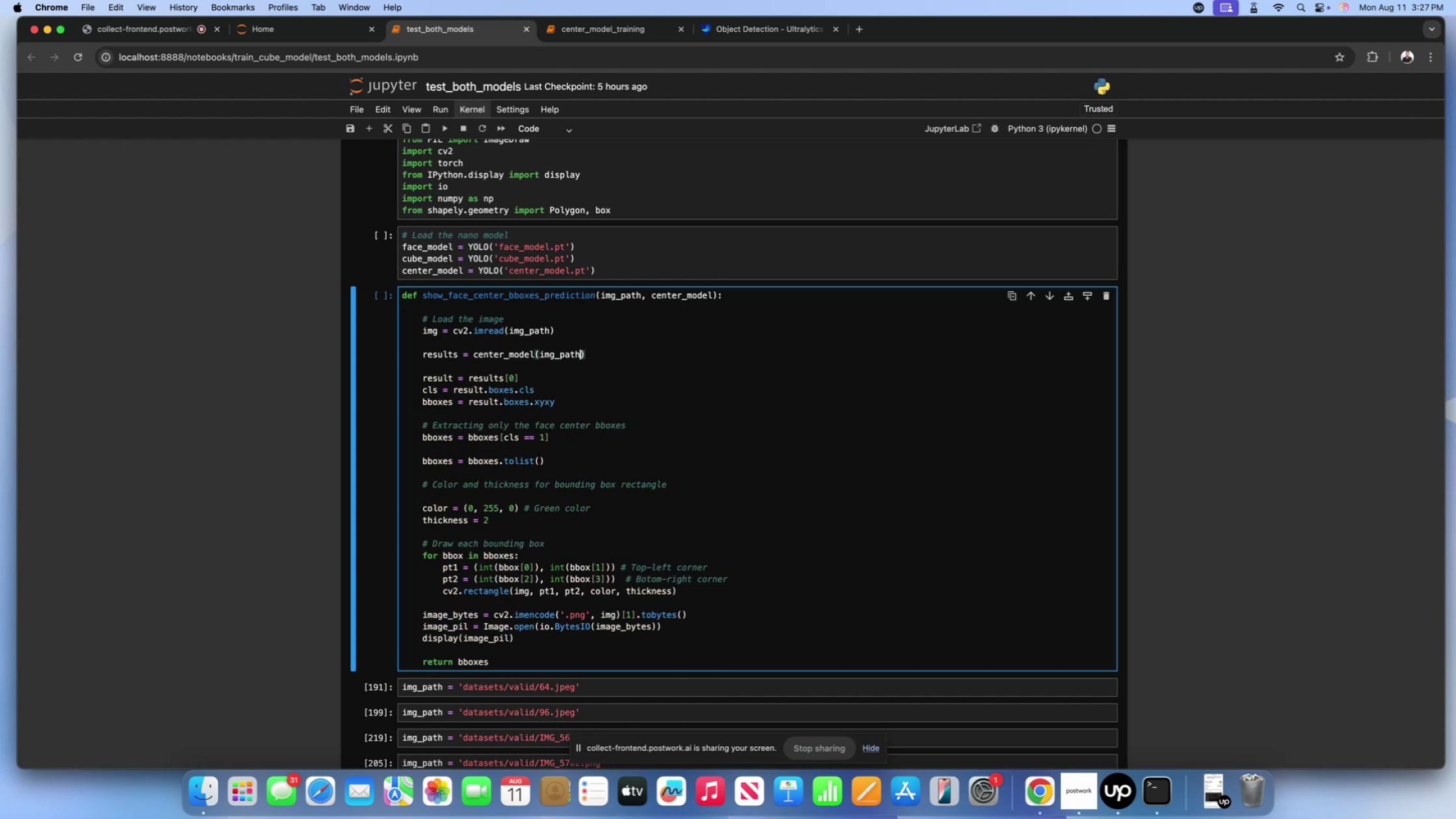 
left_click([613, 352])
 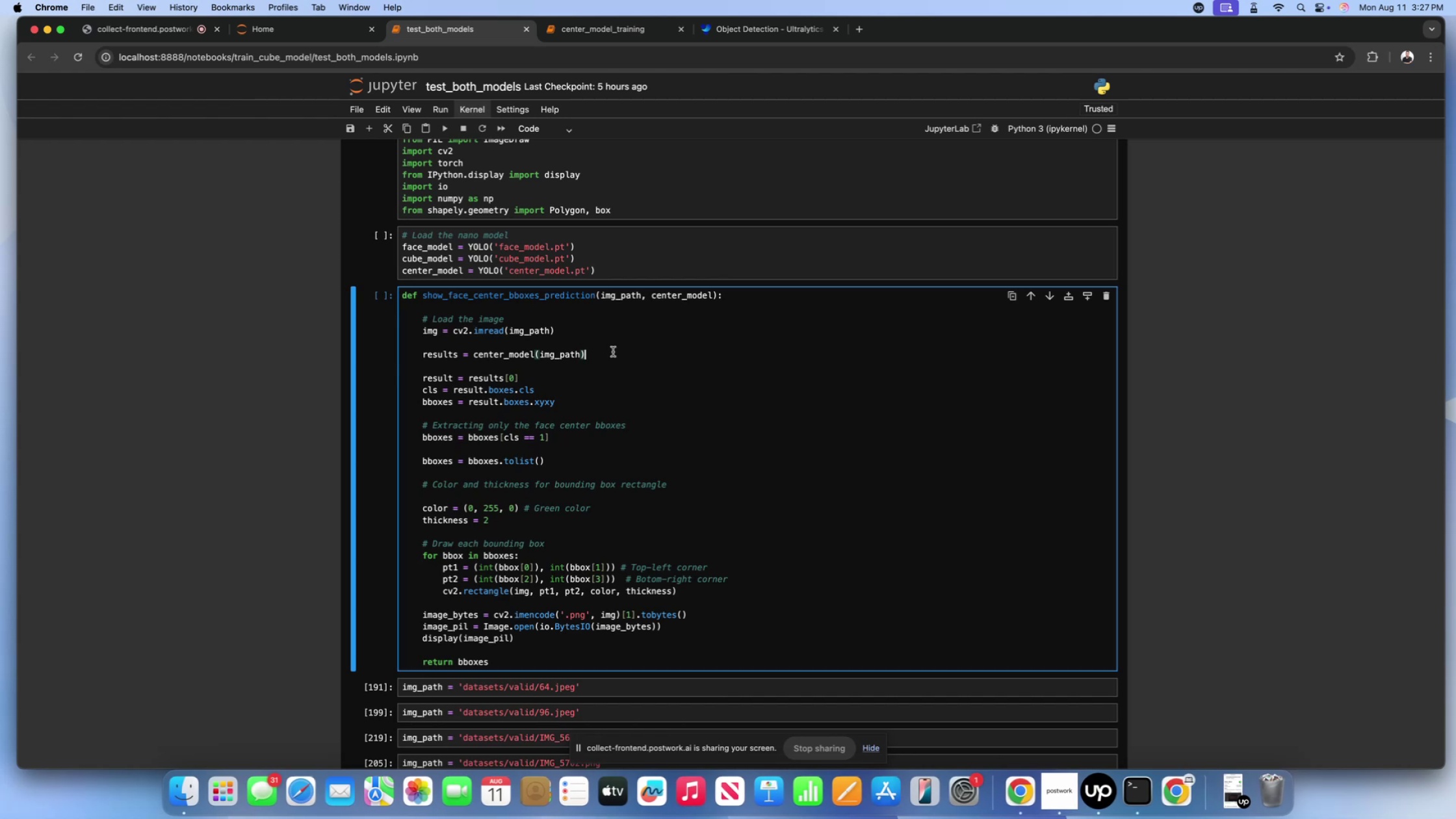 
wait(24.42)
 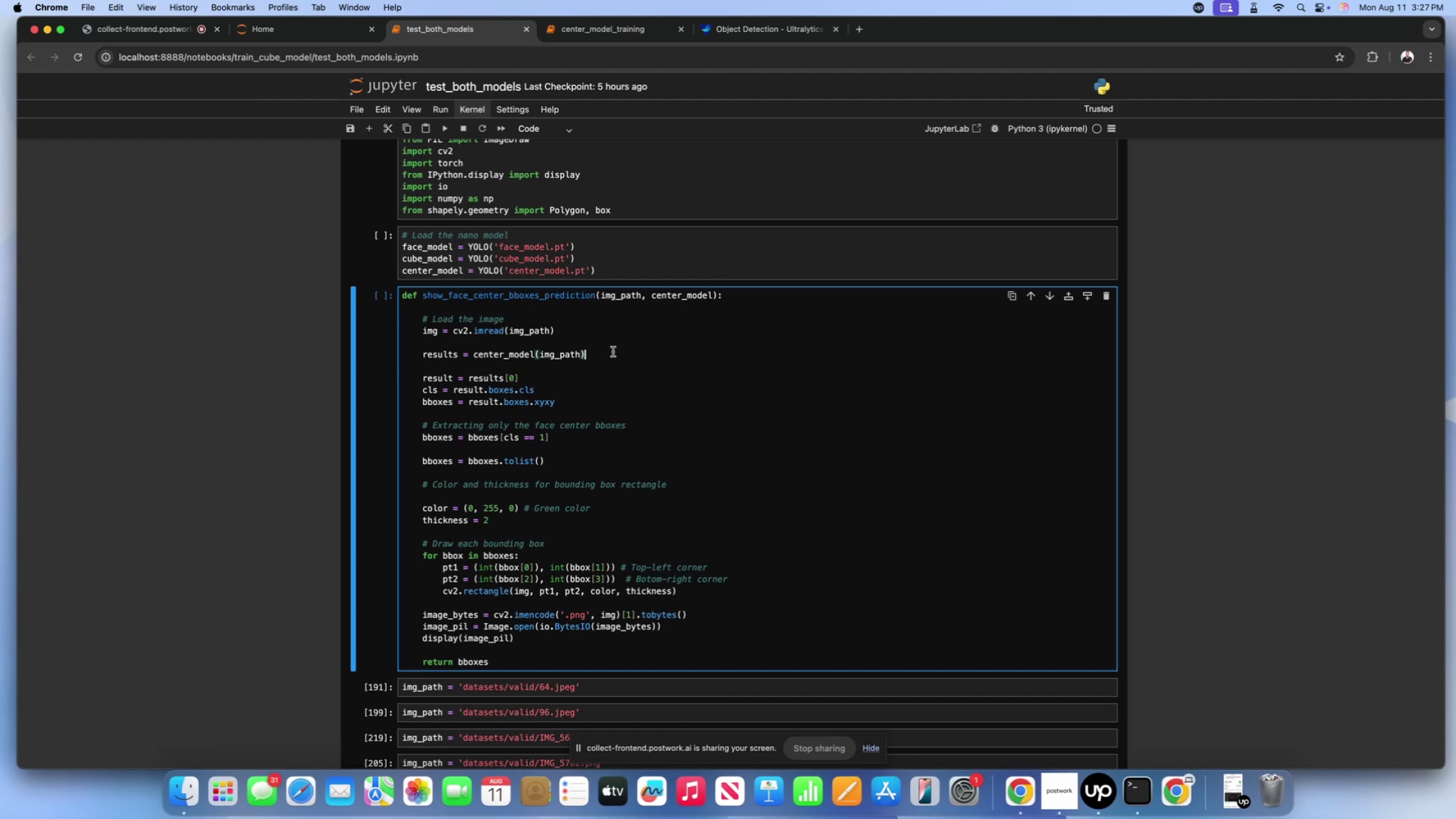 
left_click([552, 394])
 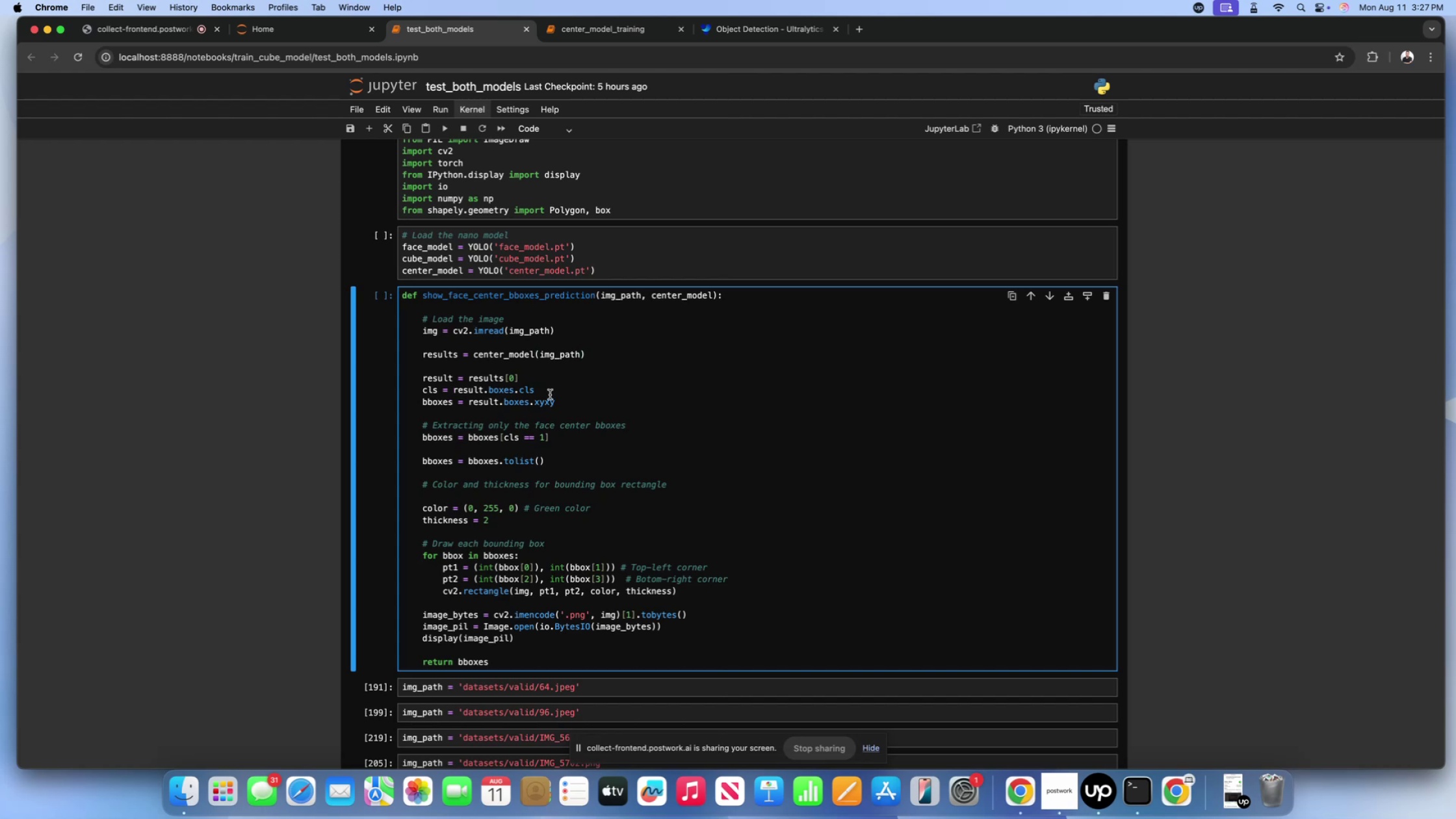 
left_click_drag(start_coordinate=[551, 392], to_coordinate=[415, 393])
 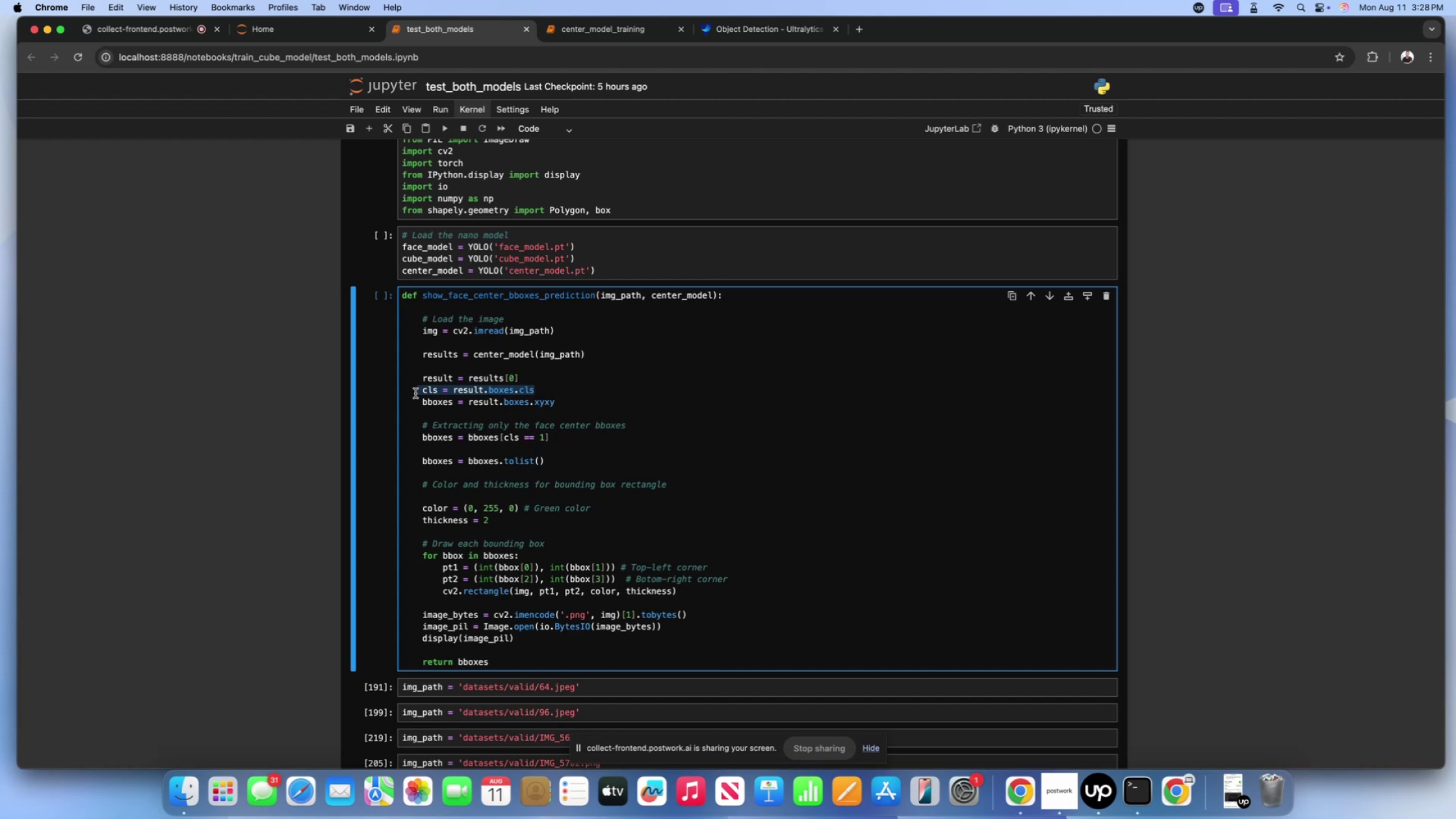 
wait(12.86)
 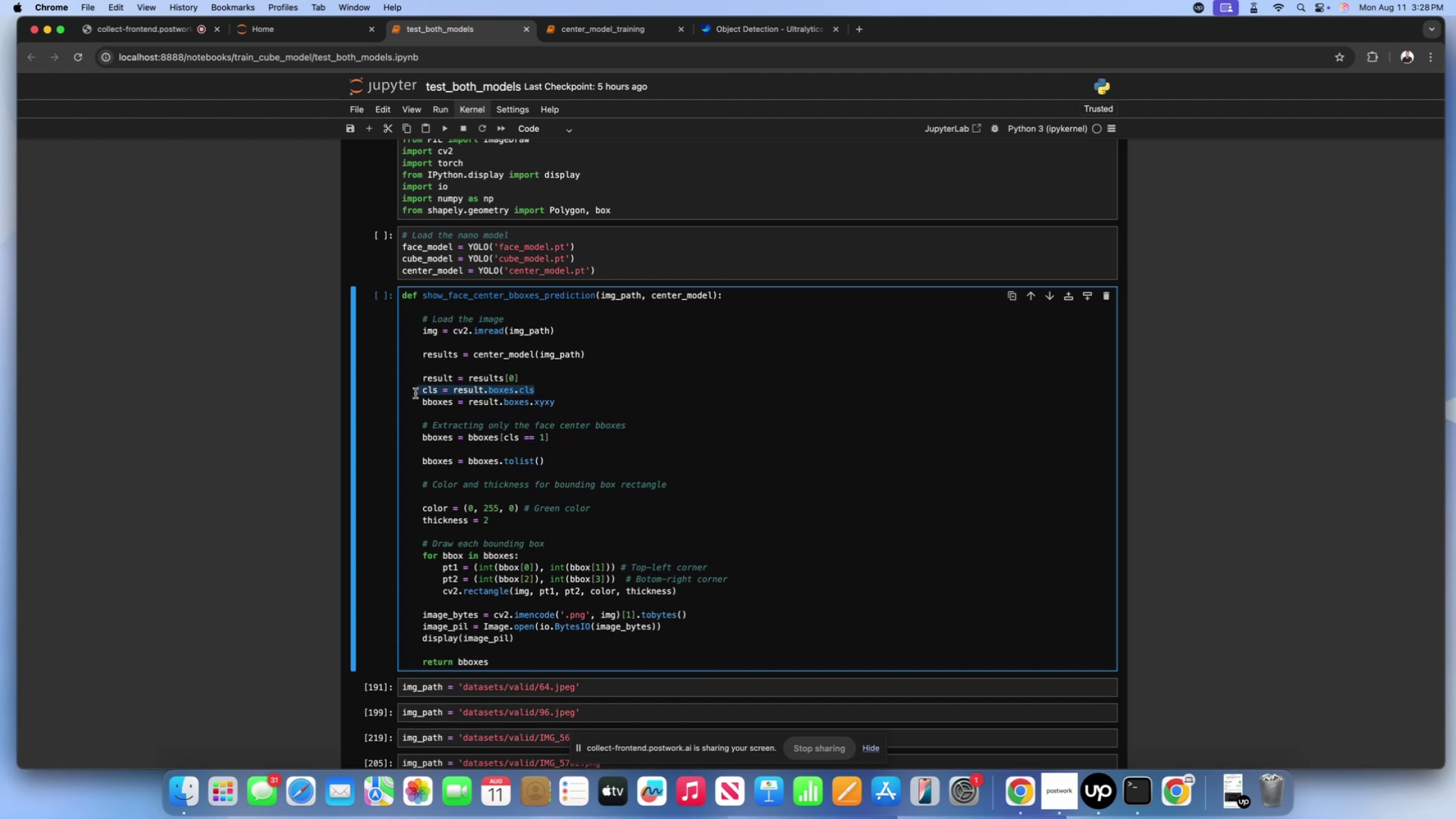 
left_click([544, 380])
 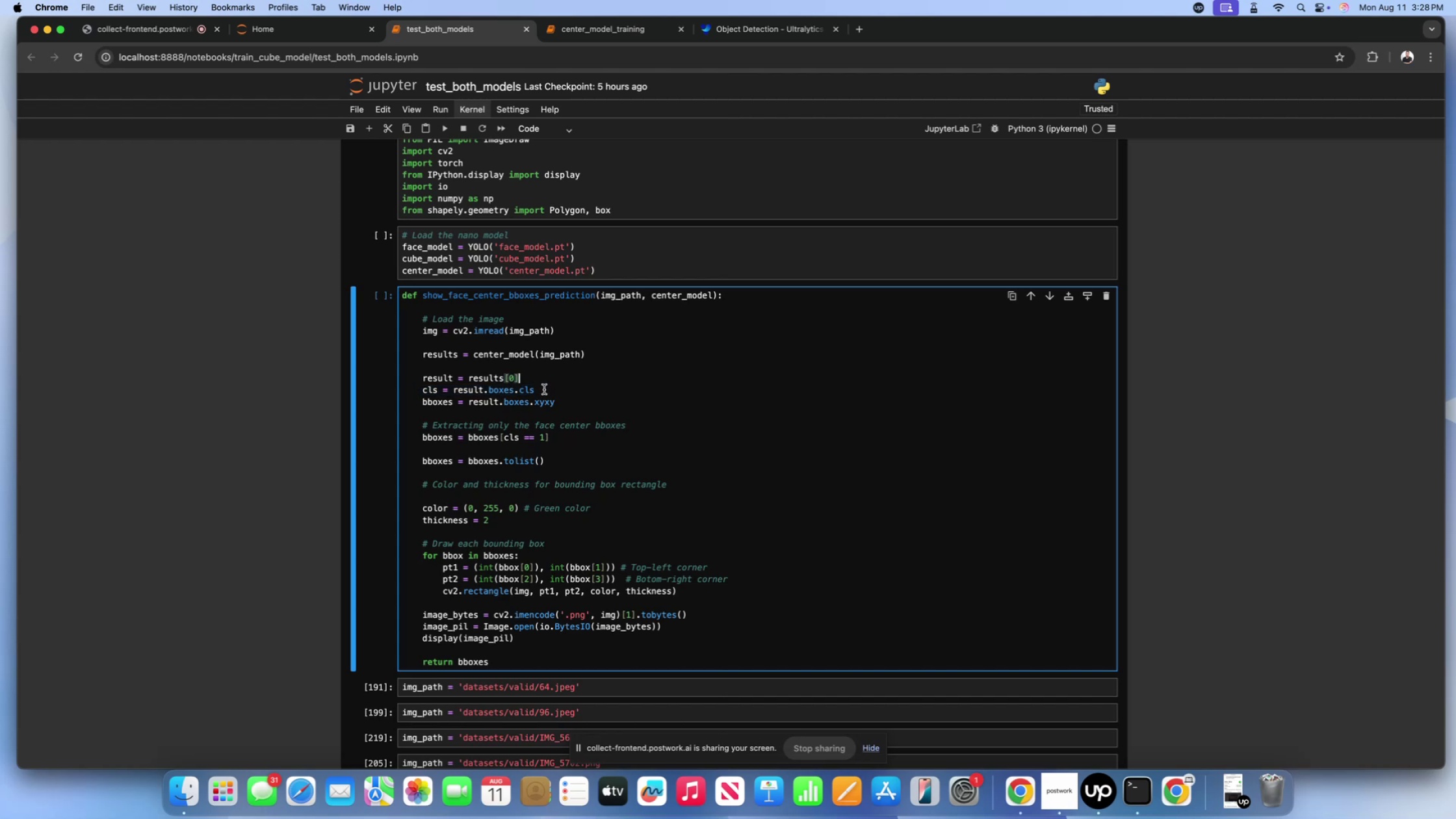 
left_click_drag(start_coordinate=[543, 390], to_coordinate=[415, 391])
 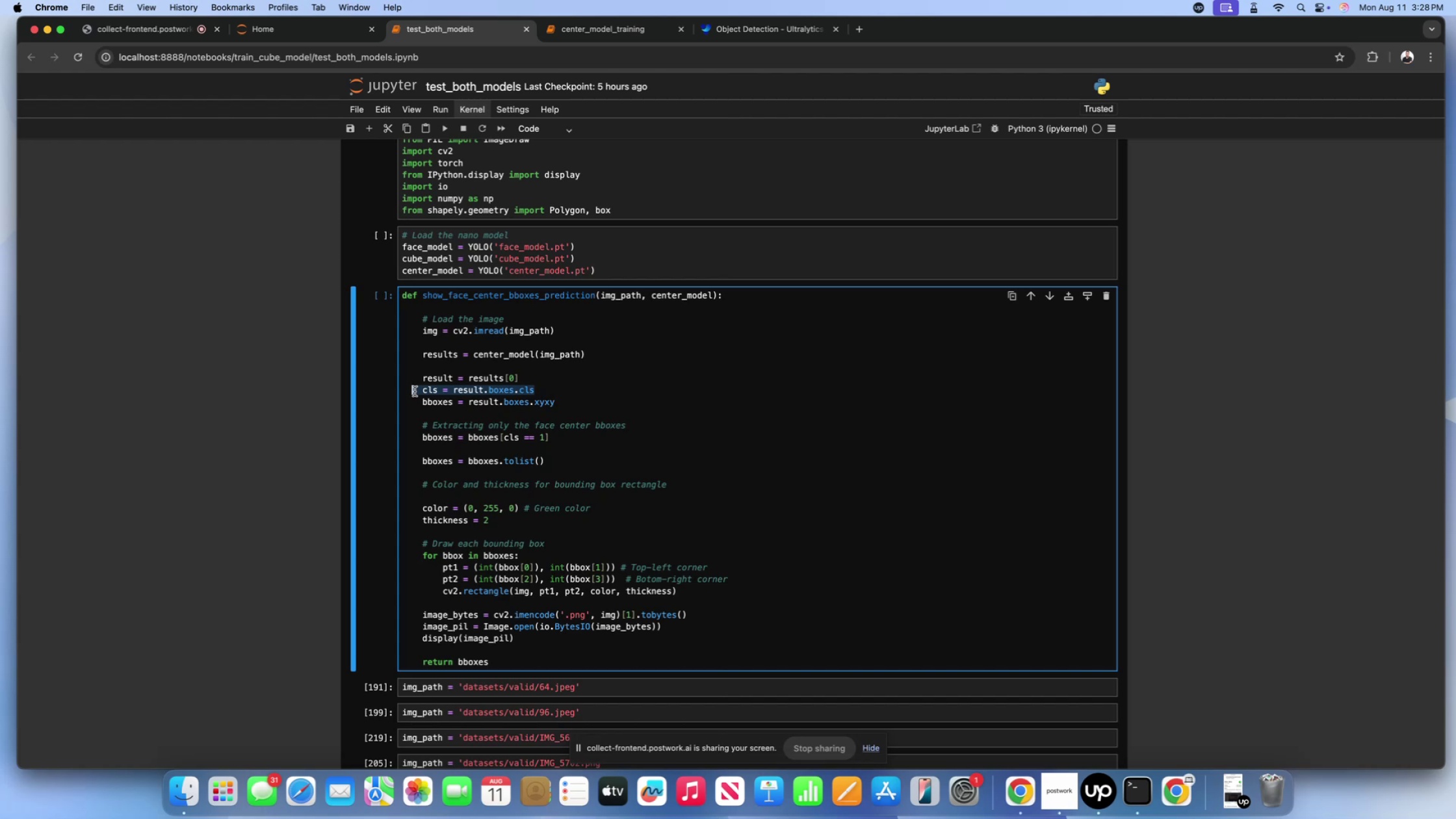 
wait(7.77)
 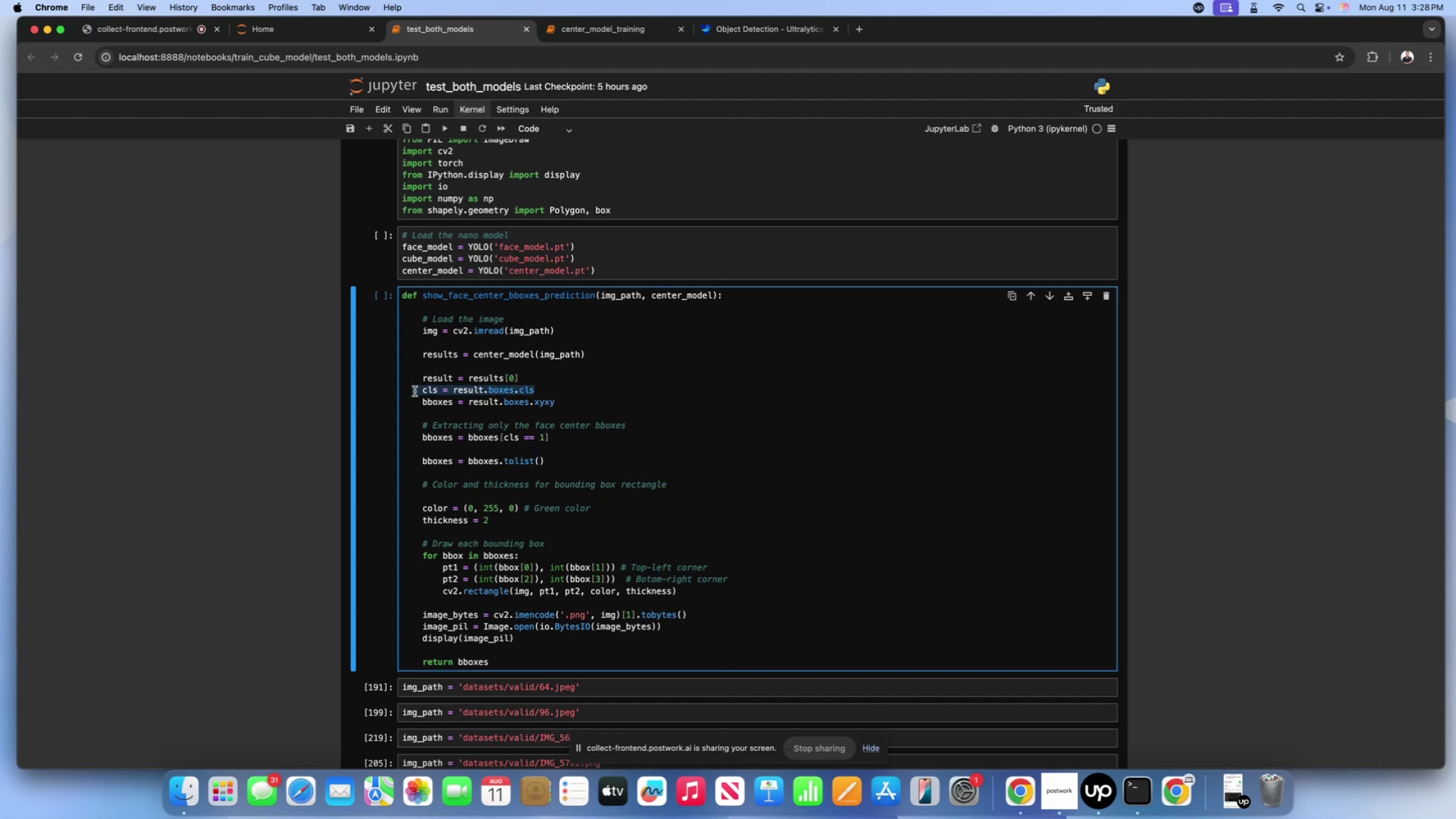 
key(Backspace)
 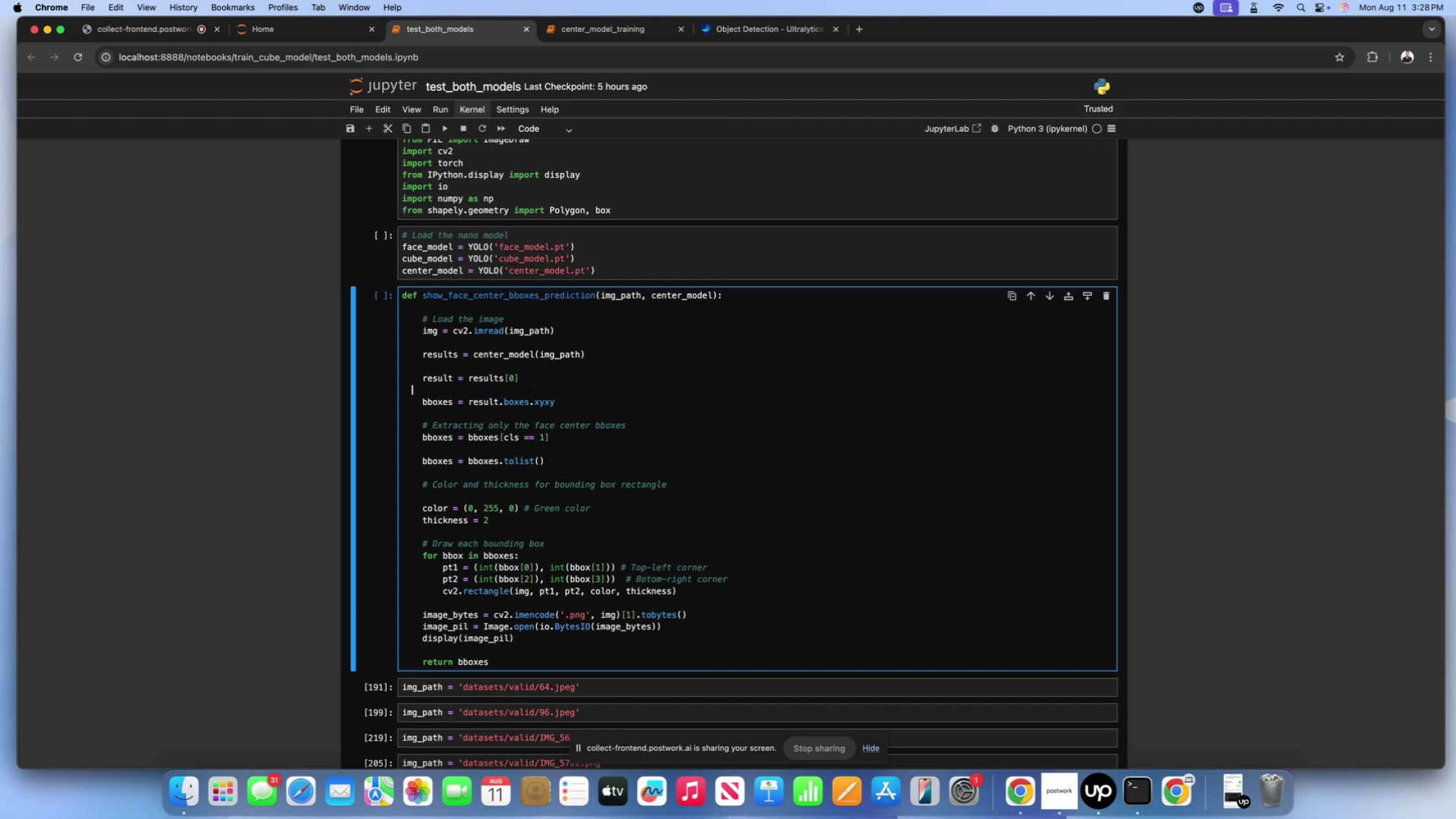 
key(Enter)
 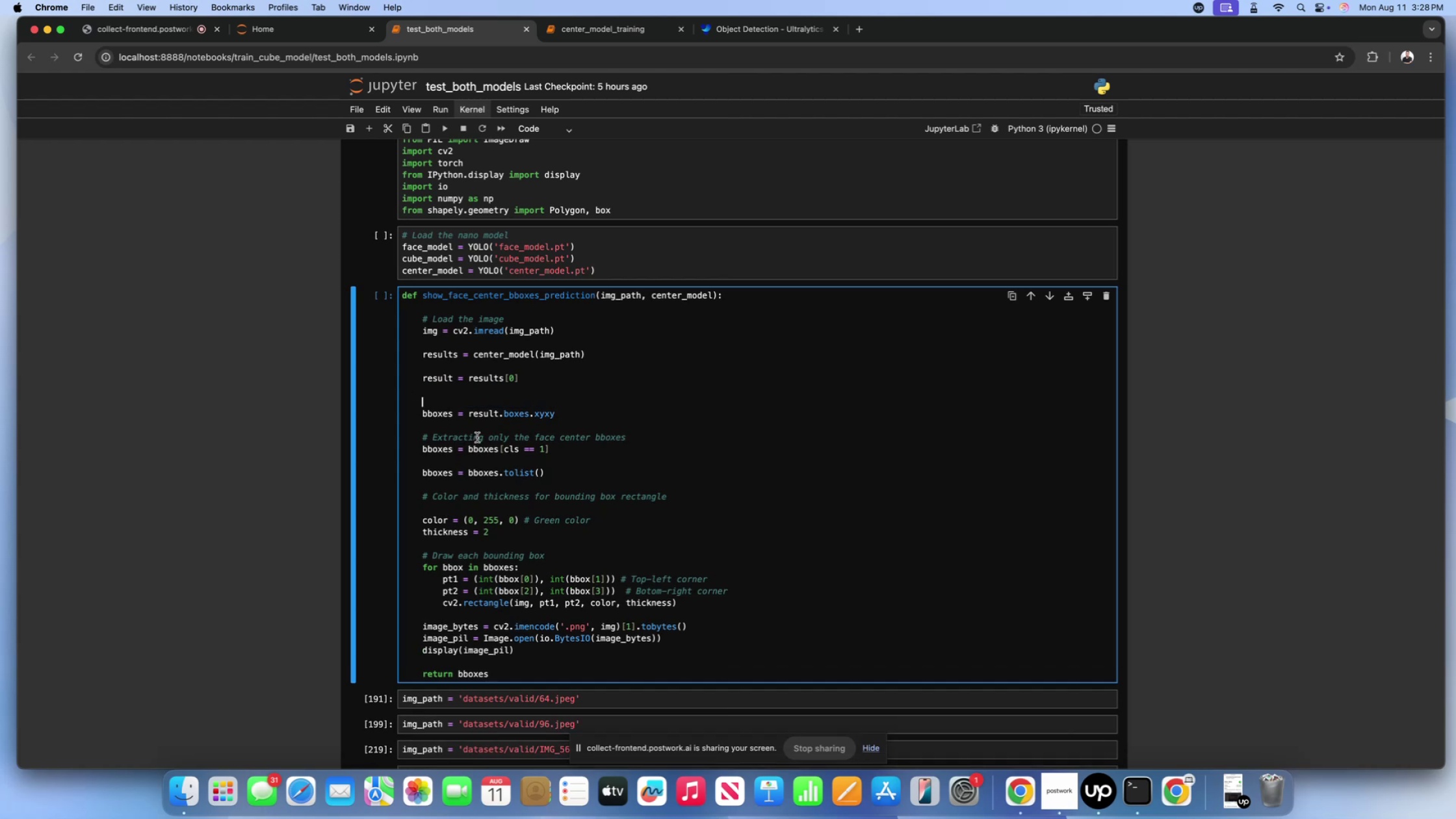 
left_click_drag(start_coordinate=[552, 448], to_coordinate=[382, 439])
 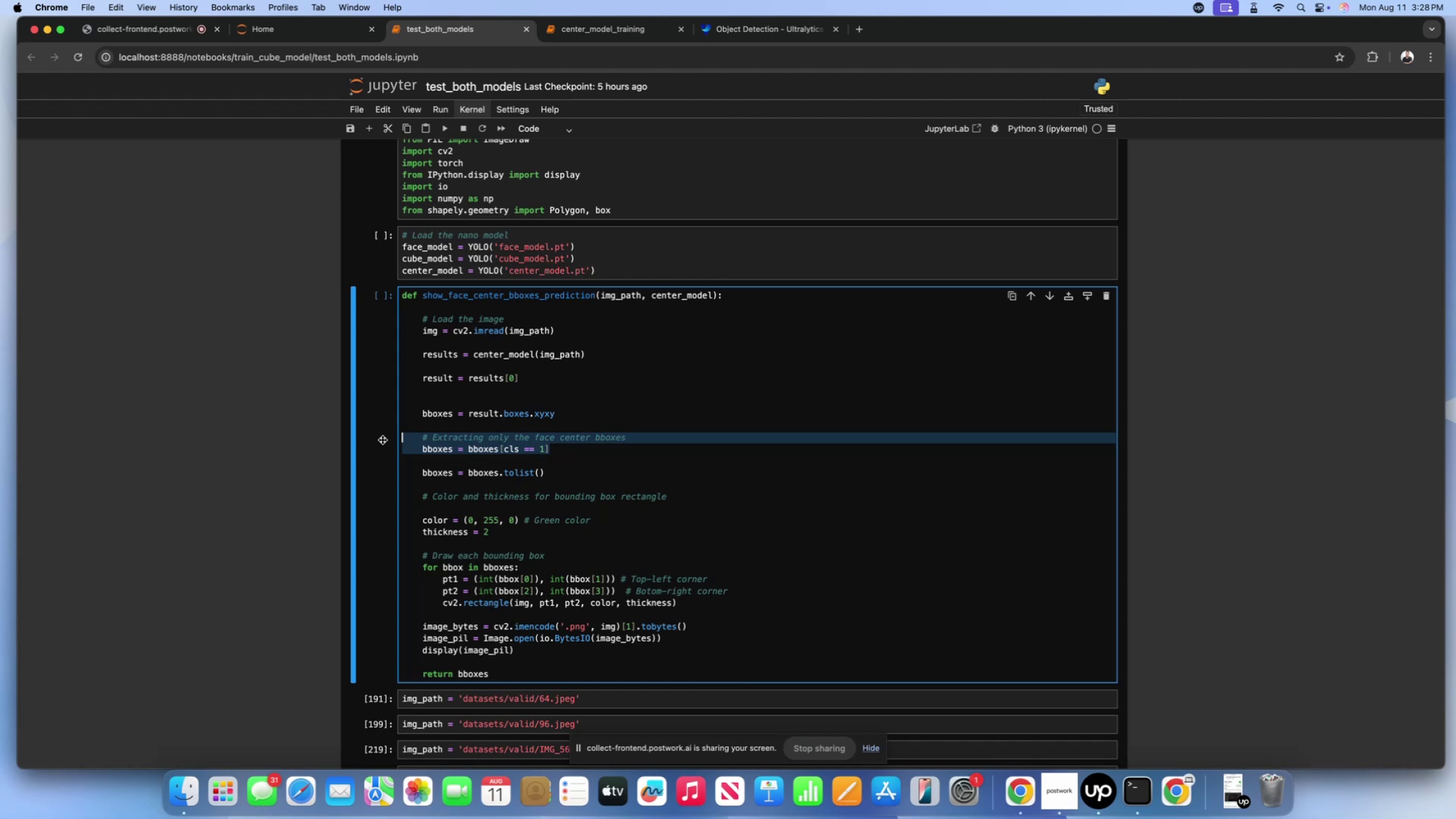 
key(Backspace)
 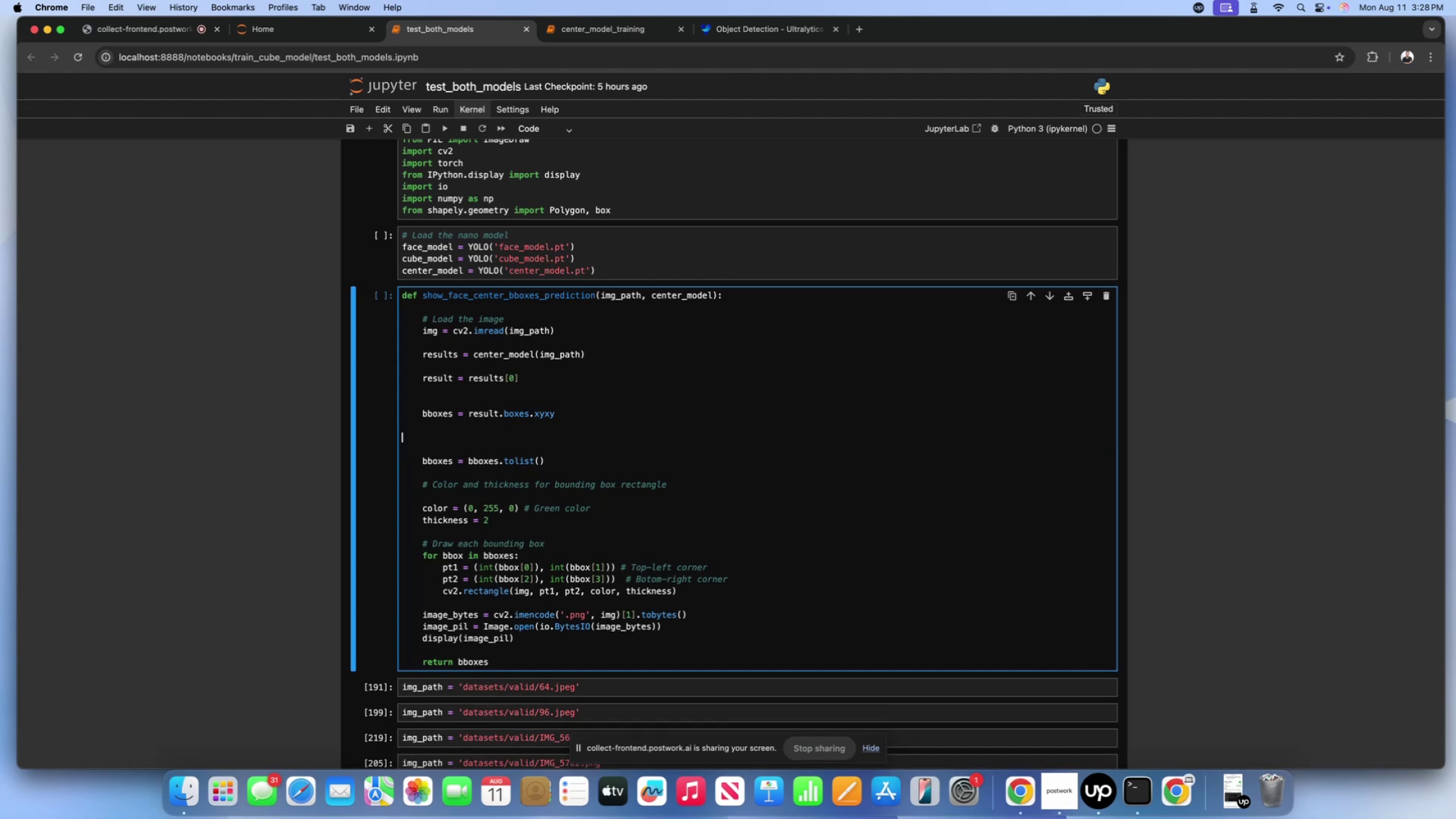 
key(Backspace)
 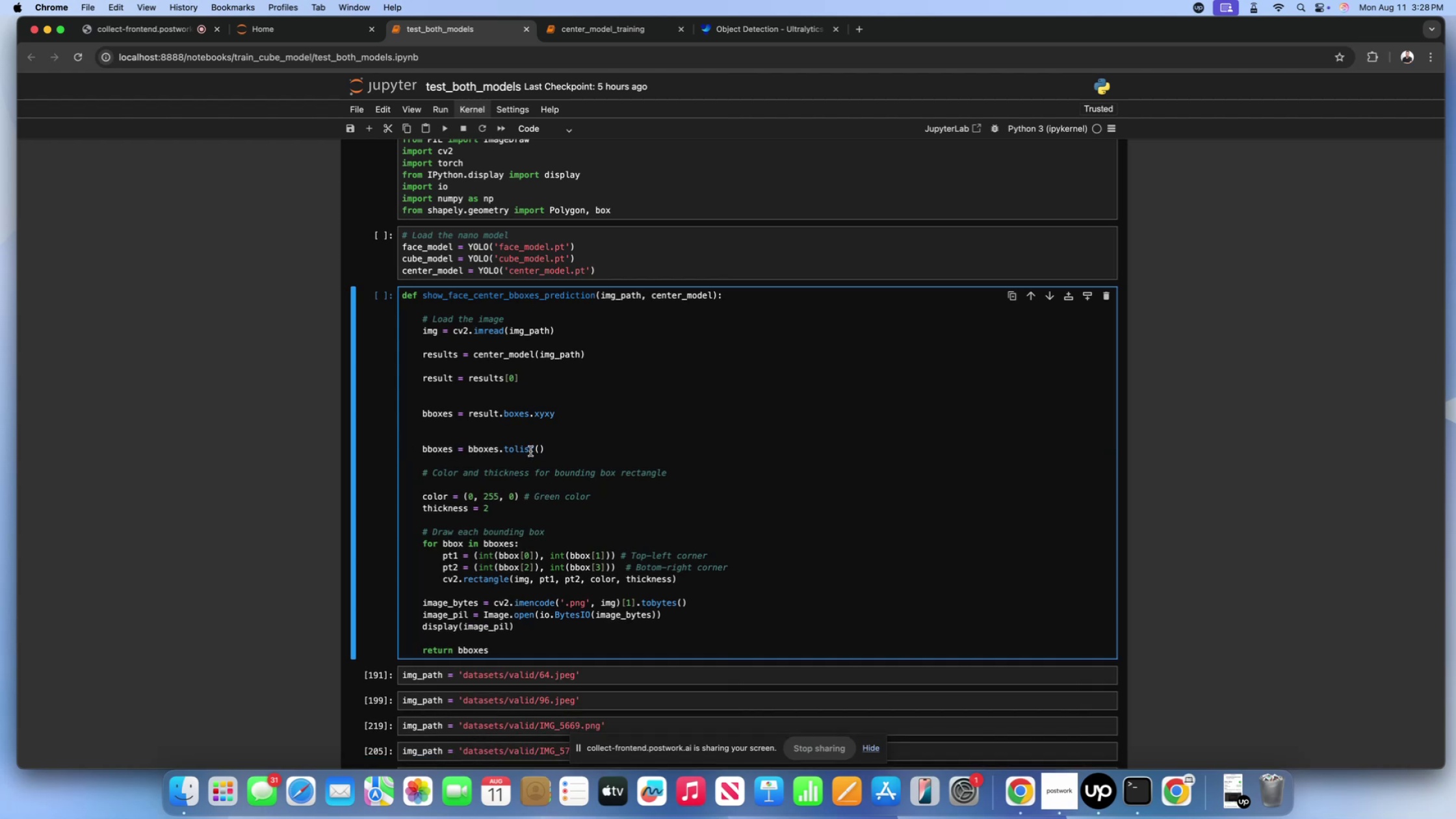 
left_click_drag(start_coordinate=[551, 448], to_coordinate=[501, 452])
 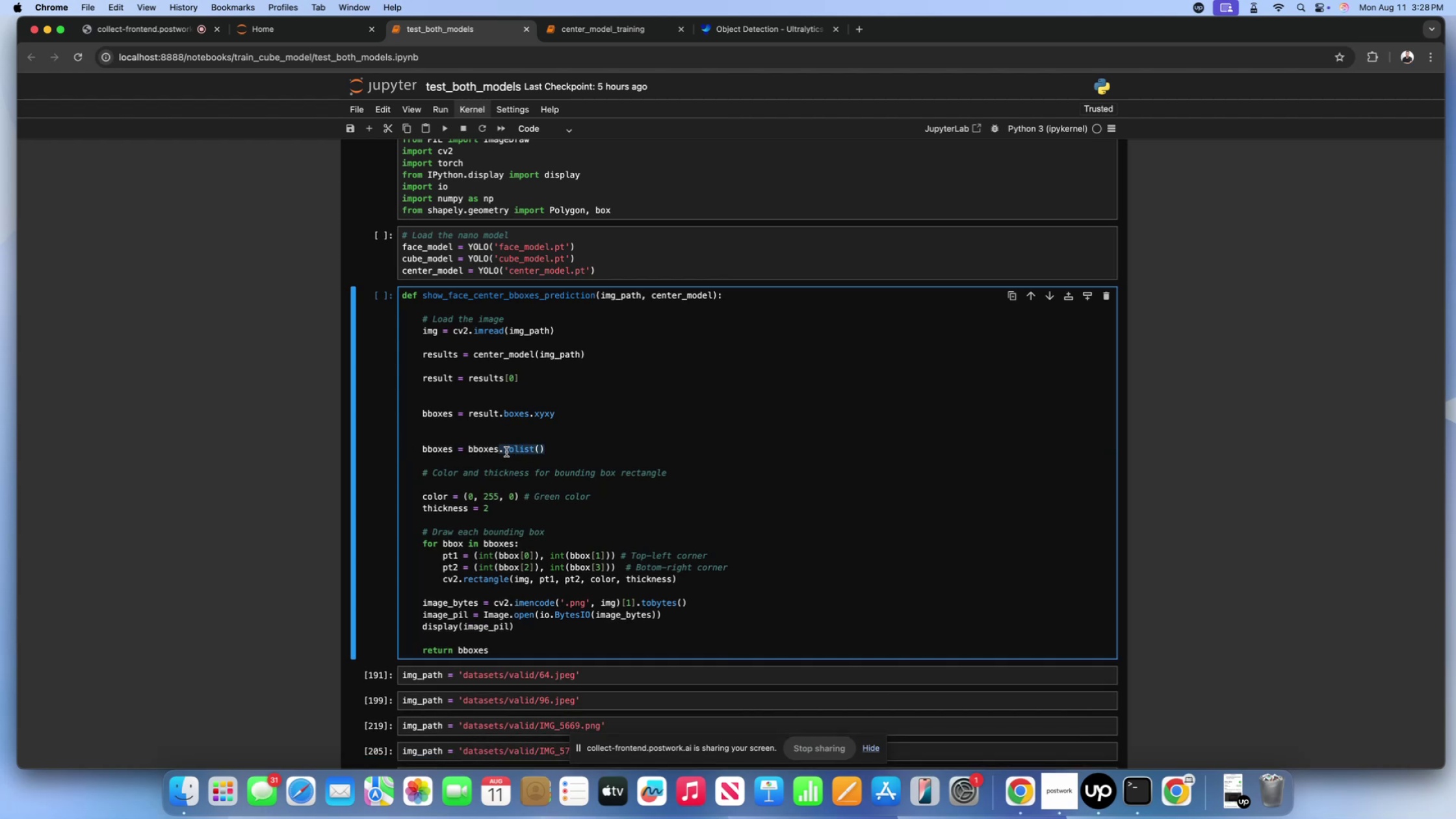 
key(Meta+CommandLeft)
 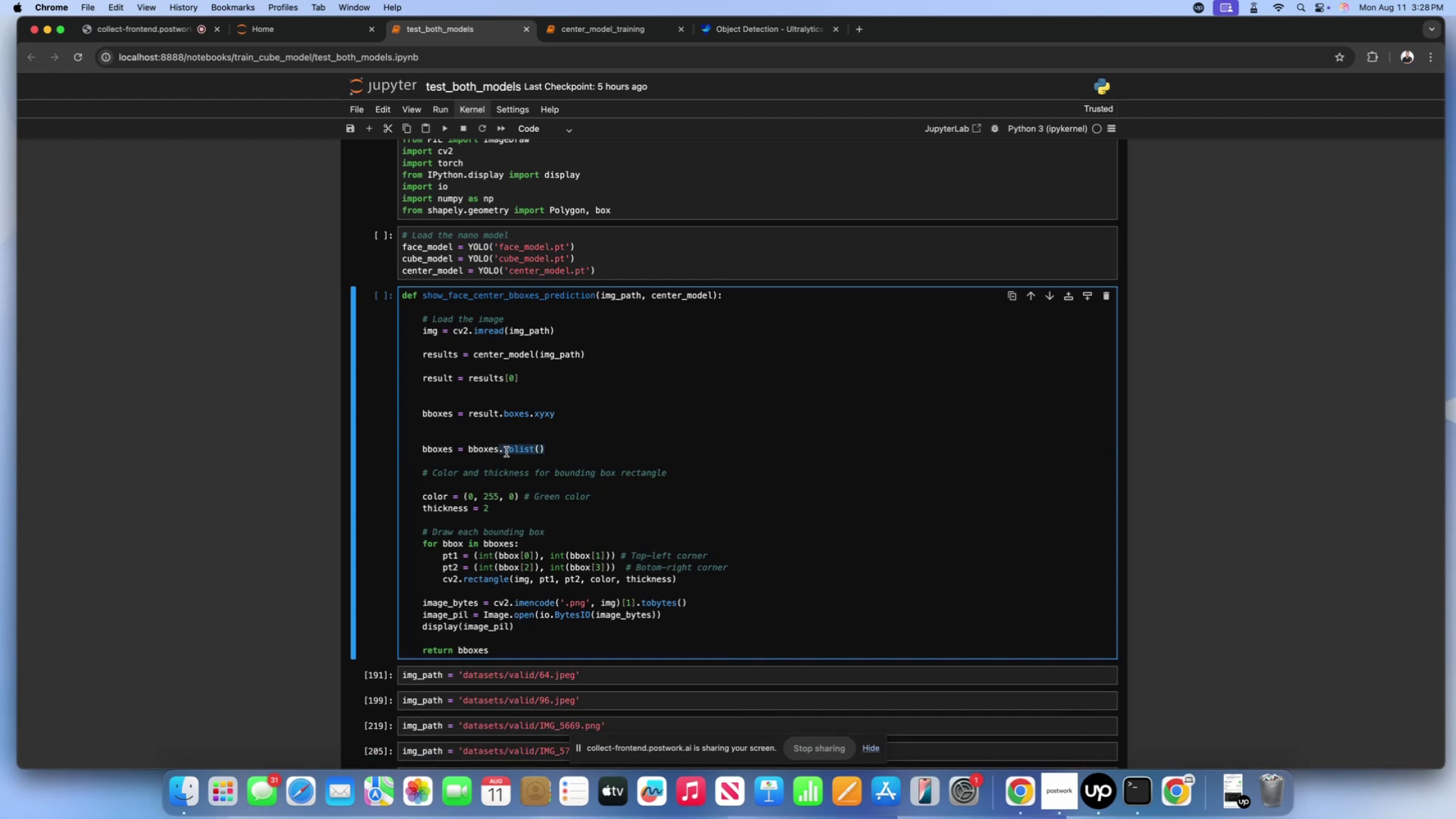 
key(Meta+C)
 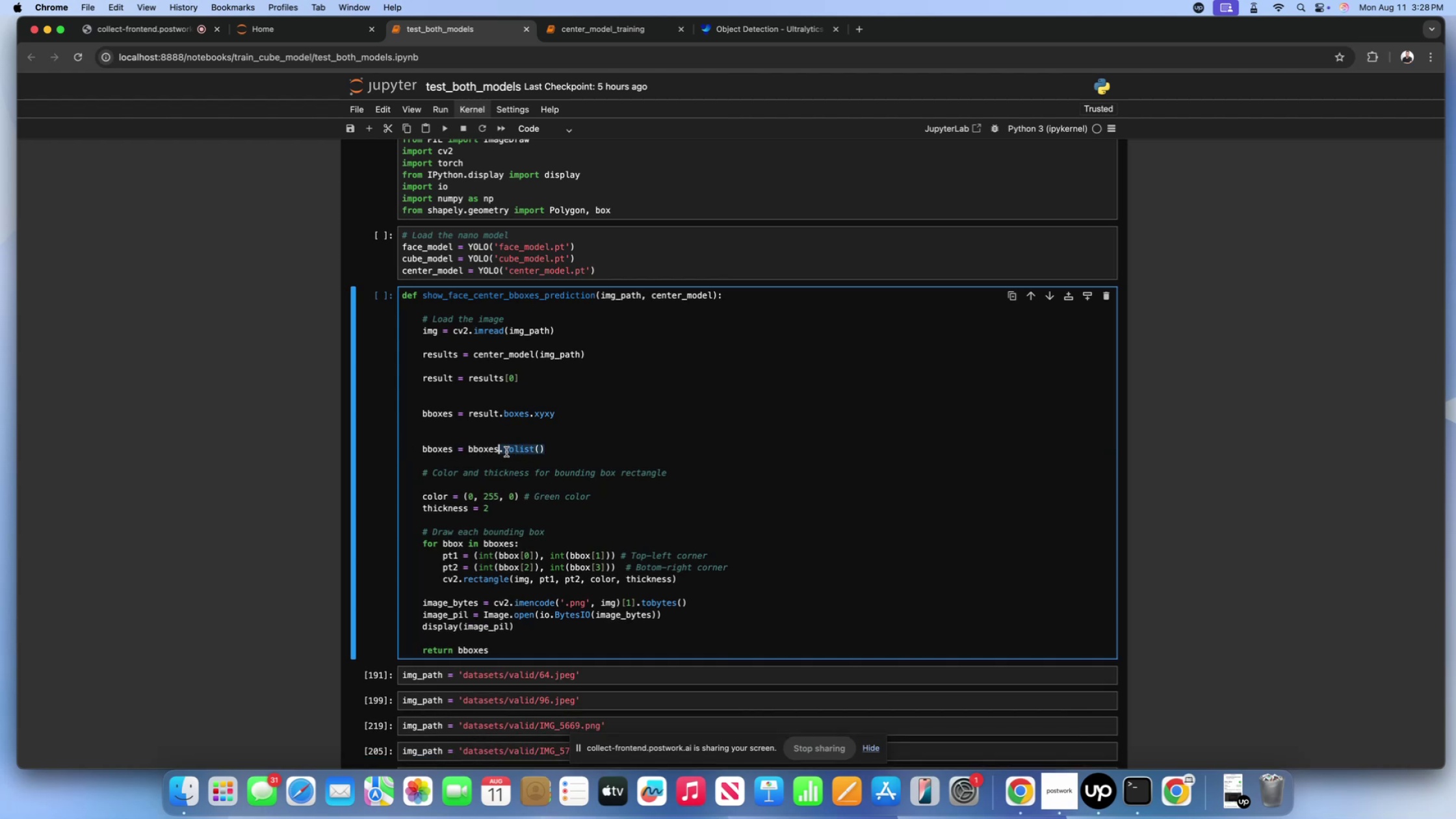 
key(Backspace)
 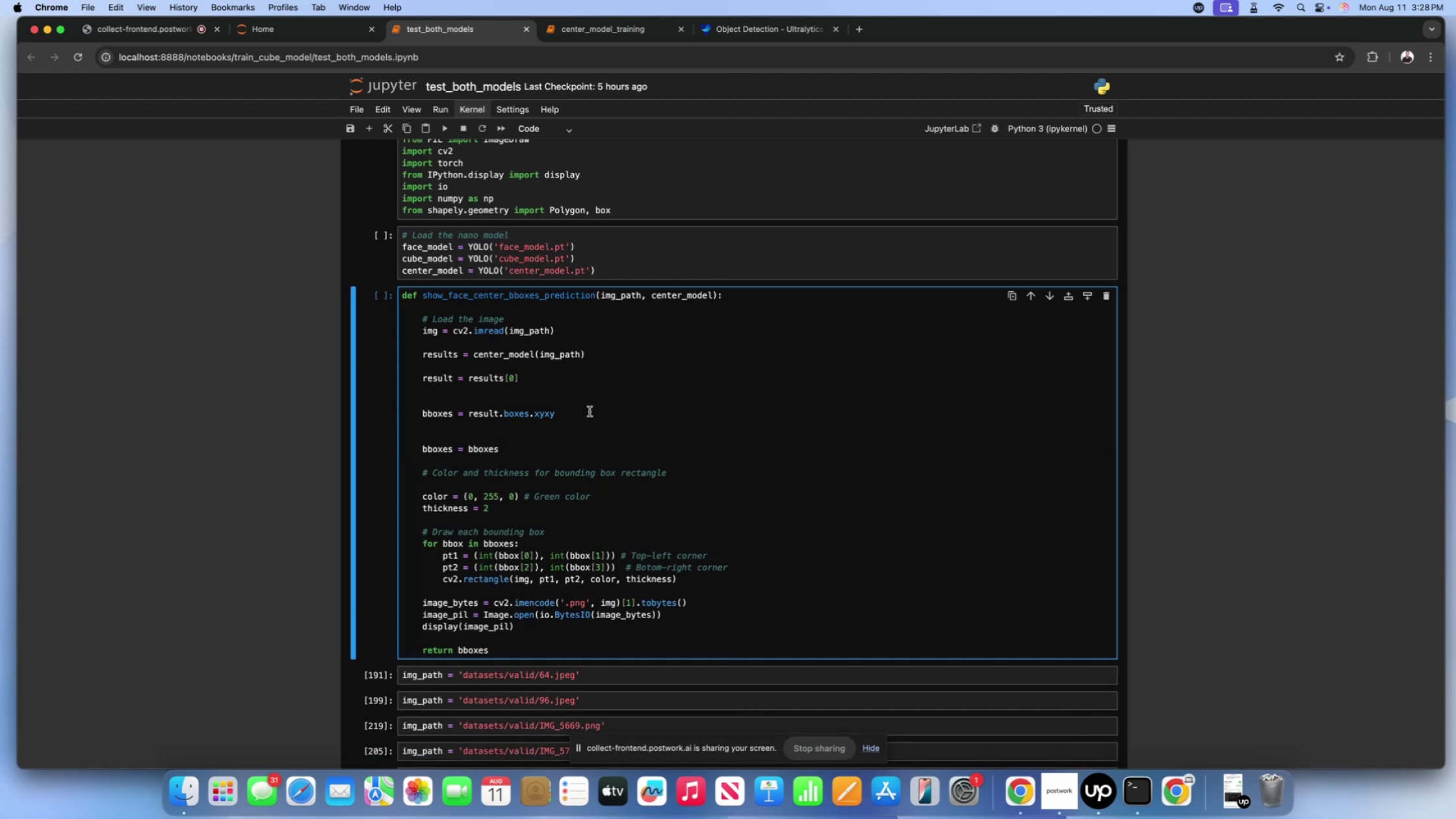 
left_click([588, 414])
 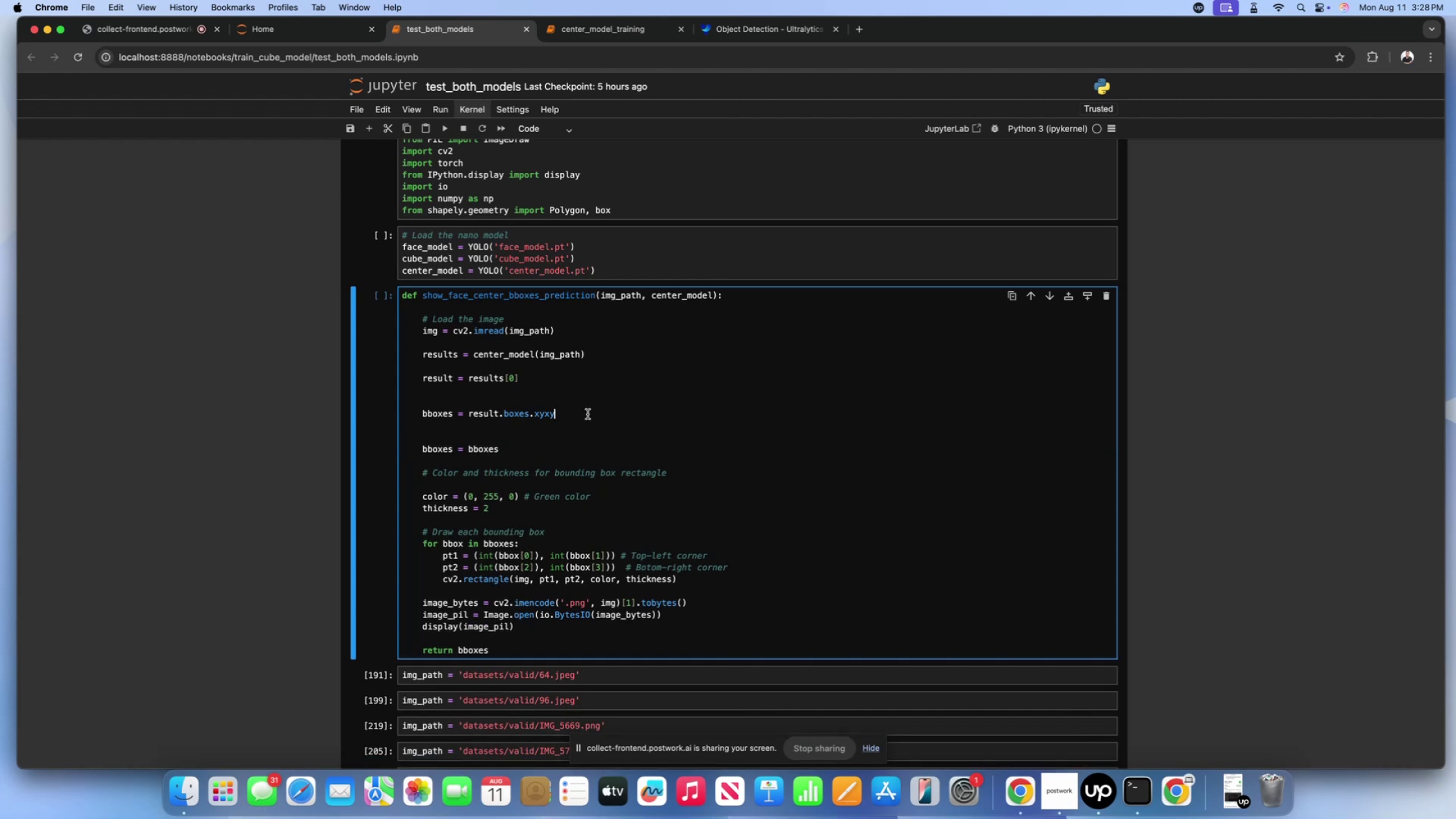 
key(Meta+V)
 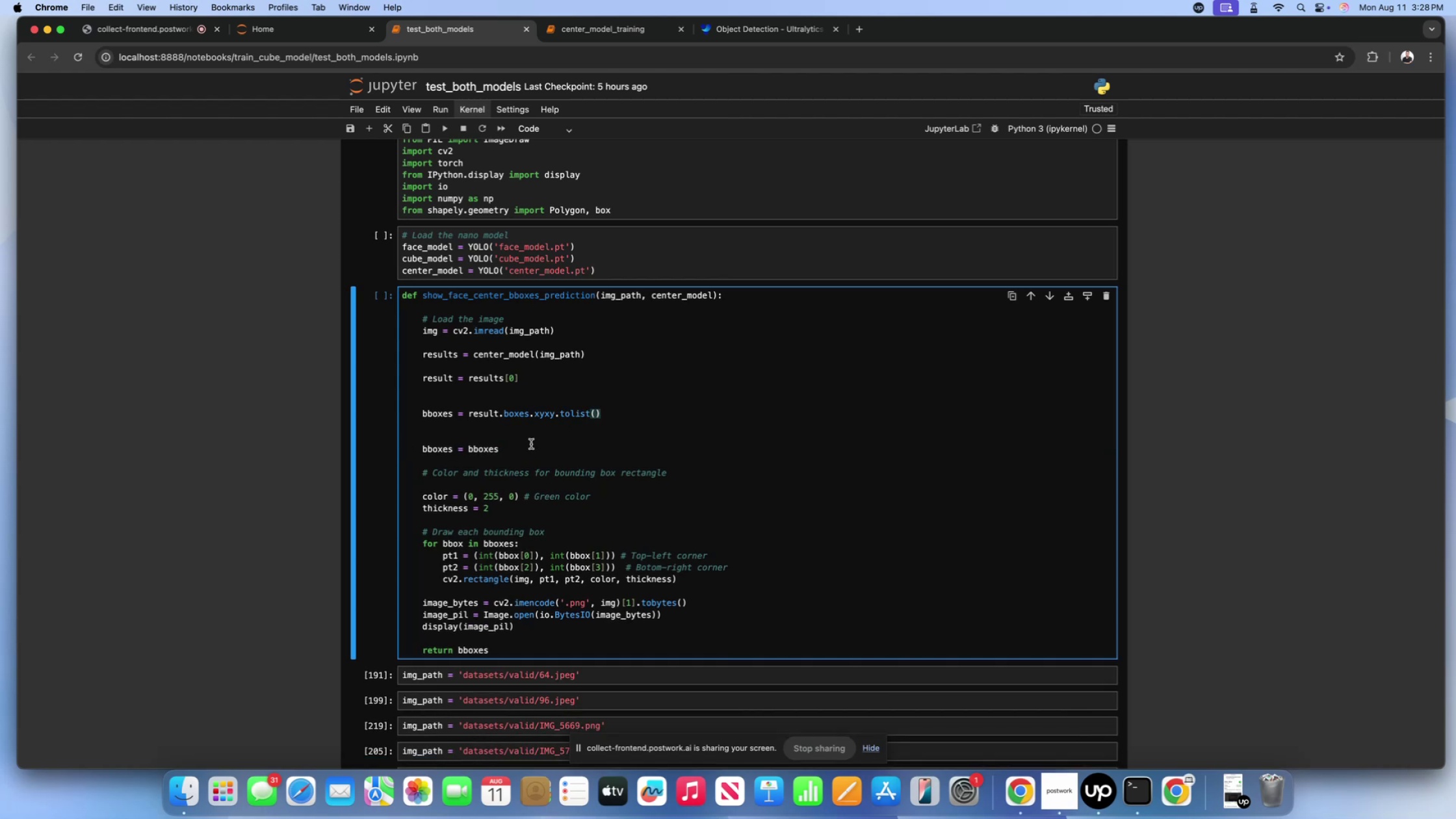 
left_click_drag(start_coordinate=[525, 446], to_coordinate=[407, 441])
 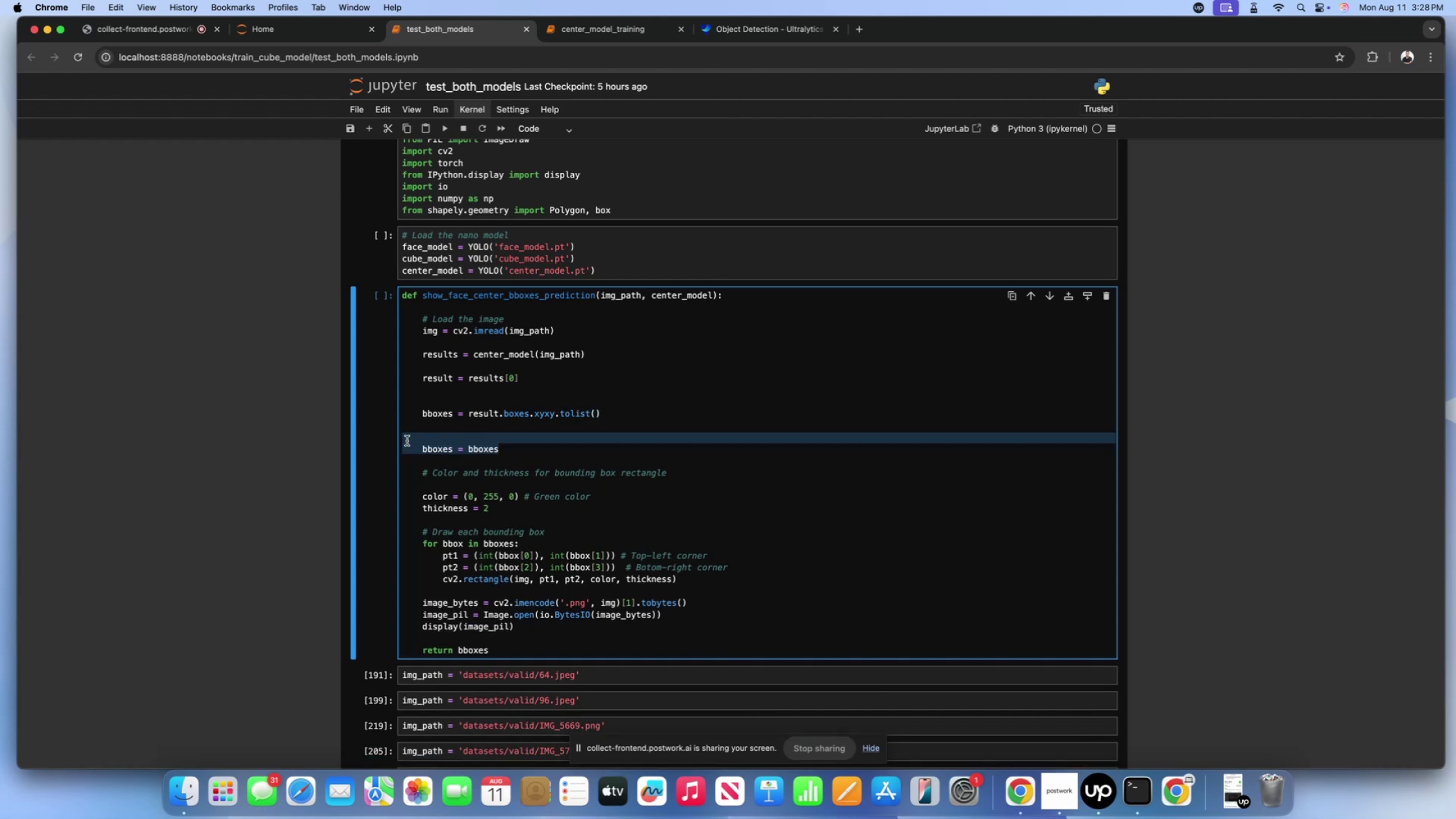 
key(Backspace)
 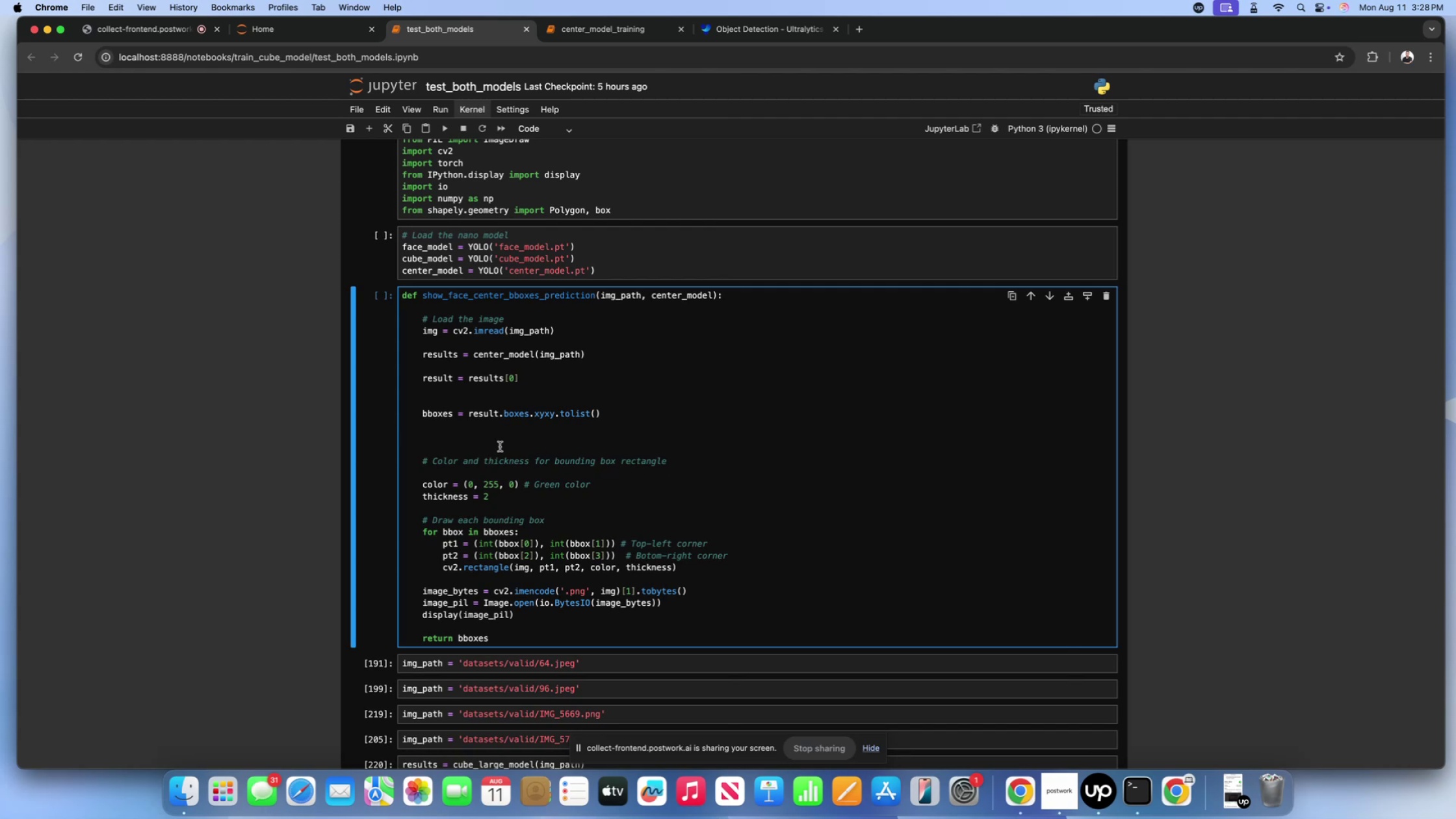 
left_click([498, 446])
 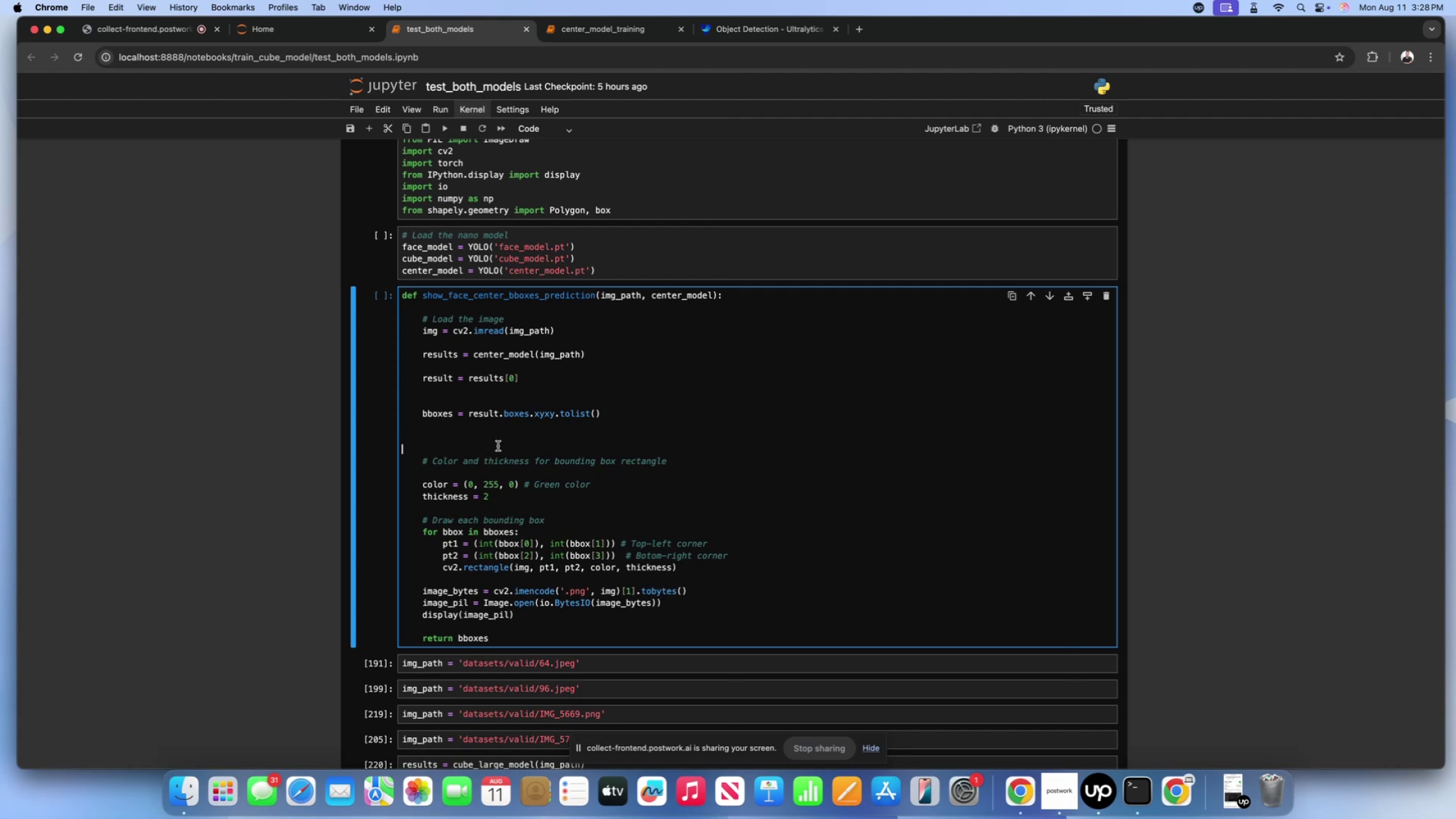 
key(Backspace)
 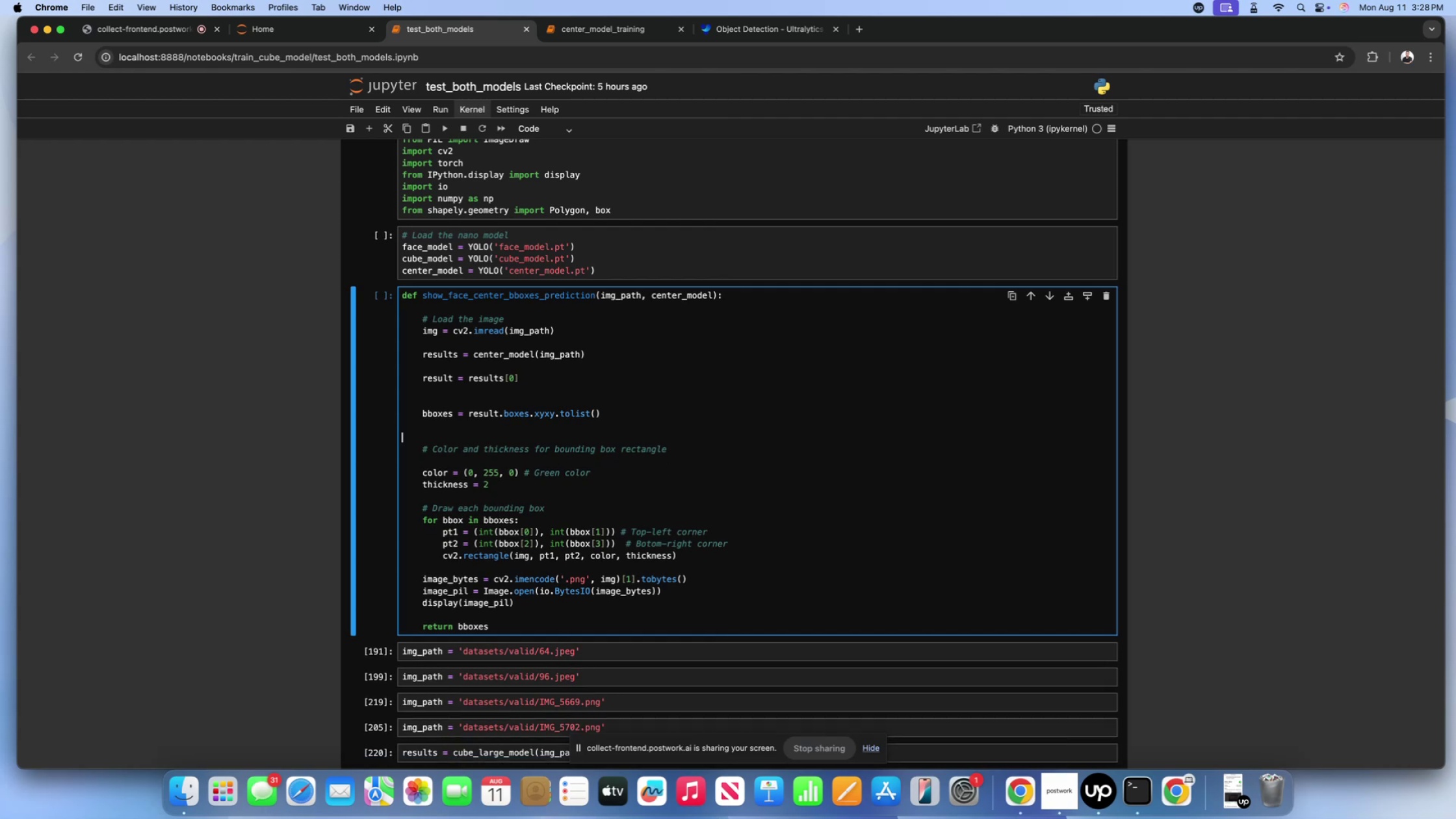 
key(Backspace)
 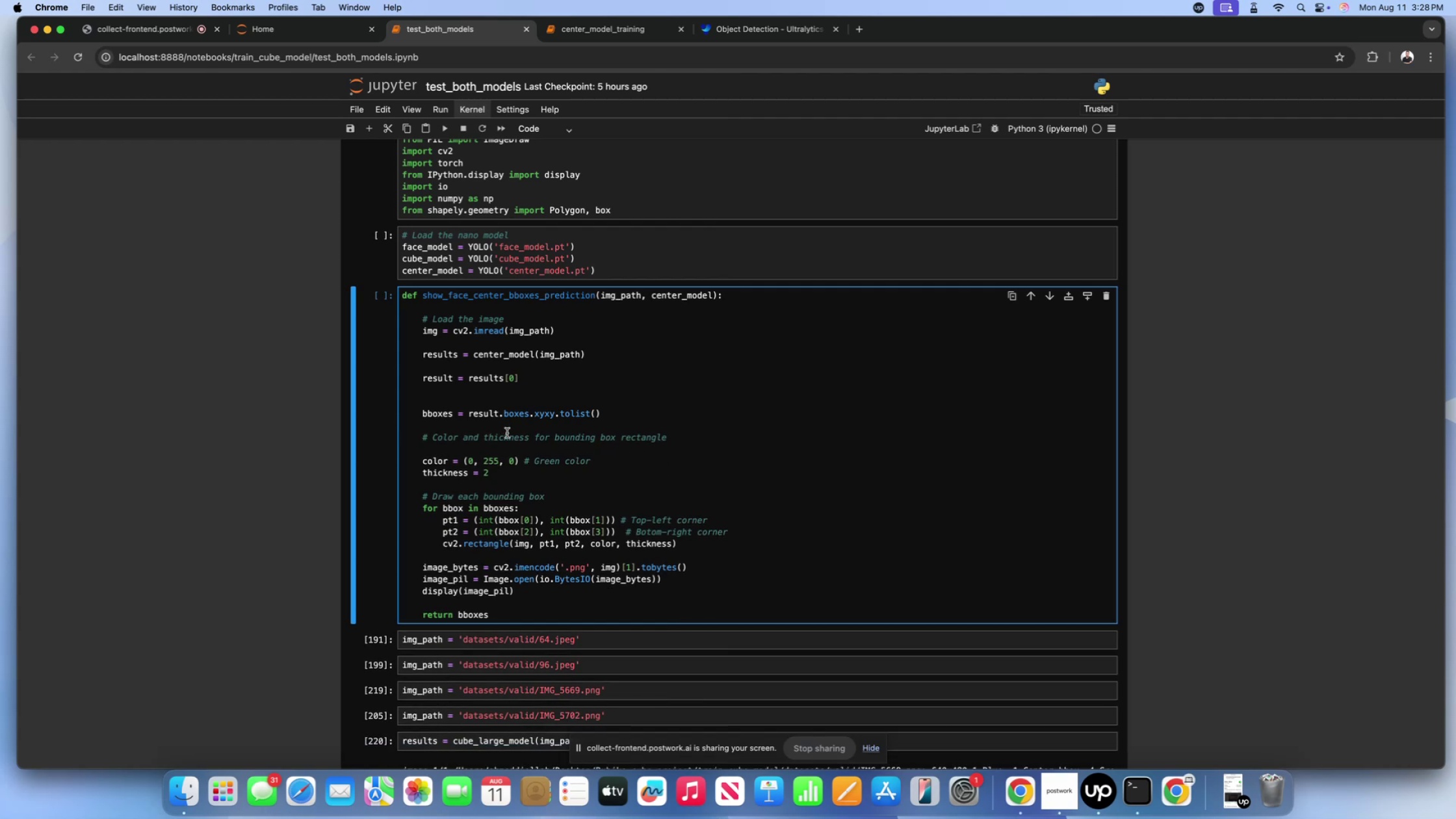 
scroll: coordinate [512, 422], scroll_direction: down, amount: 14.0
 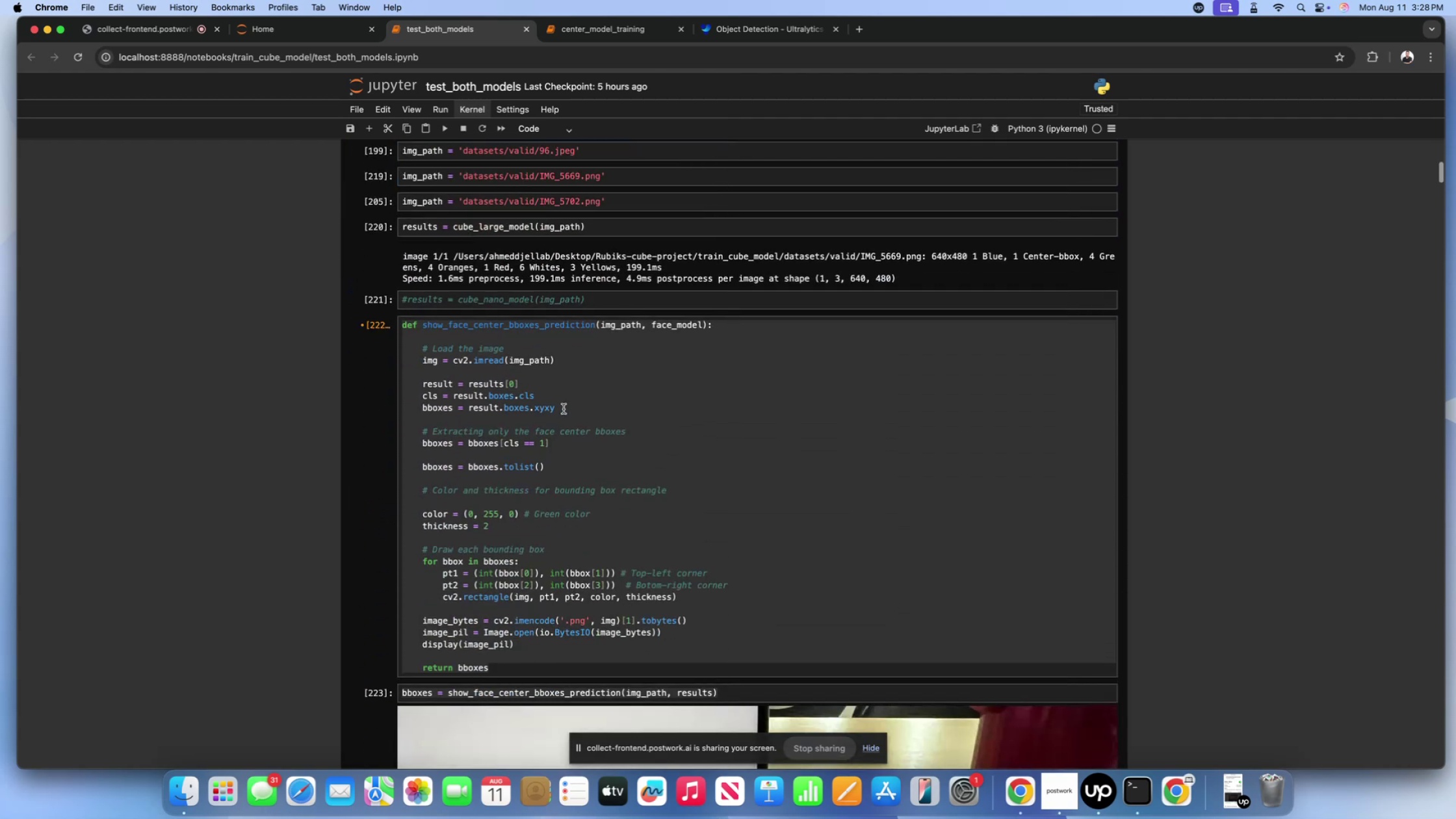 
left_click([564, 409])
 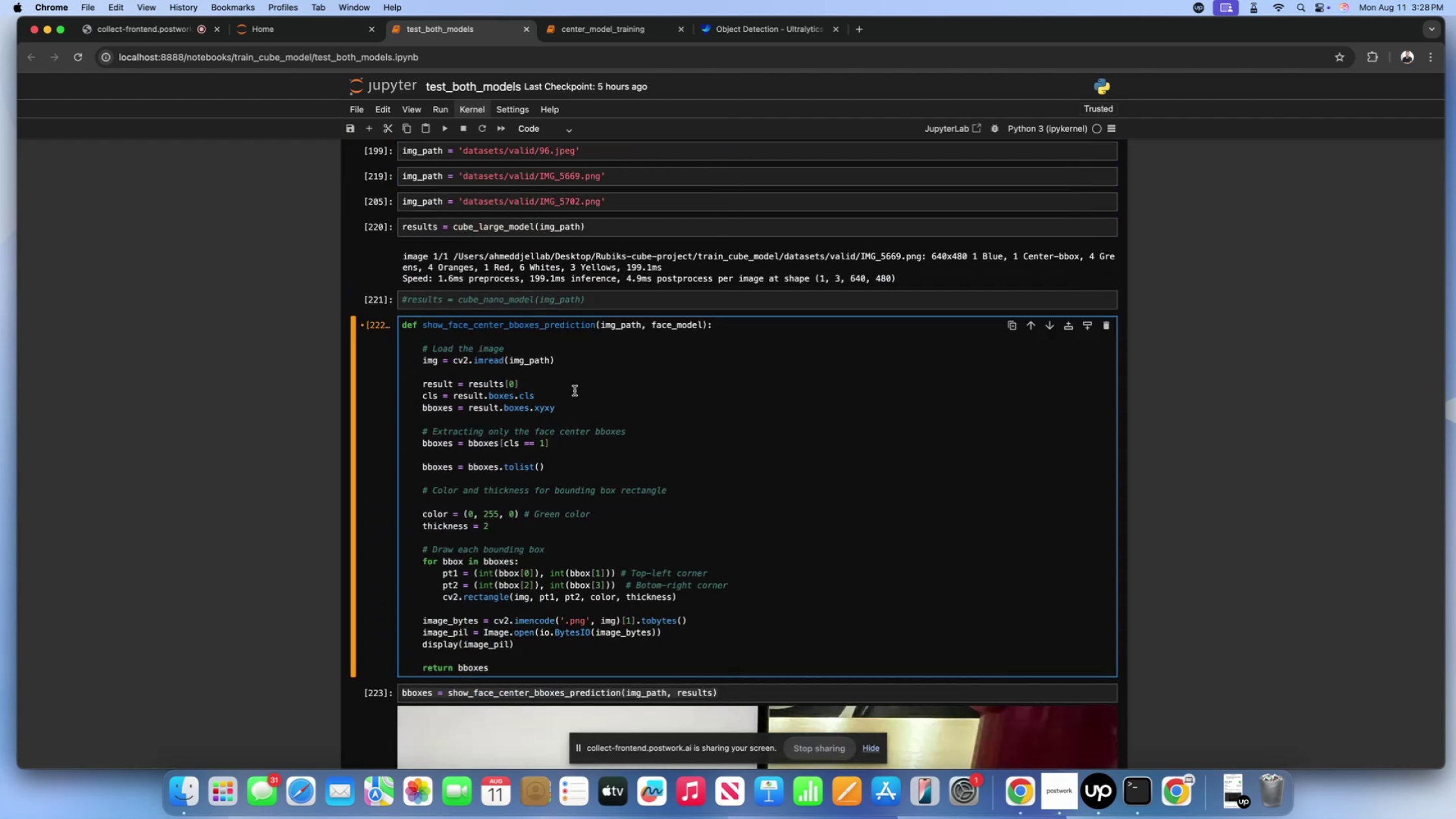 
scroll: coordinate [575, 391], scroll_direction: down, amount: 21.0
 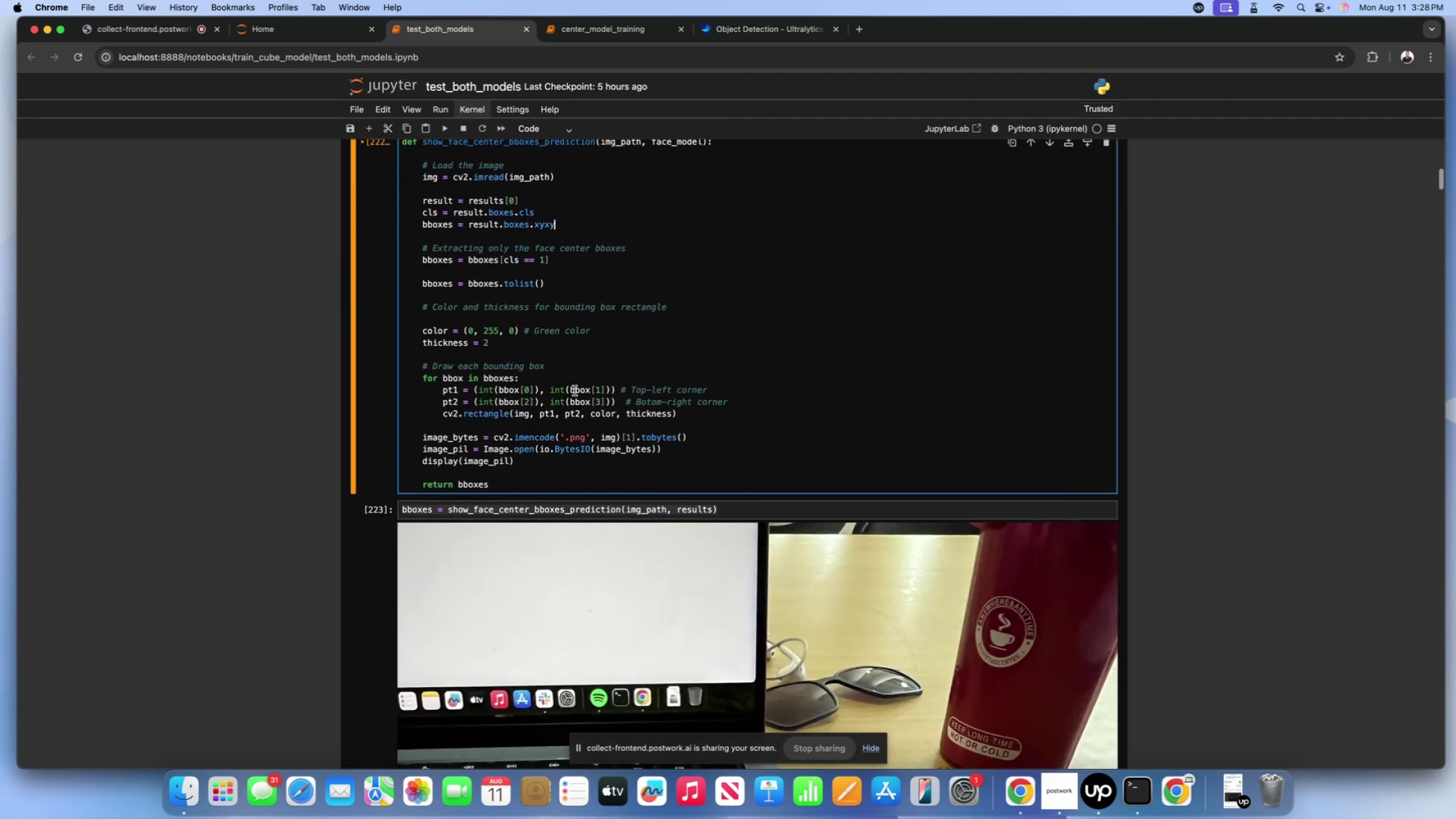 
scroll: coordinate [575, 391], scroll_direction: up, amount: 37.0
 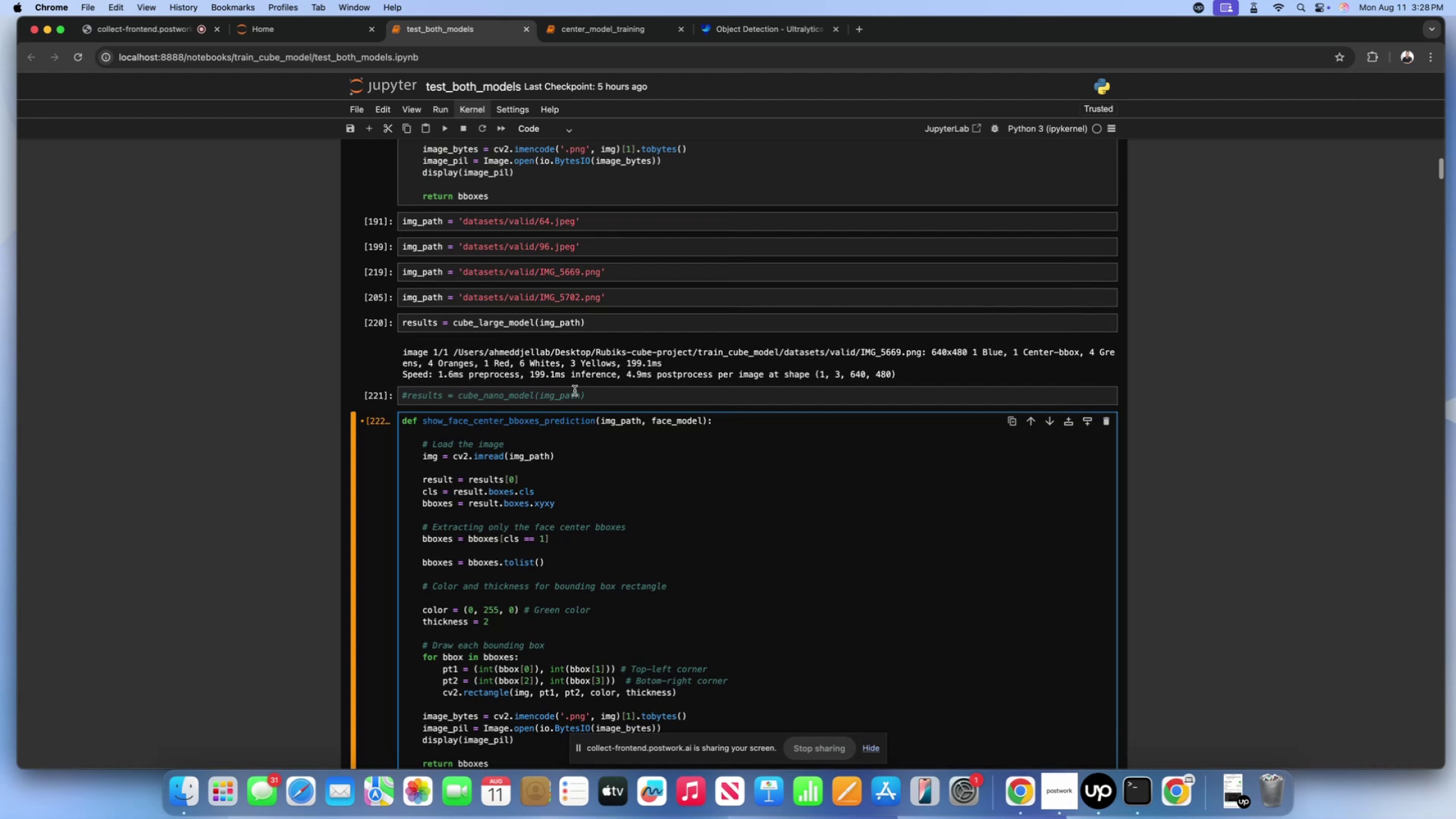 
scroll: coordinate [575, 391], scroll_direction: down, amount: 11.0
 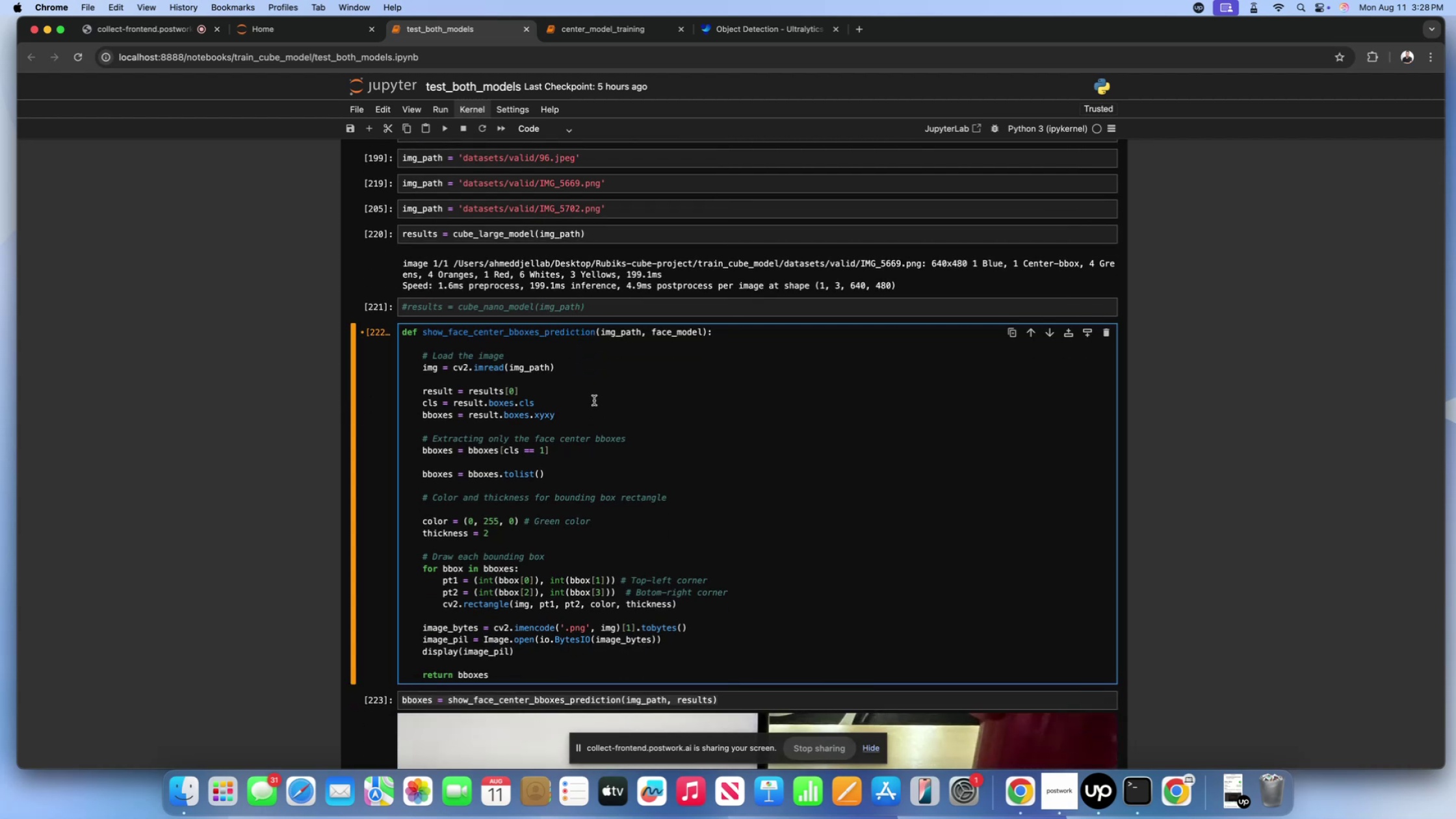 
scroll: coordinate [593, 398], scroll_direction: up, amount: 6.0
 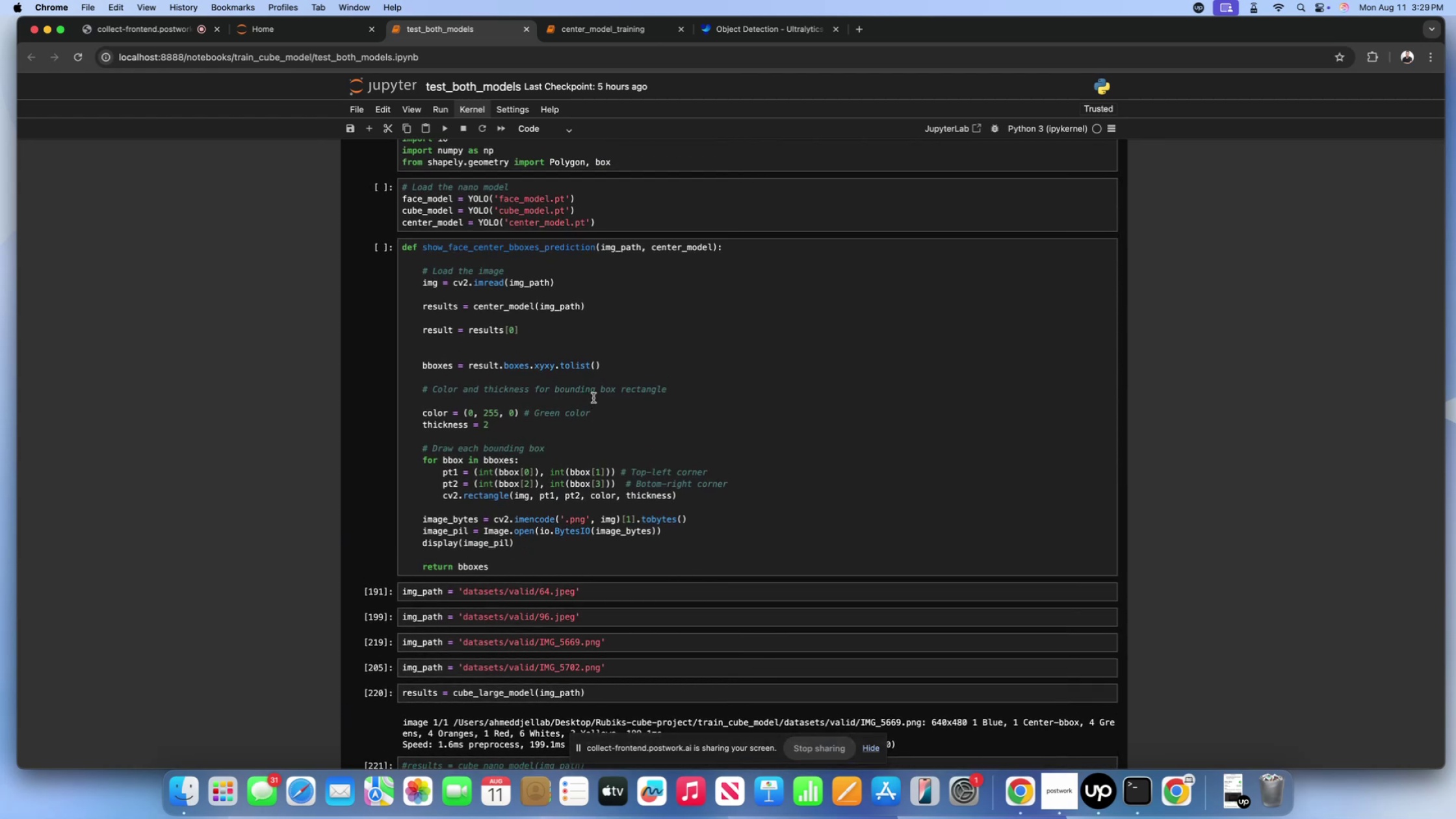 
wait(6.62)
 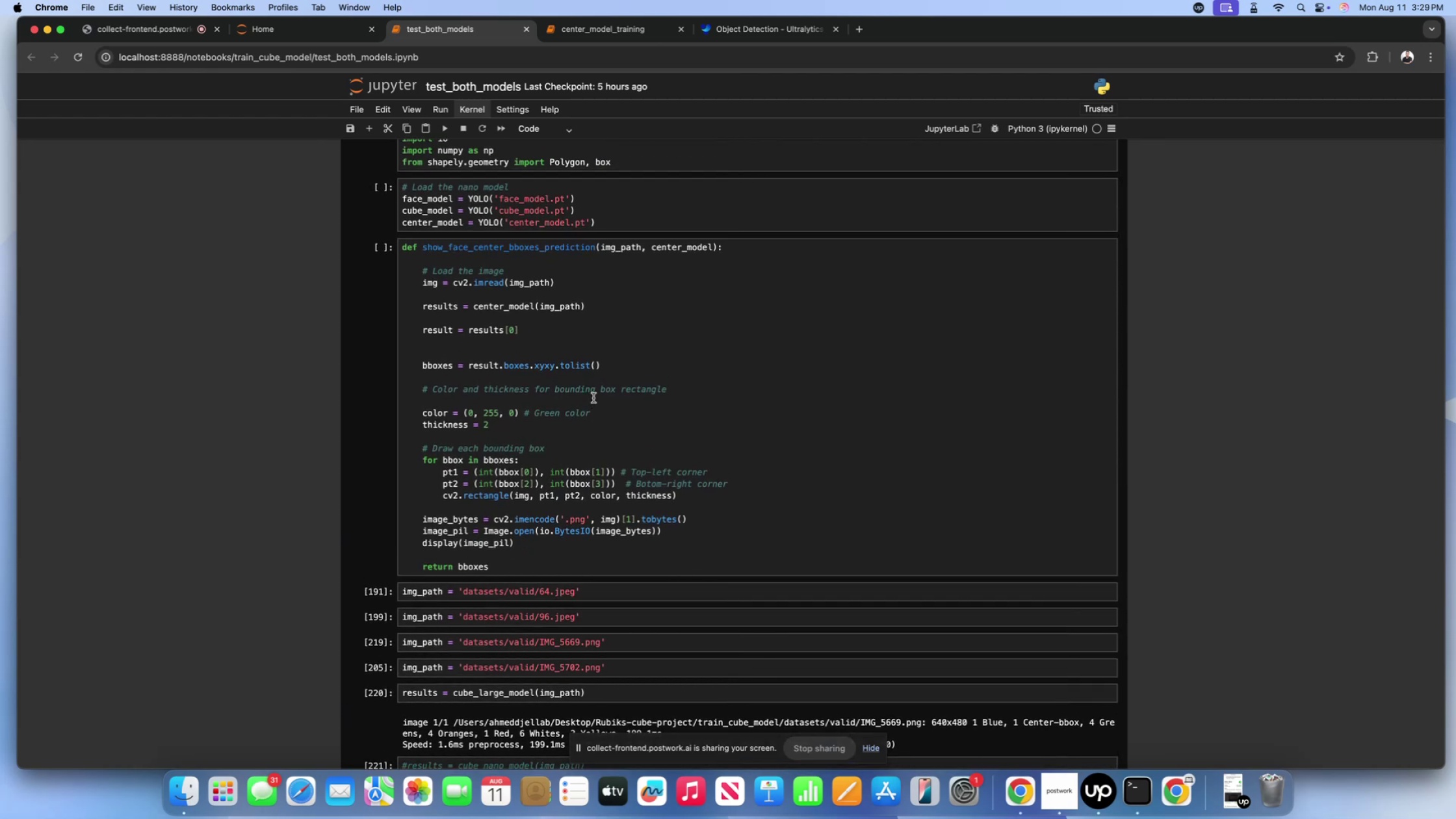 
scroll: coordinate [593, 398], scroll_direction: down, amount: 51.0
 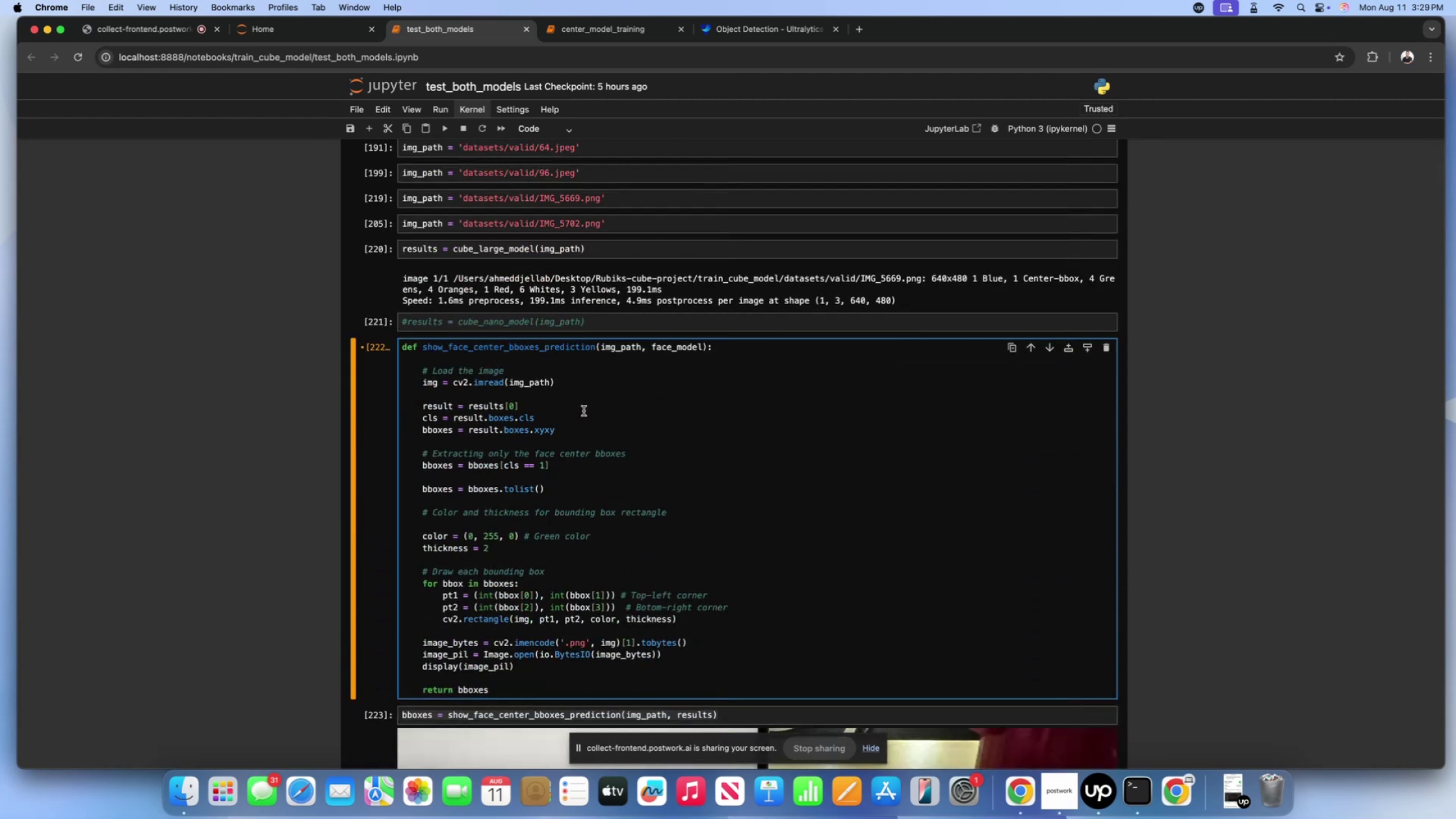 
left_click([584, 411])
 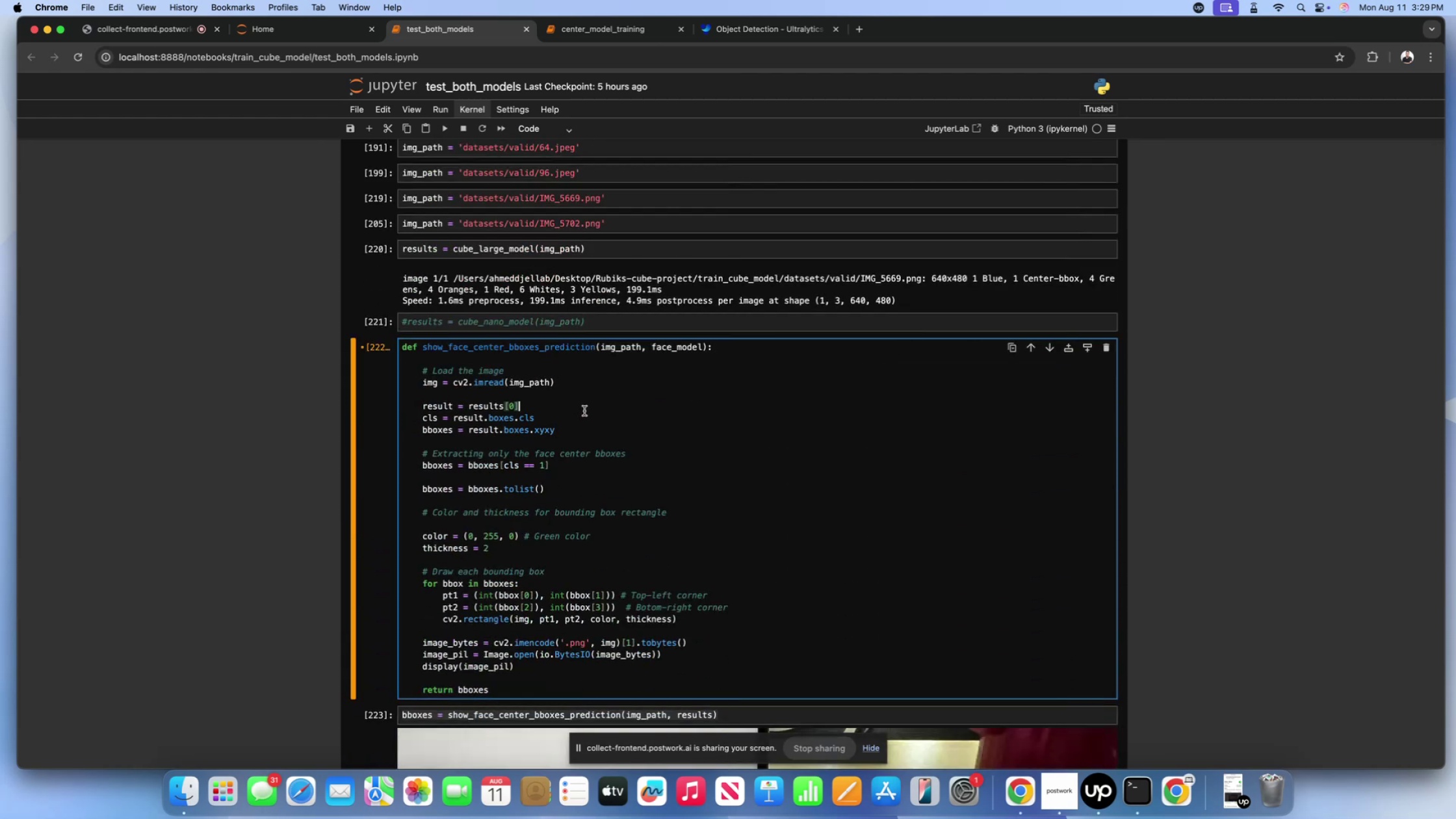 
scroll: coordinate [584, 411], scroll_direction: up, amount: 7.0
 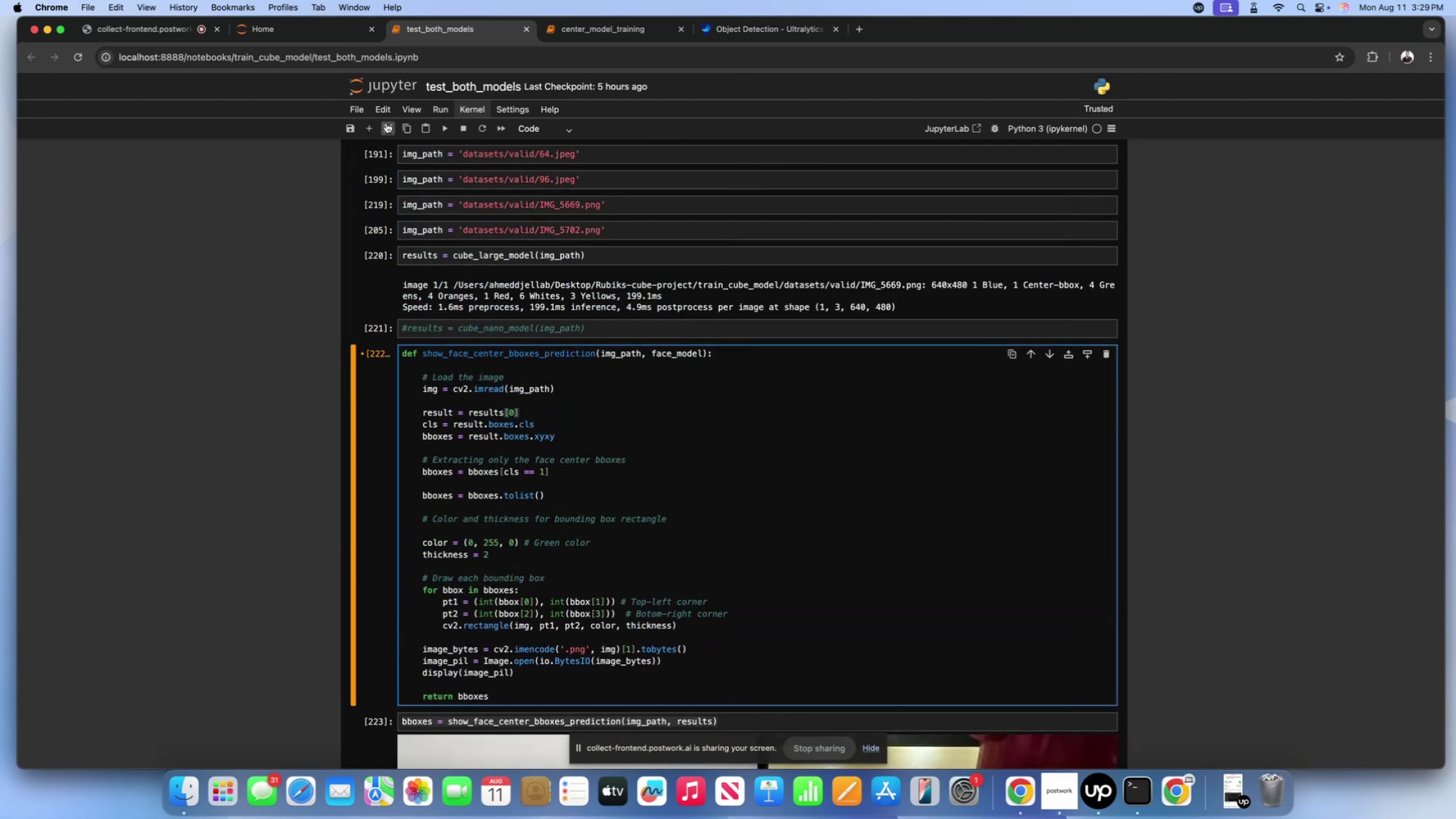 
left_click([386, 123])
 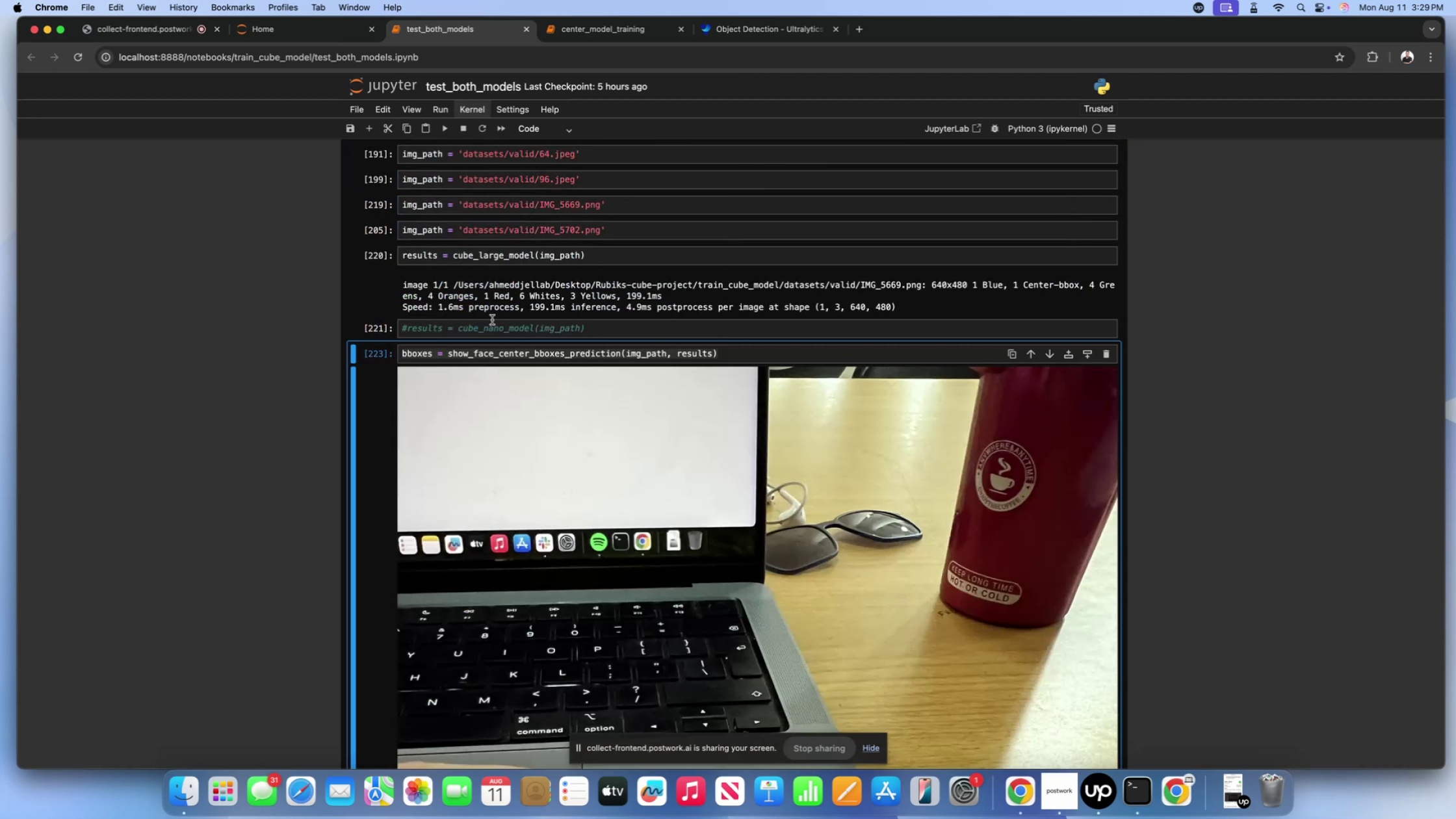 
left_click([491, 321])
 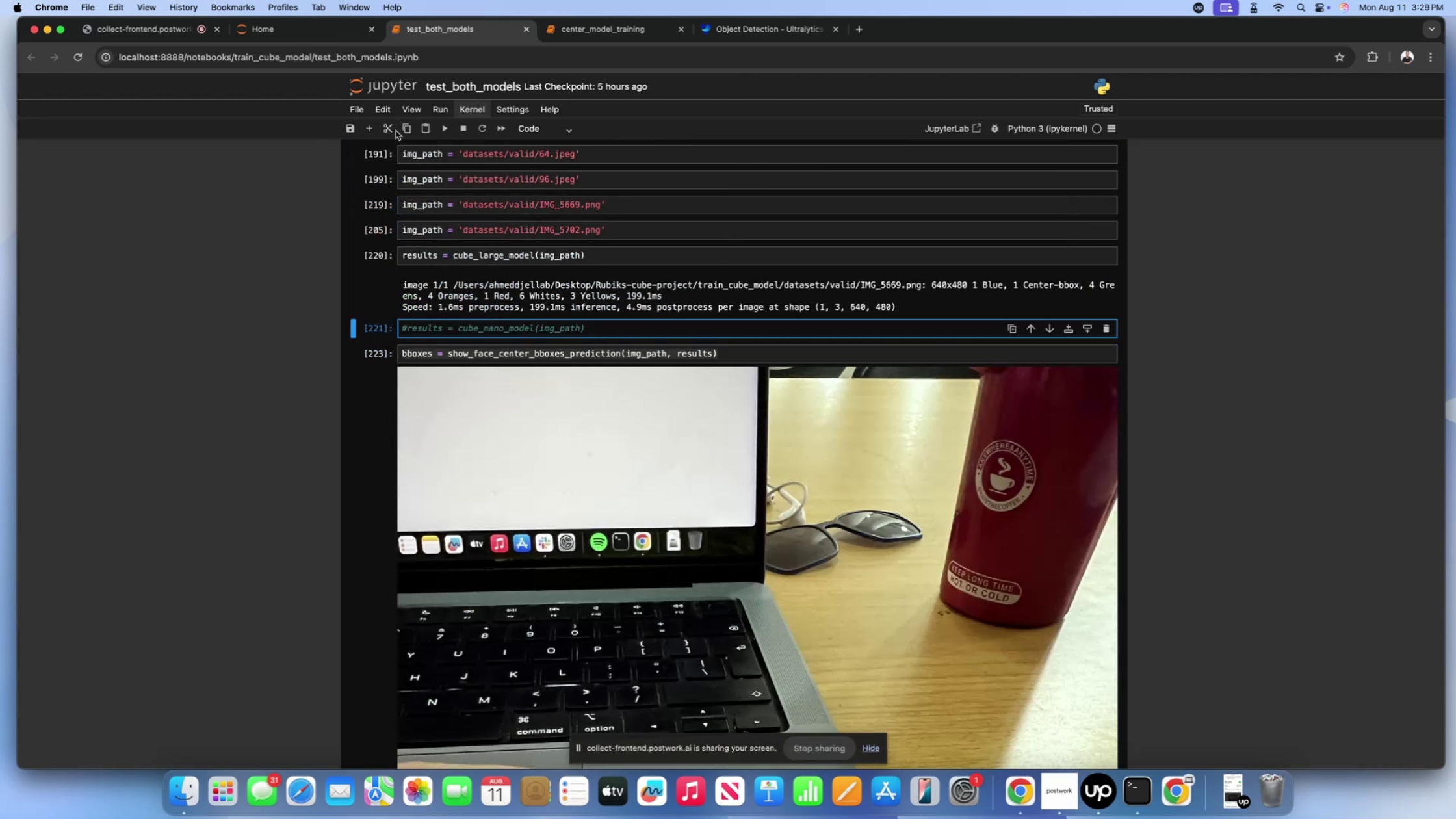 
left_click([391, 129])
 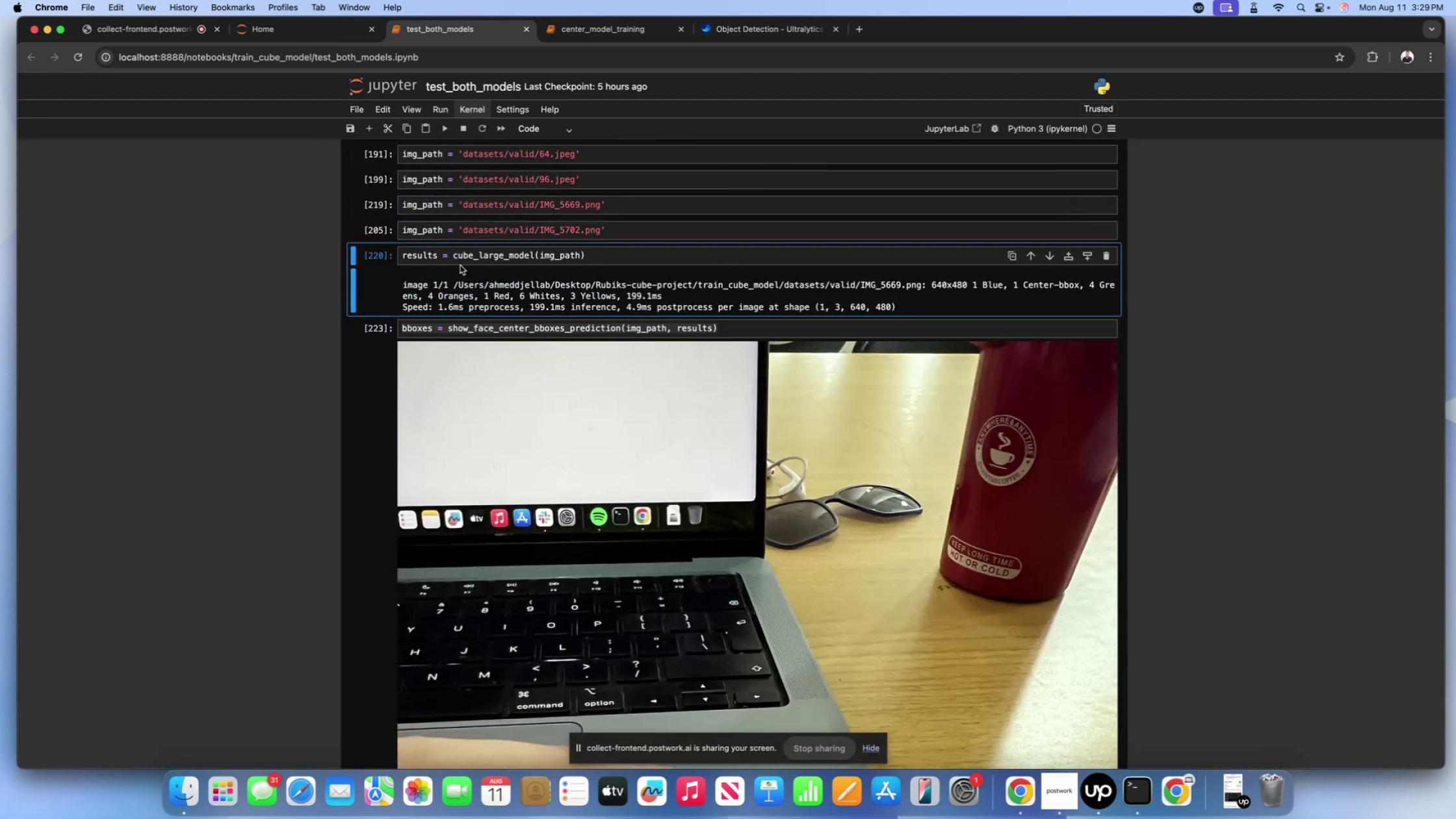 
double_click([458, 257])
 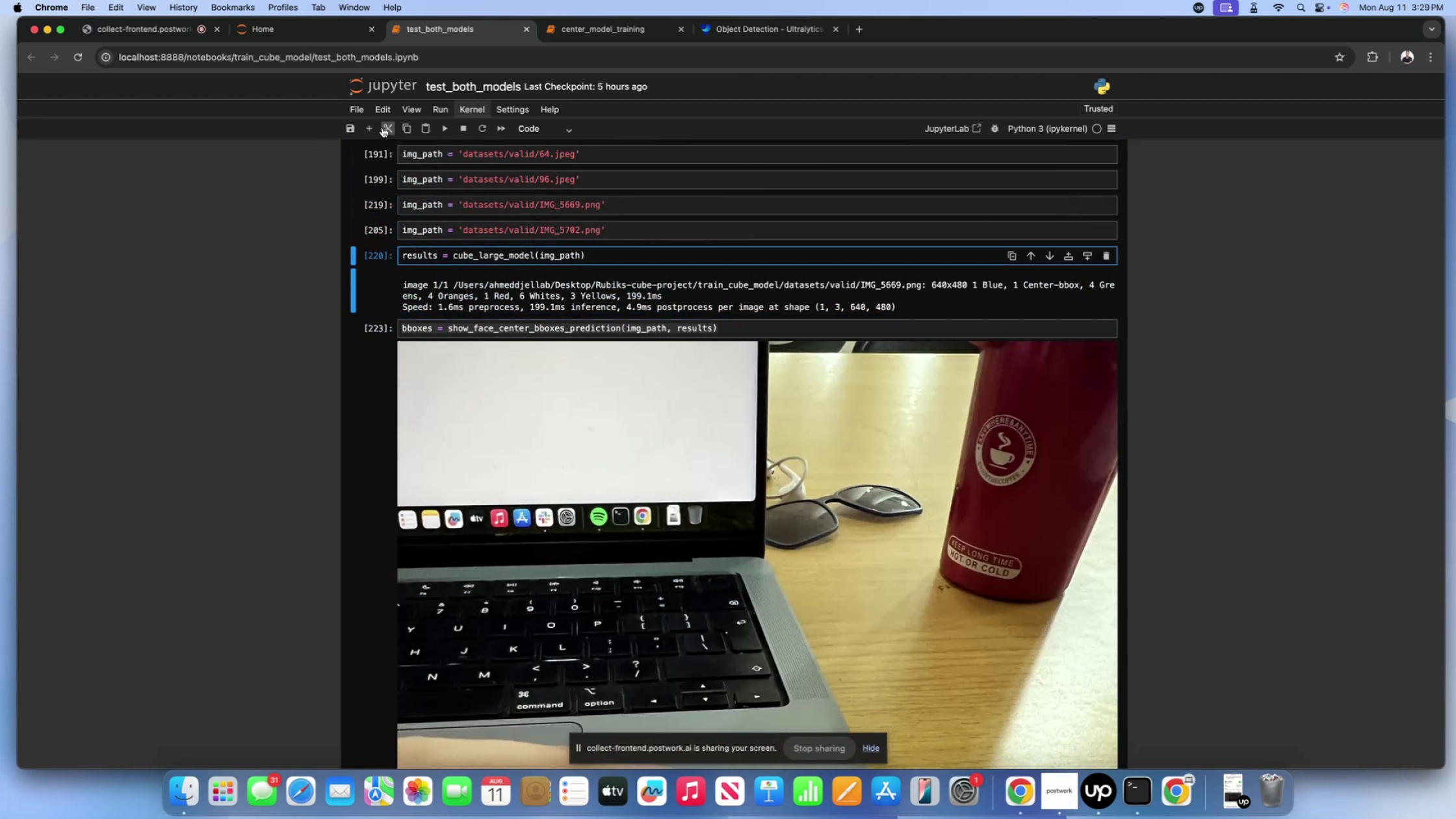 
left_click([382, 127])
 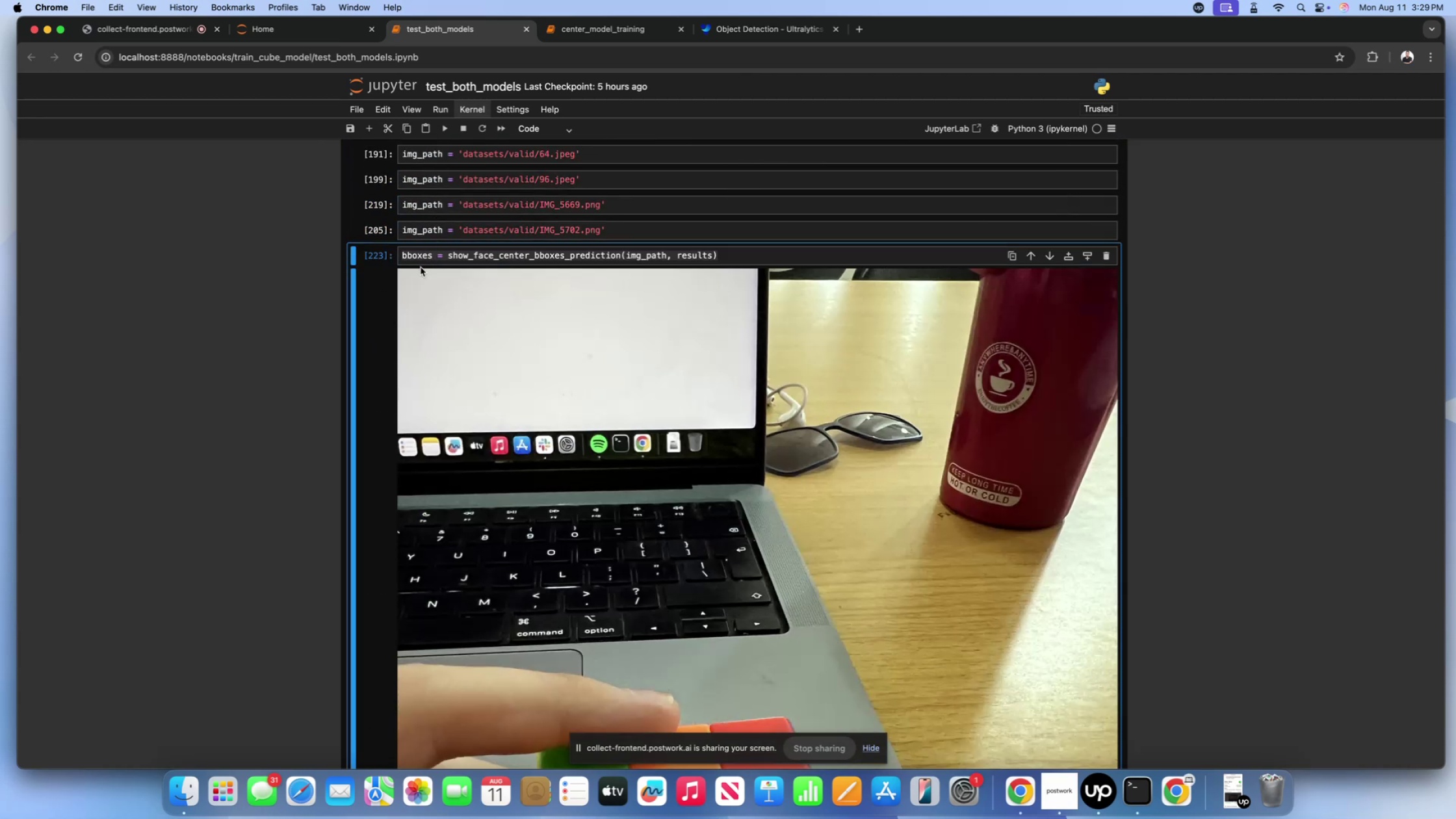 
scroll: coordinate [324, 307], scroll_direction: down, amount: 121.0
 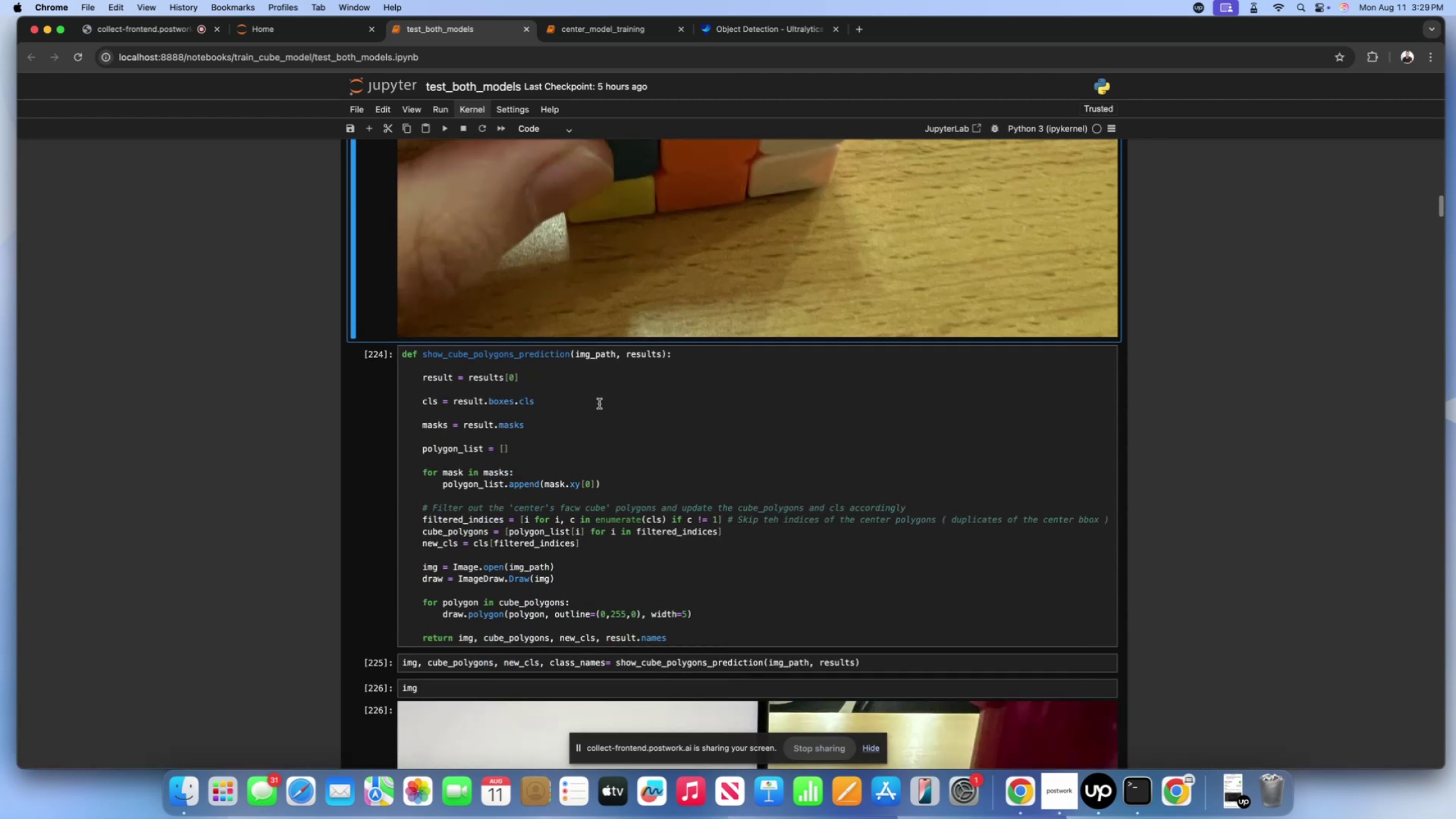 
left_click([601, 404])
 